 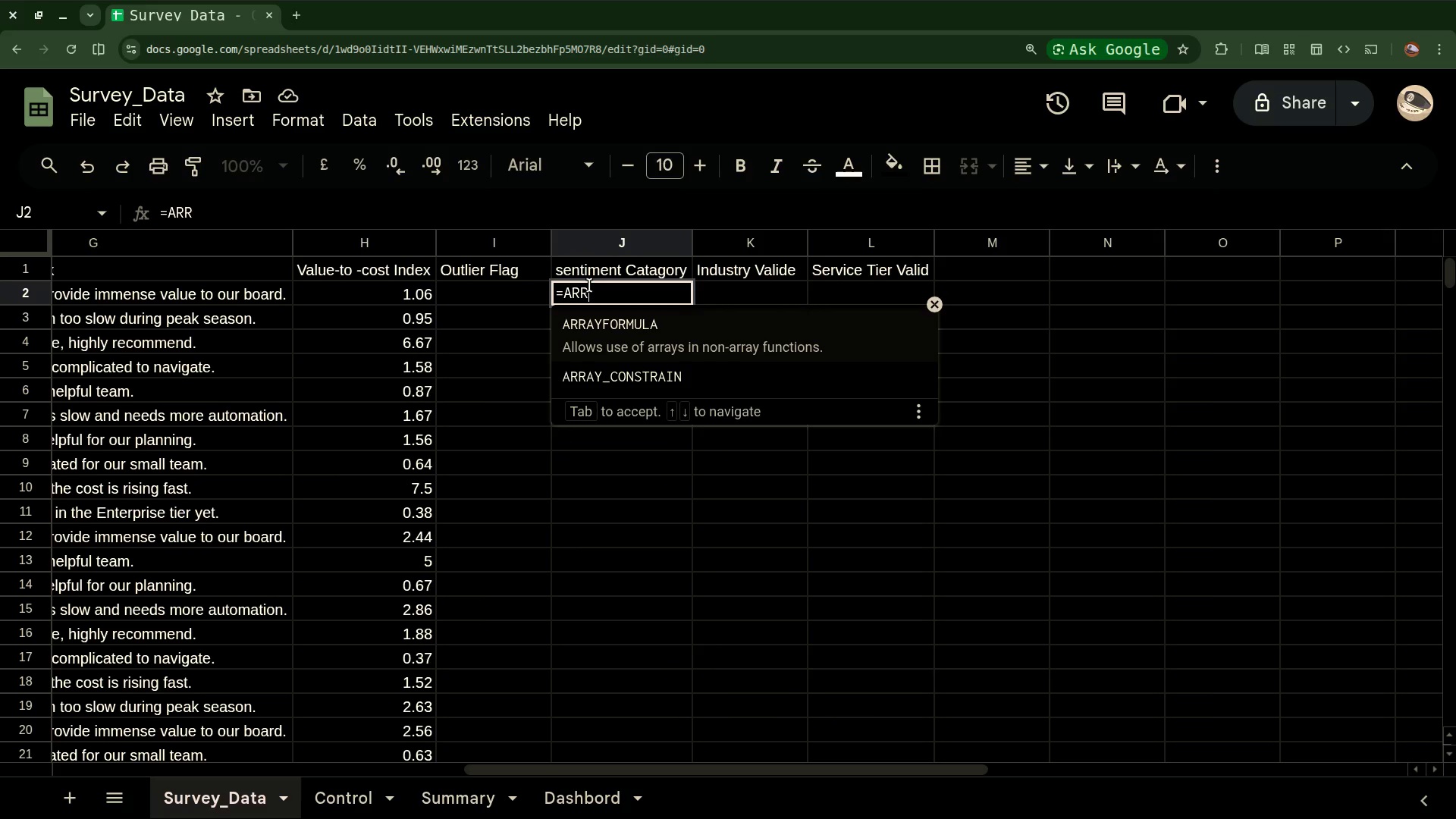 
type(ay)
 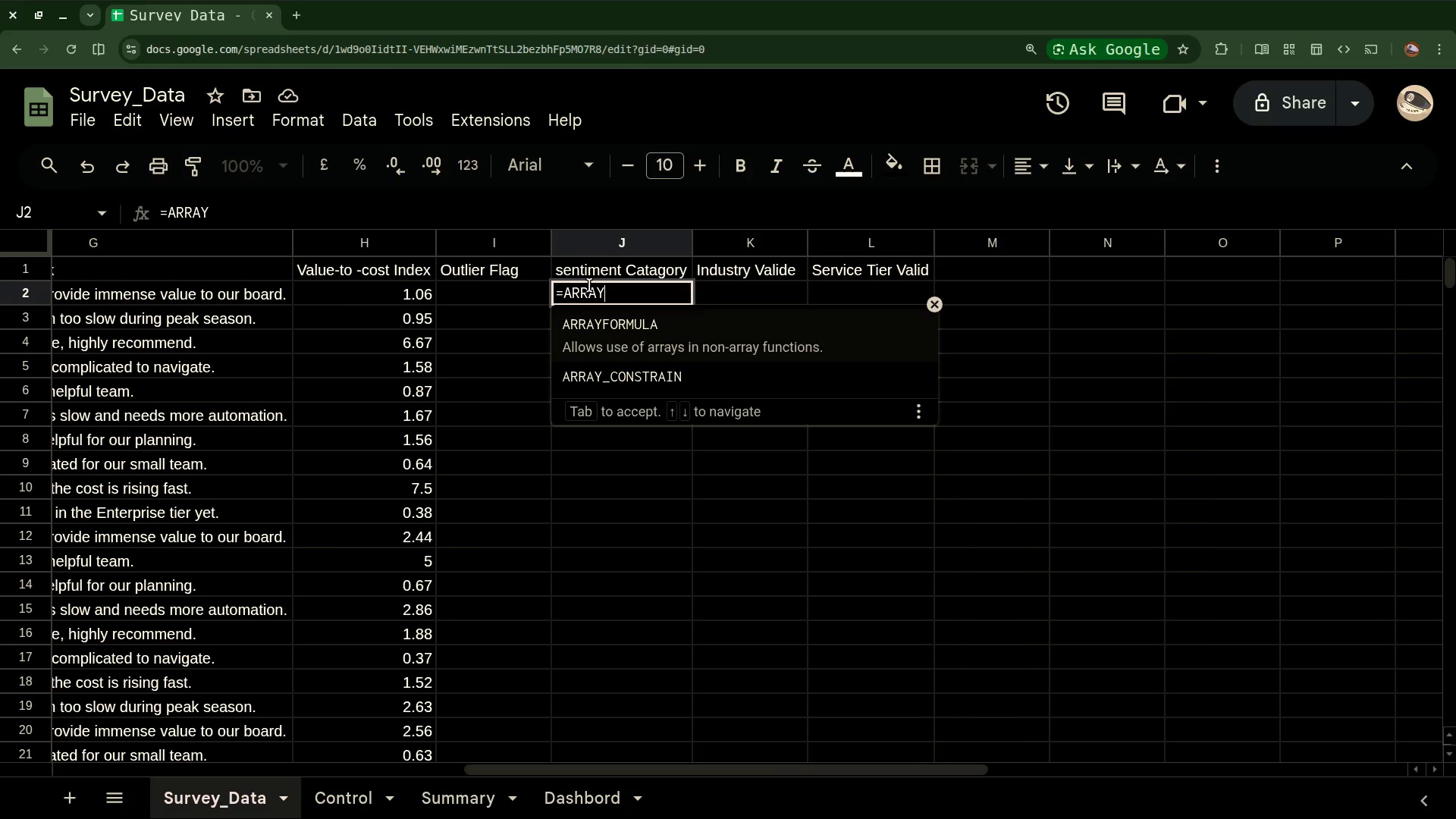 
wait(7.06)
 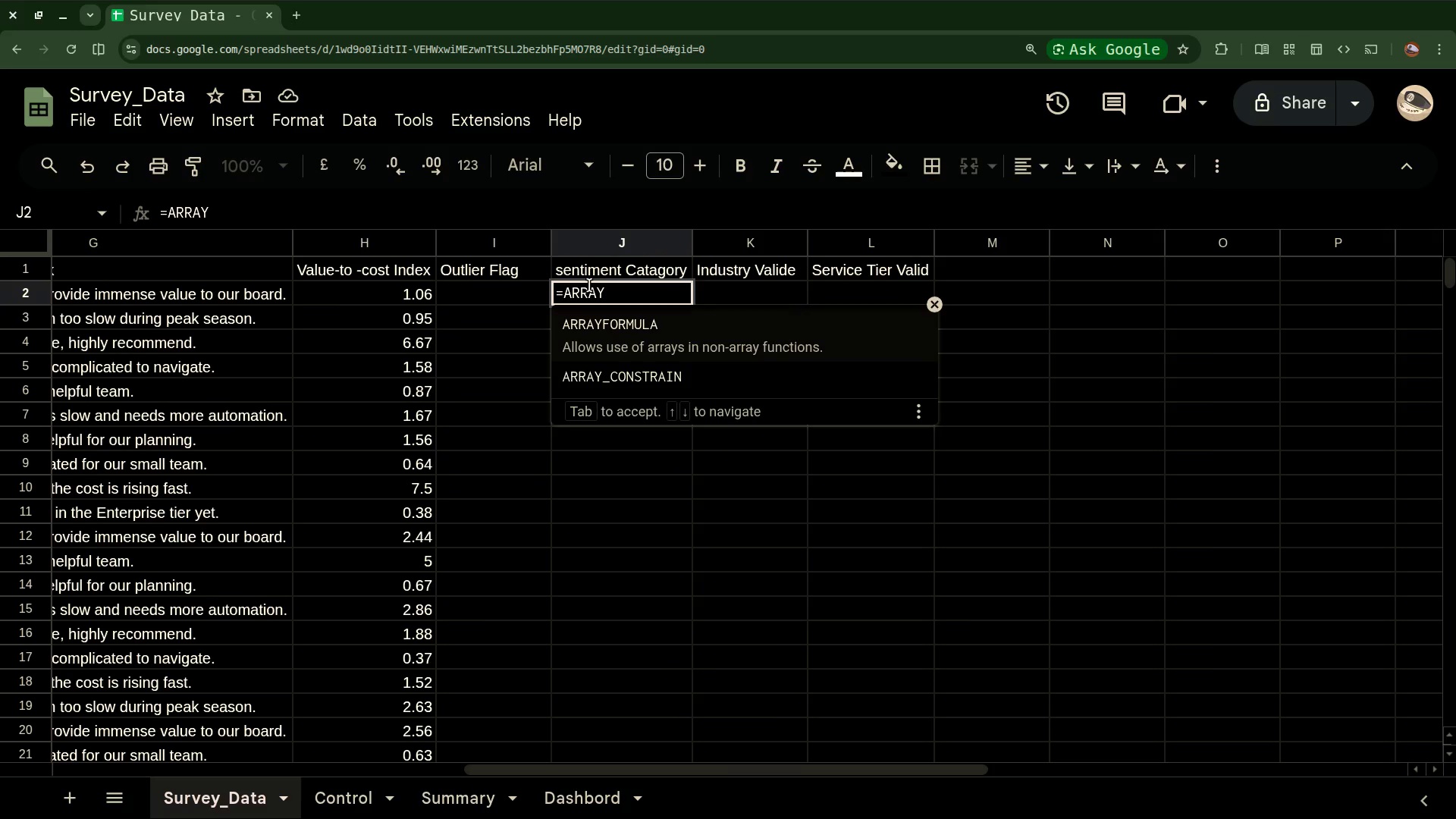 
type(formula)
 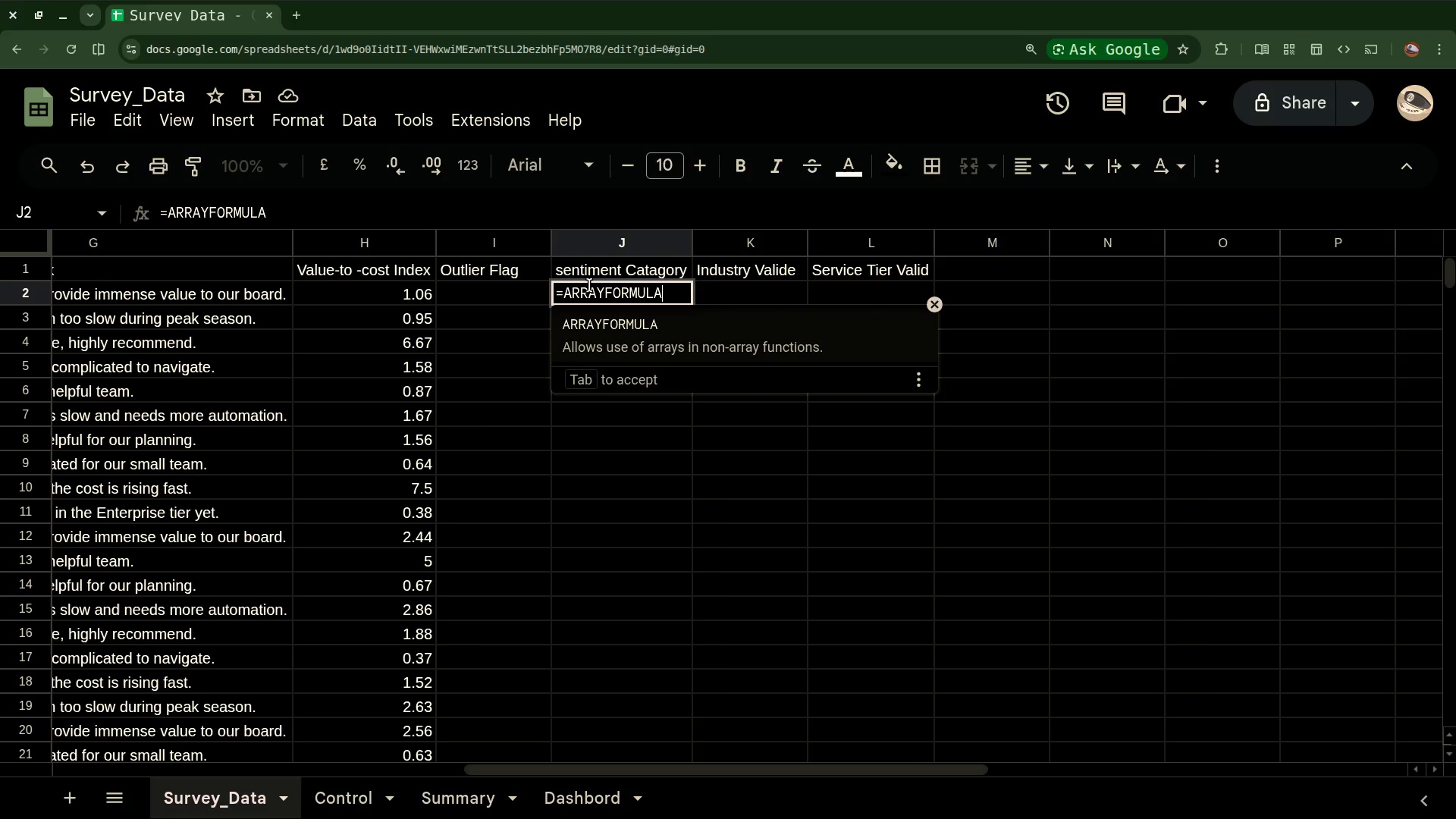 
wait(12.42)
 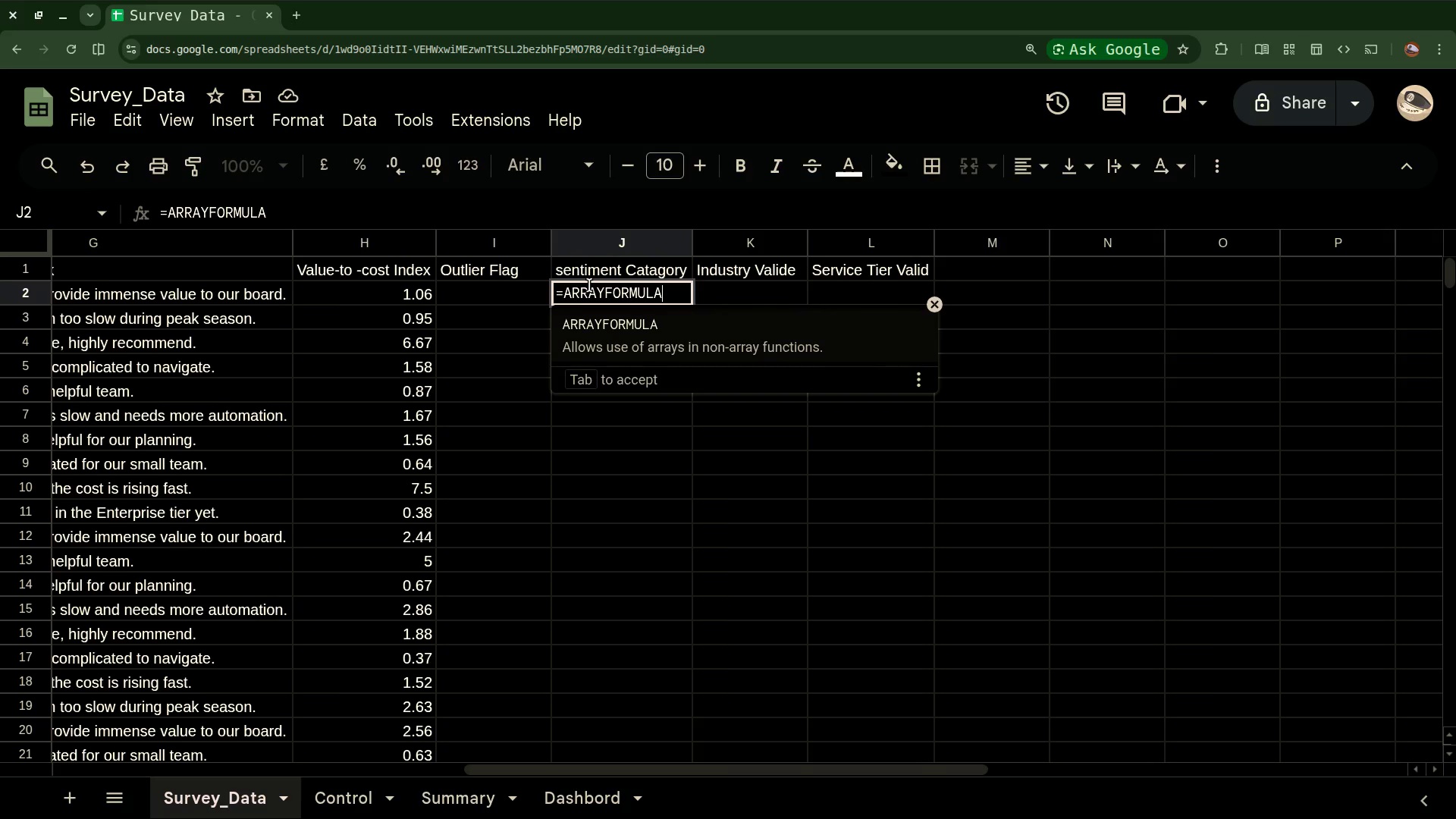 
type((if()
 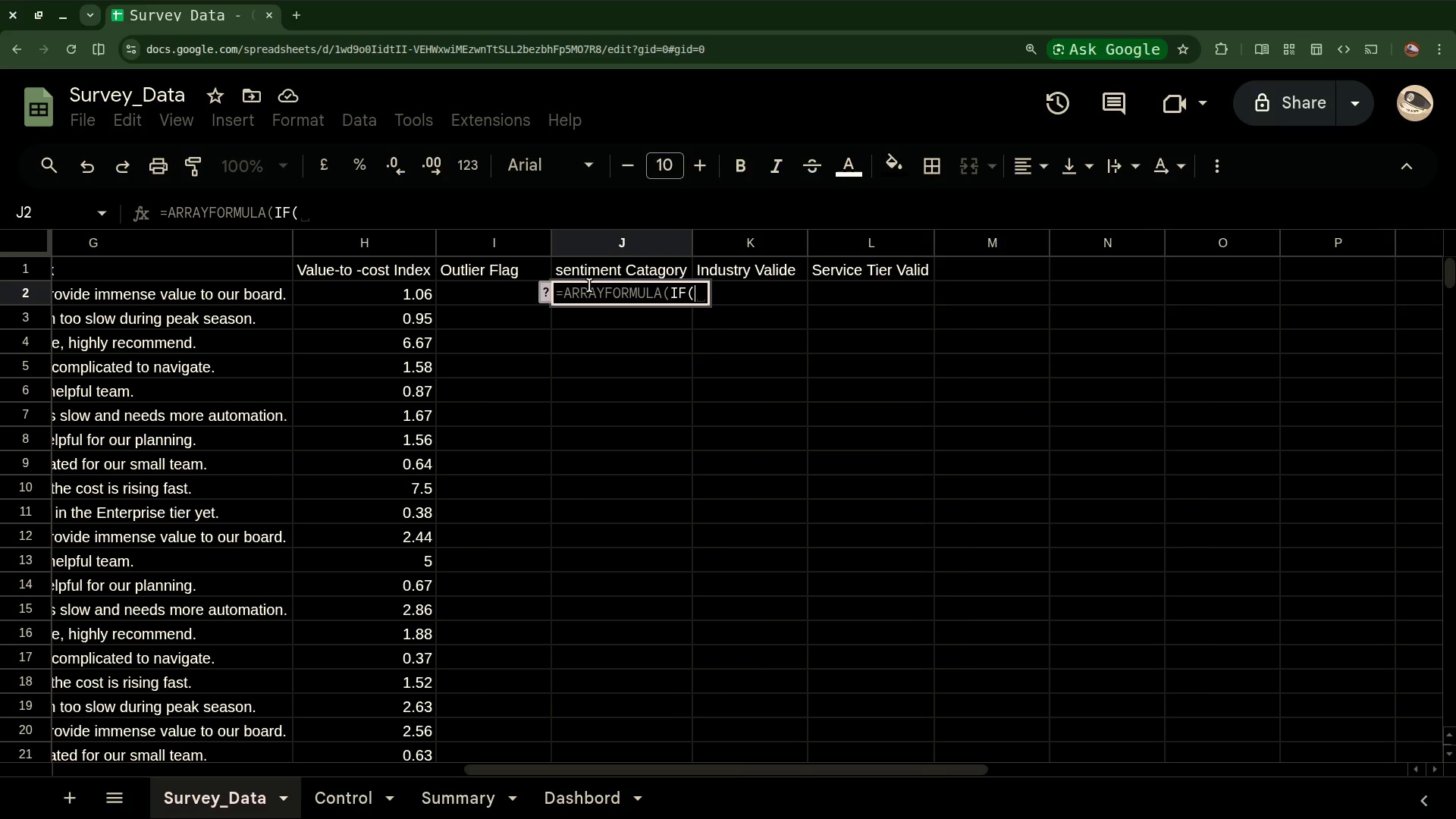 
type(a2:a)
 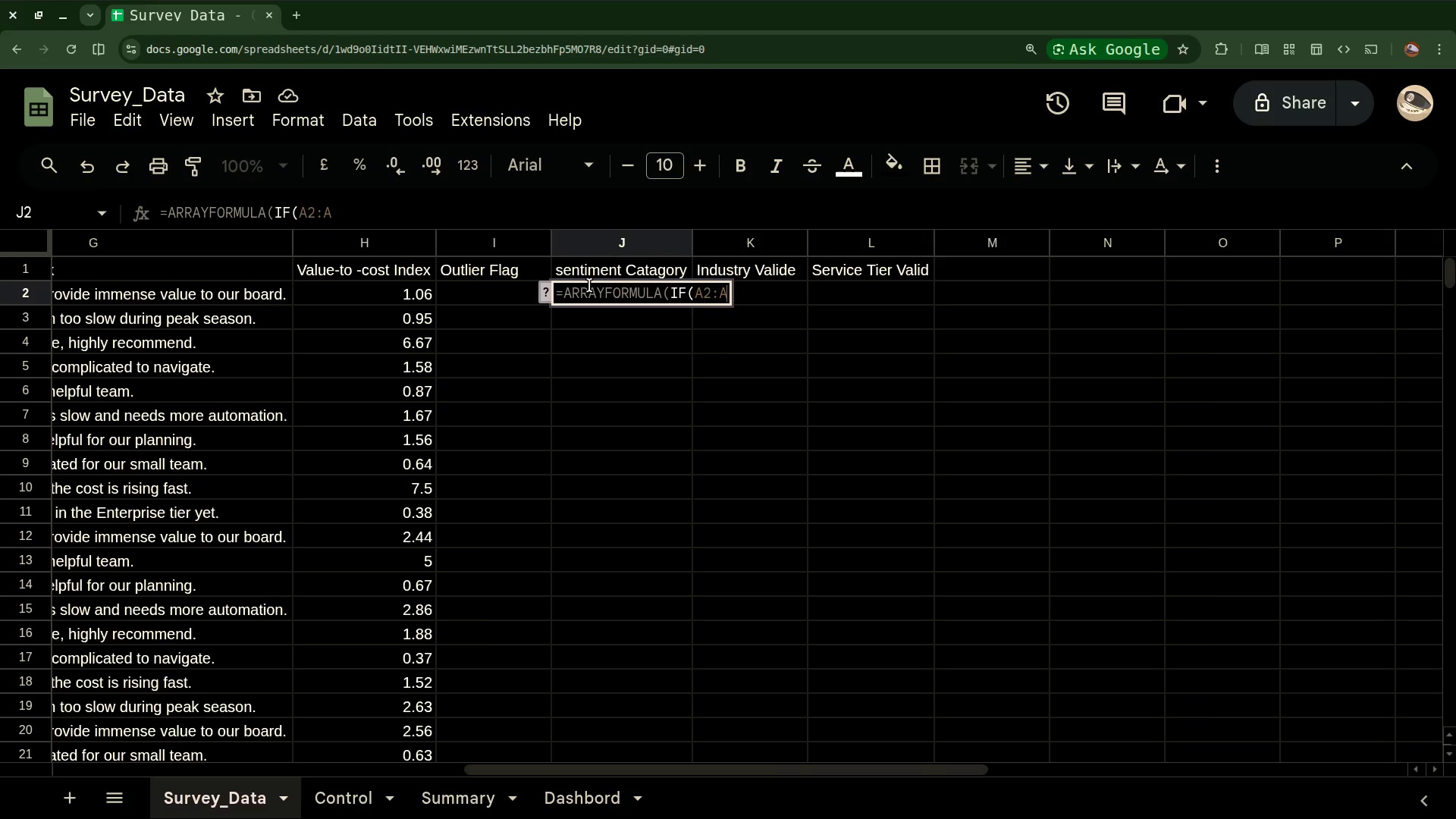 
wait(5.92)
 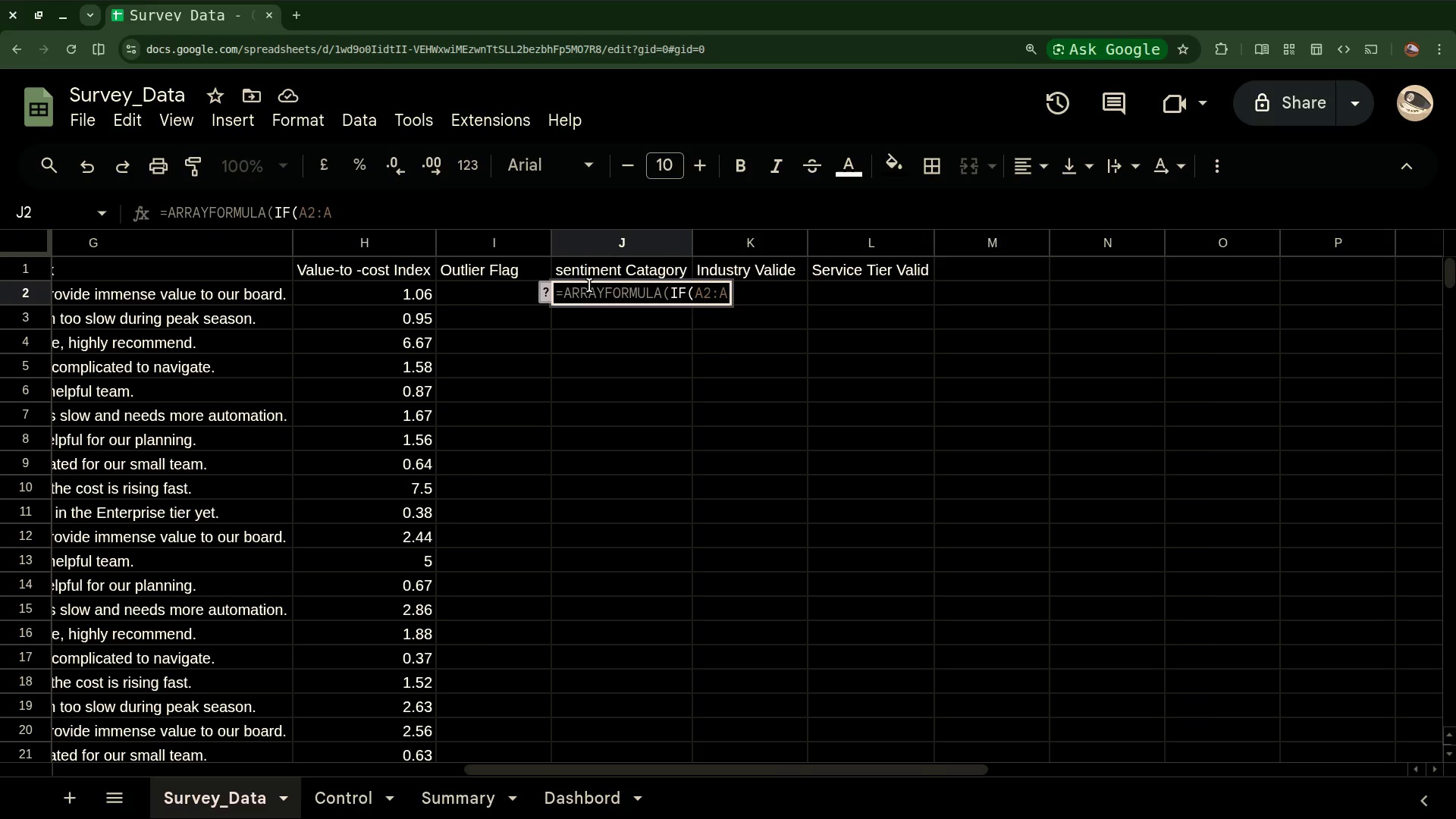 
key(Backspace)
 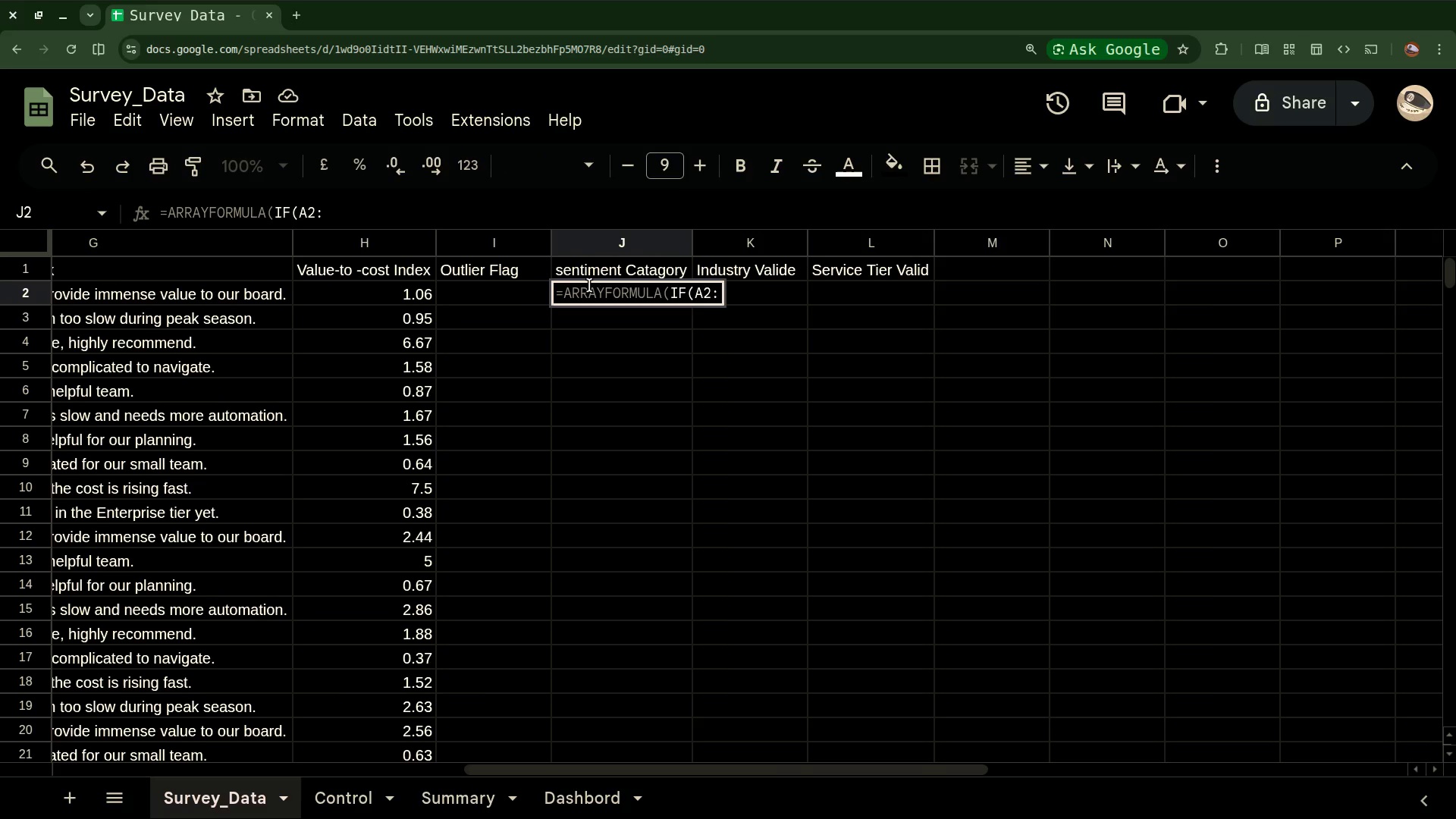 
key(G)
 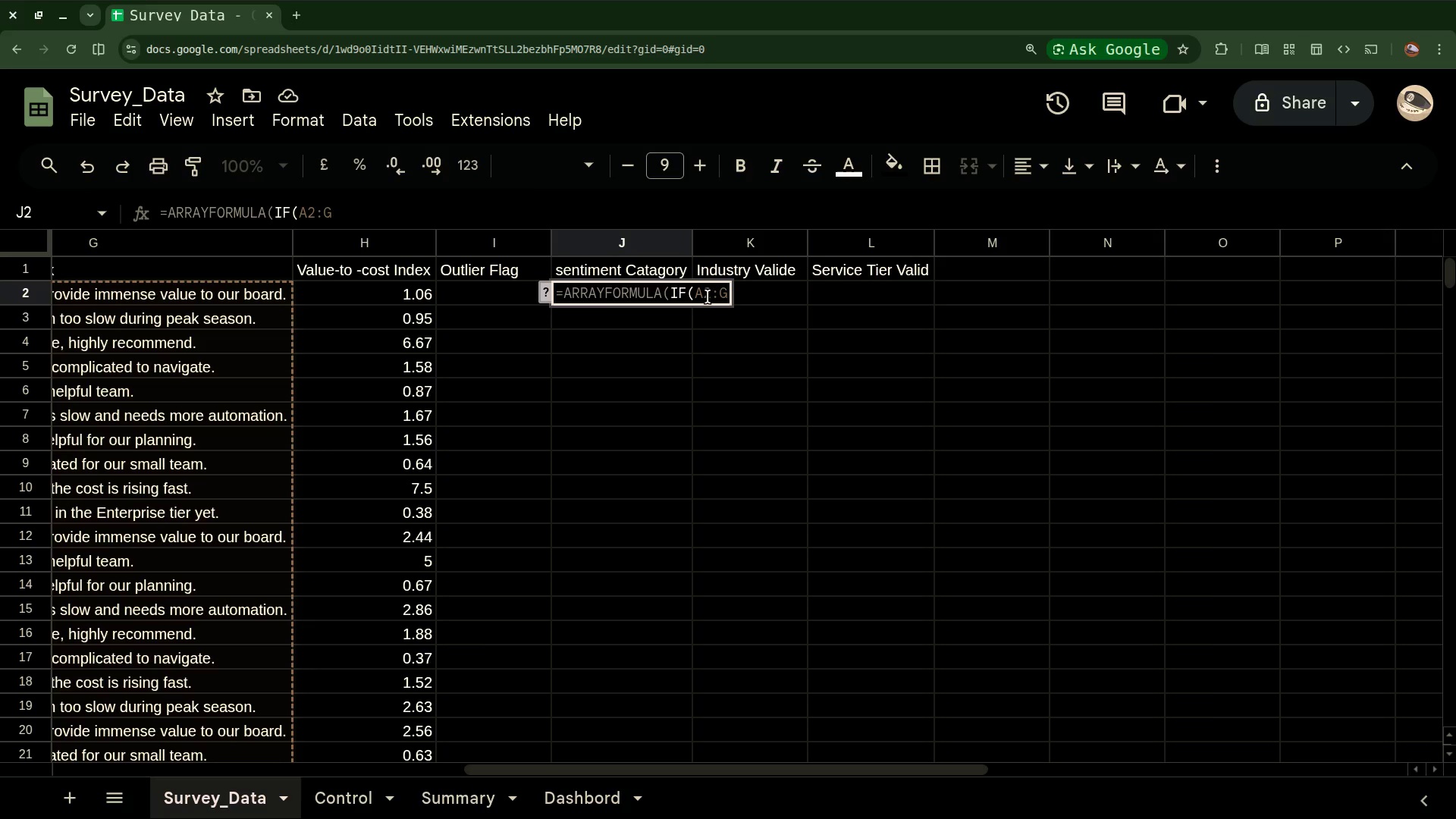 
left_click([702, 292])
 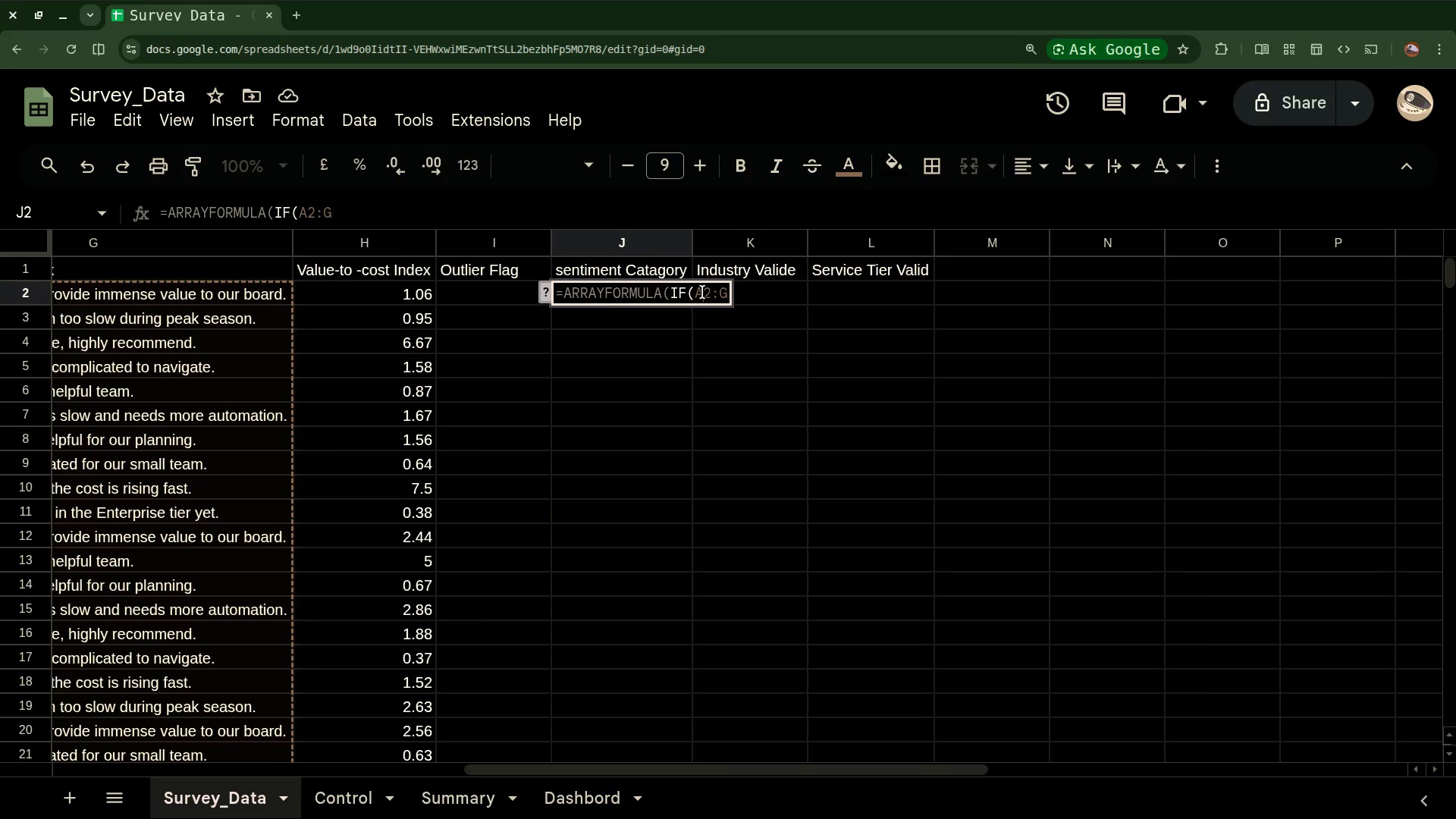 
key(Backspace)
 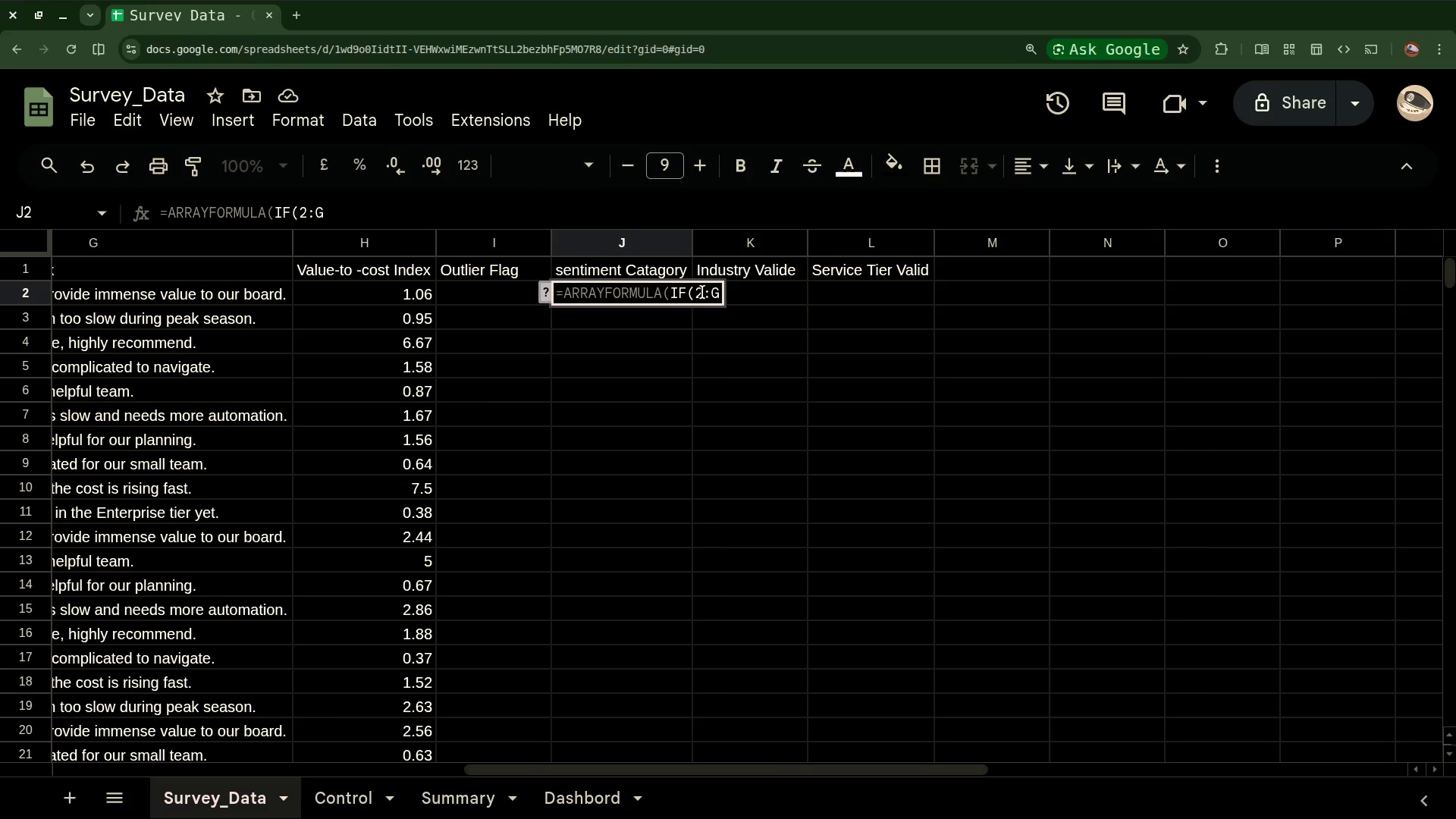 
key(G)
 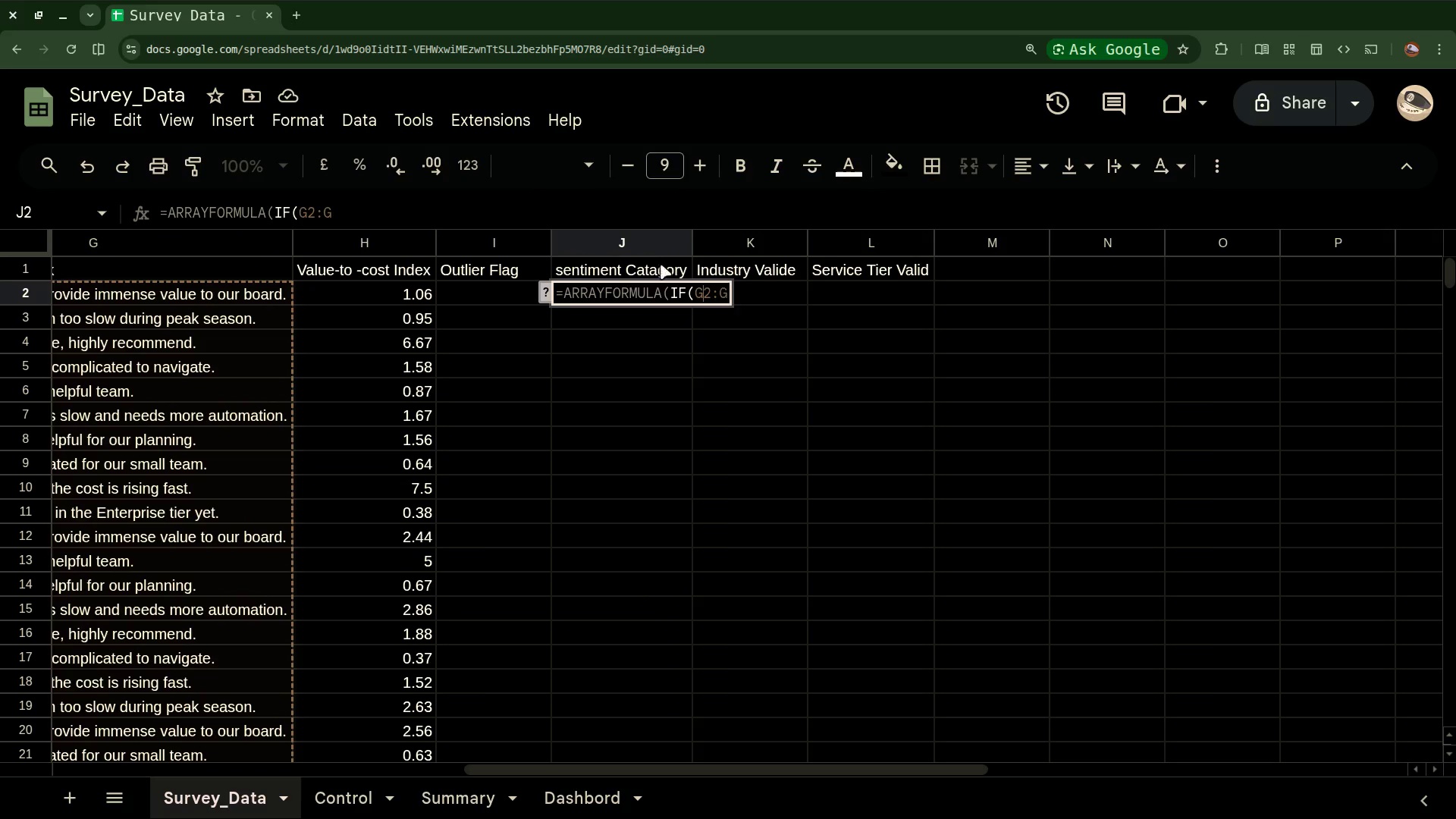 
wait(5.48)
 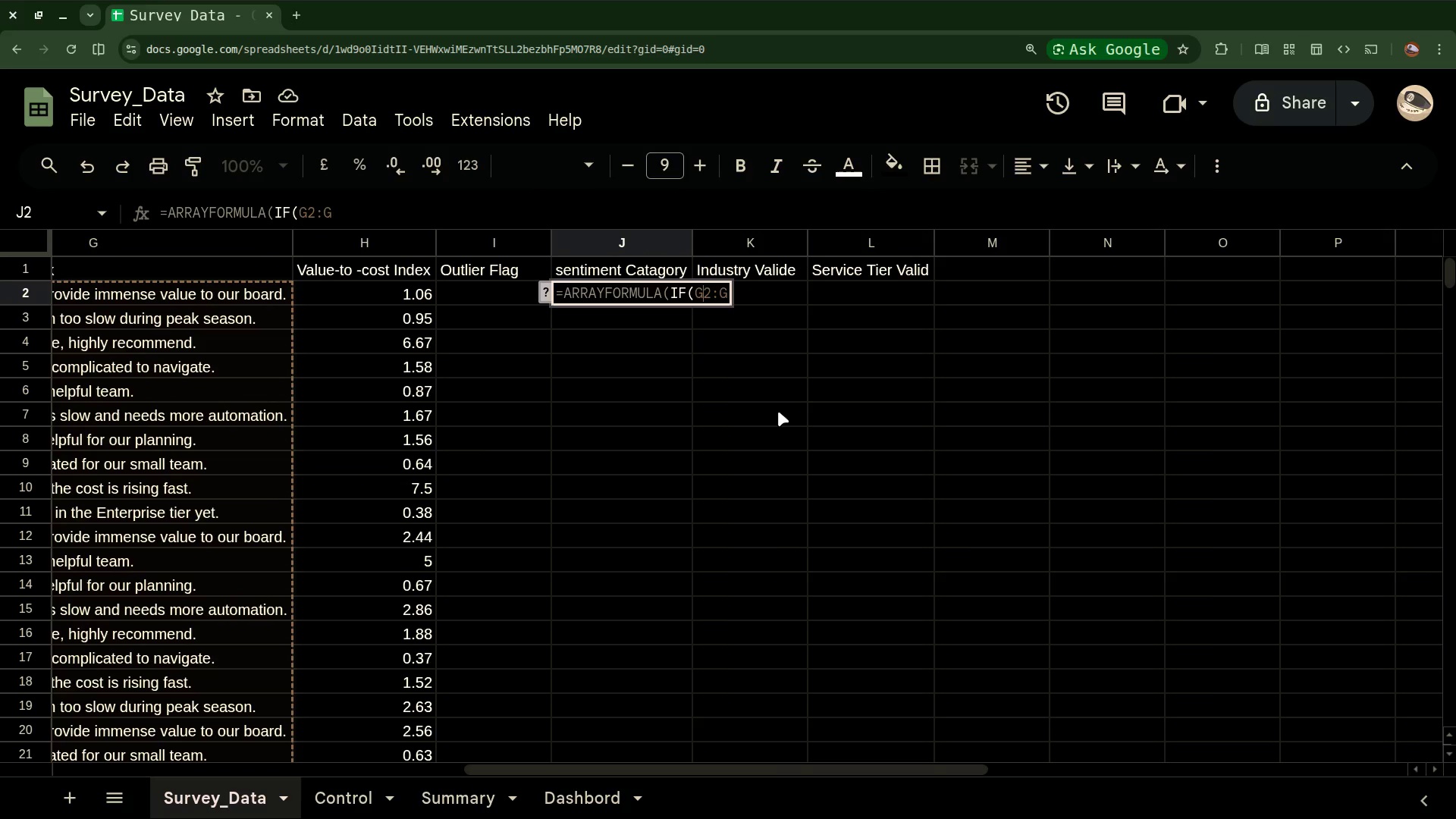 
left_click([359, 214])
 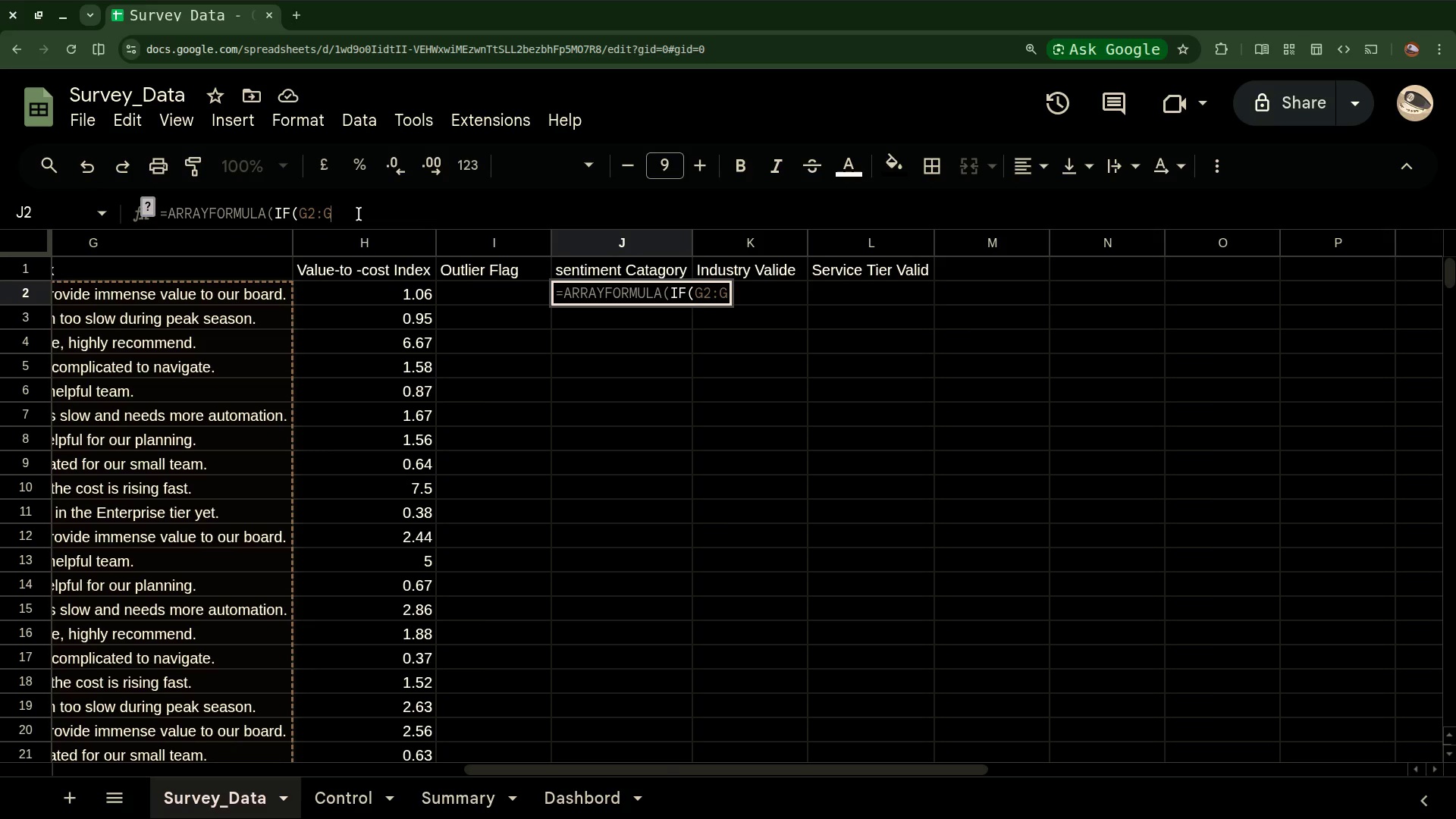 
key(Equal)
 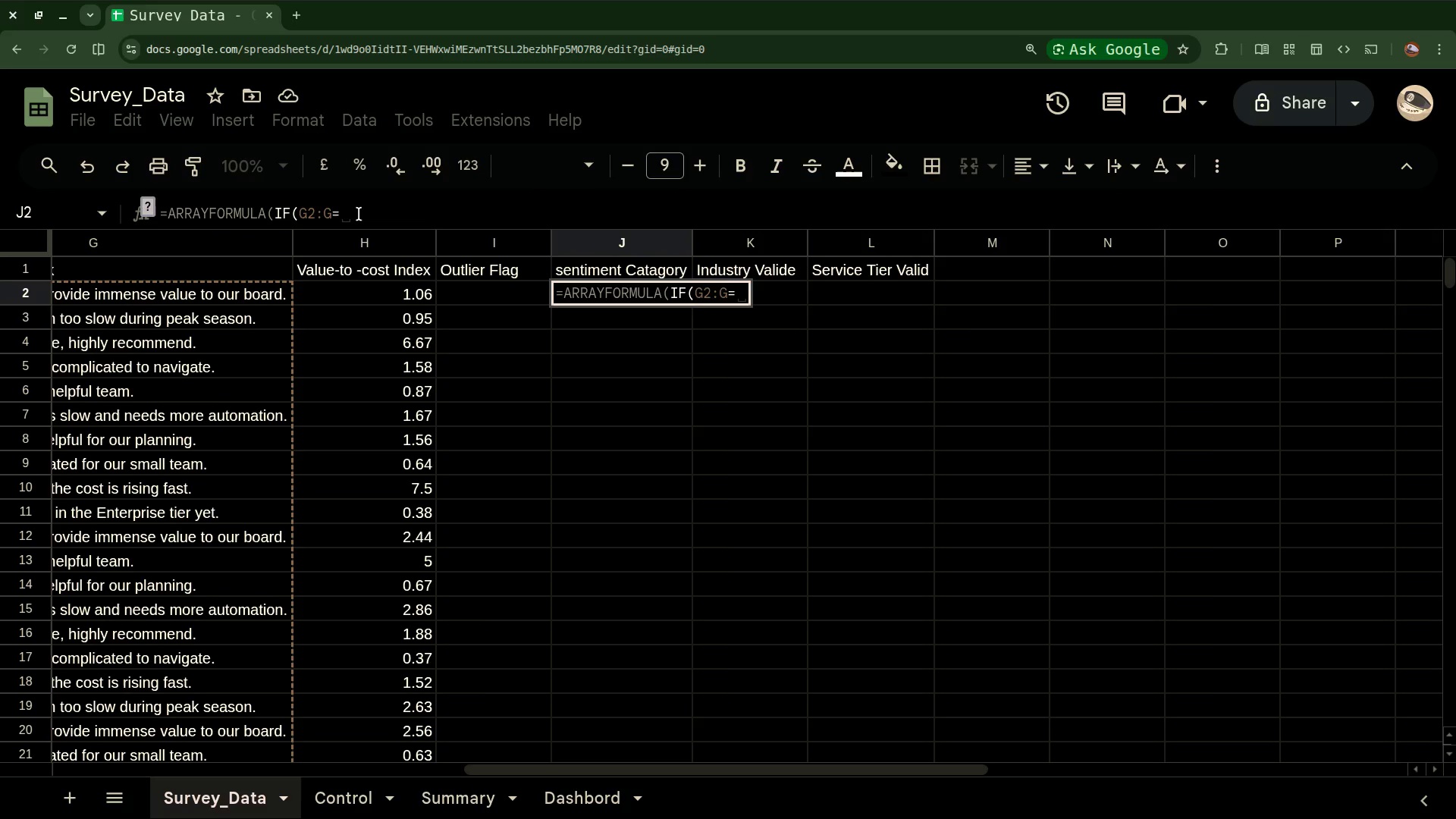 
key(Shift+Quote)
 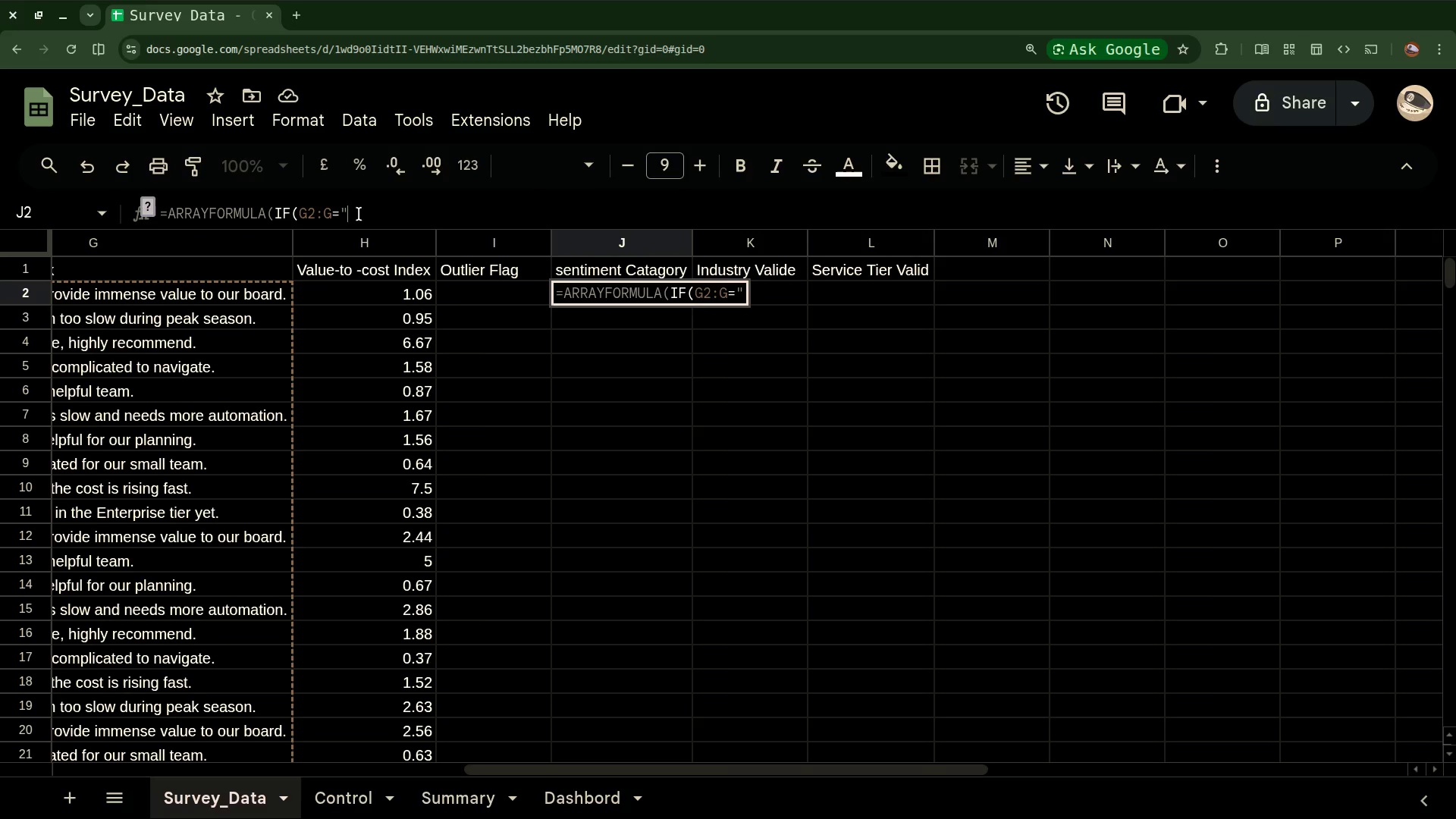 
key(Shift+Quote)
 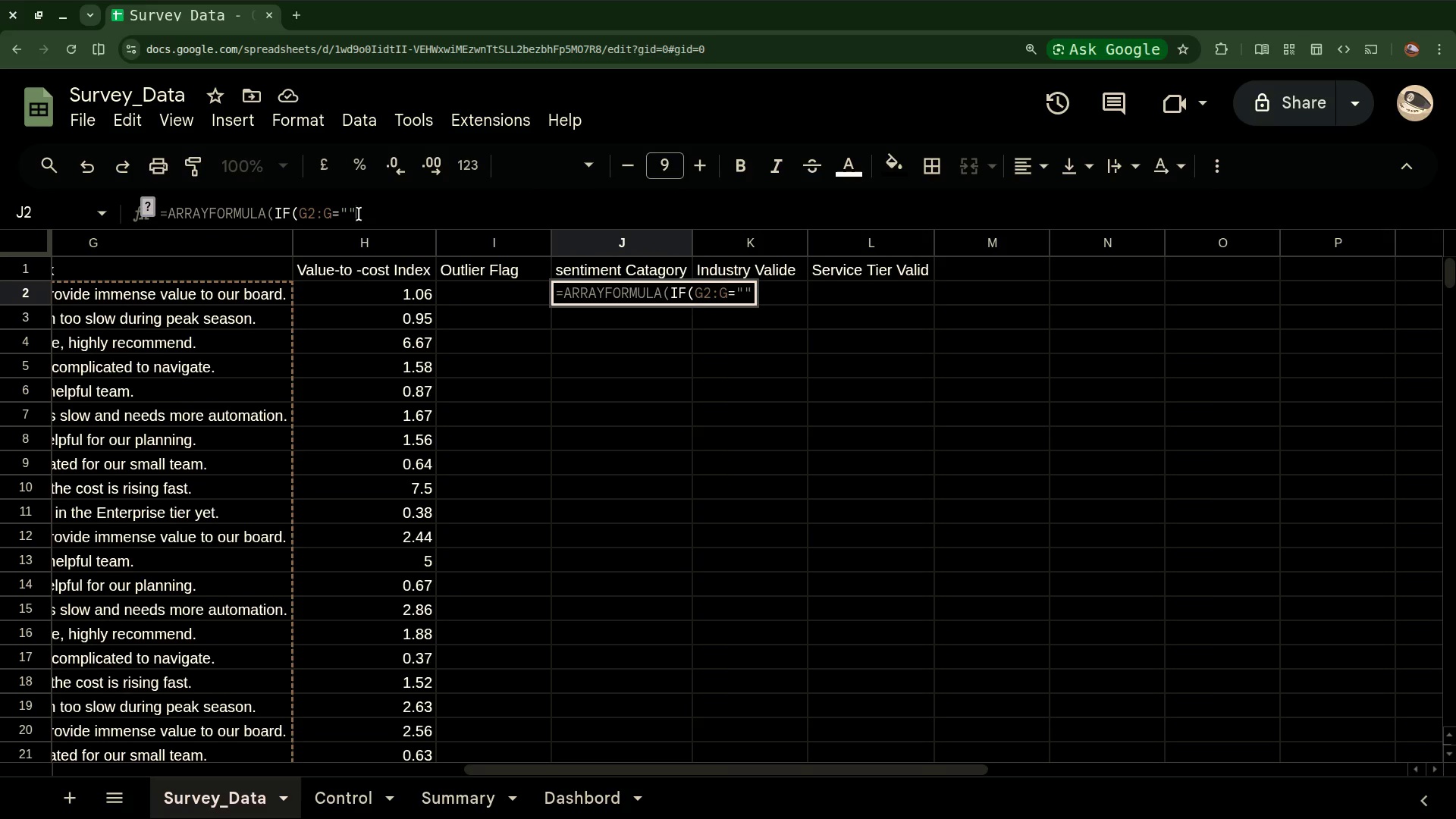 
key(ArrowLeft)
 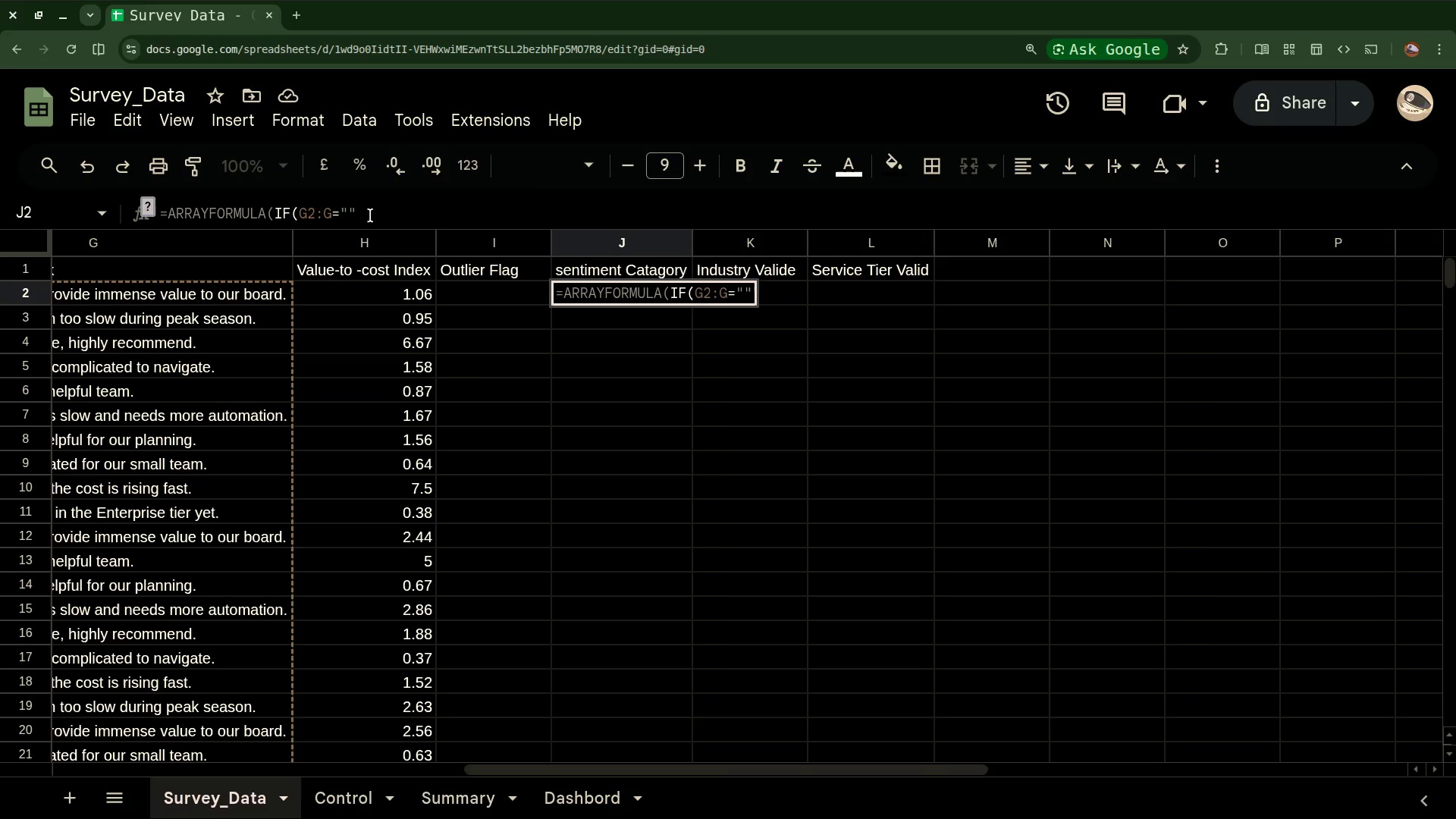 
wait(5.99)
 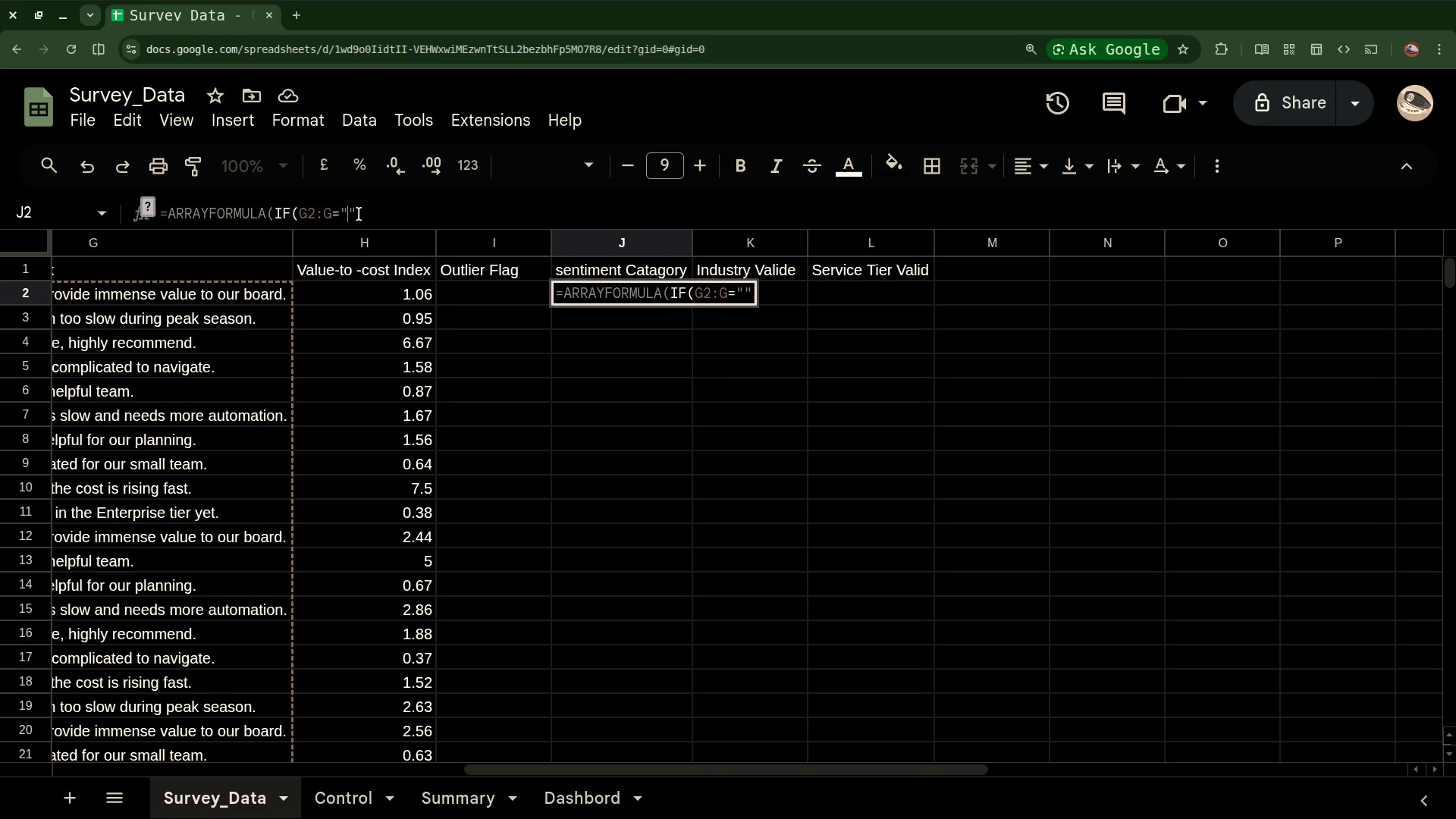 
key(Comma)
 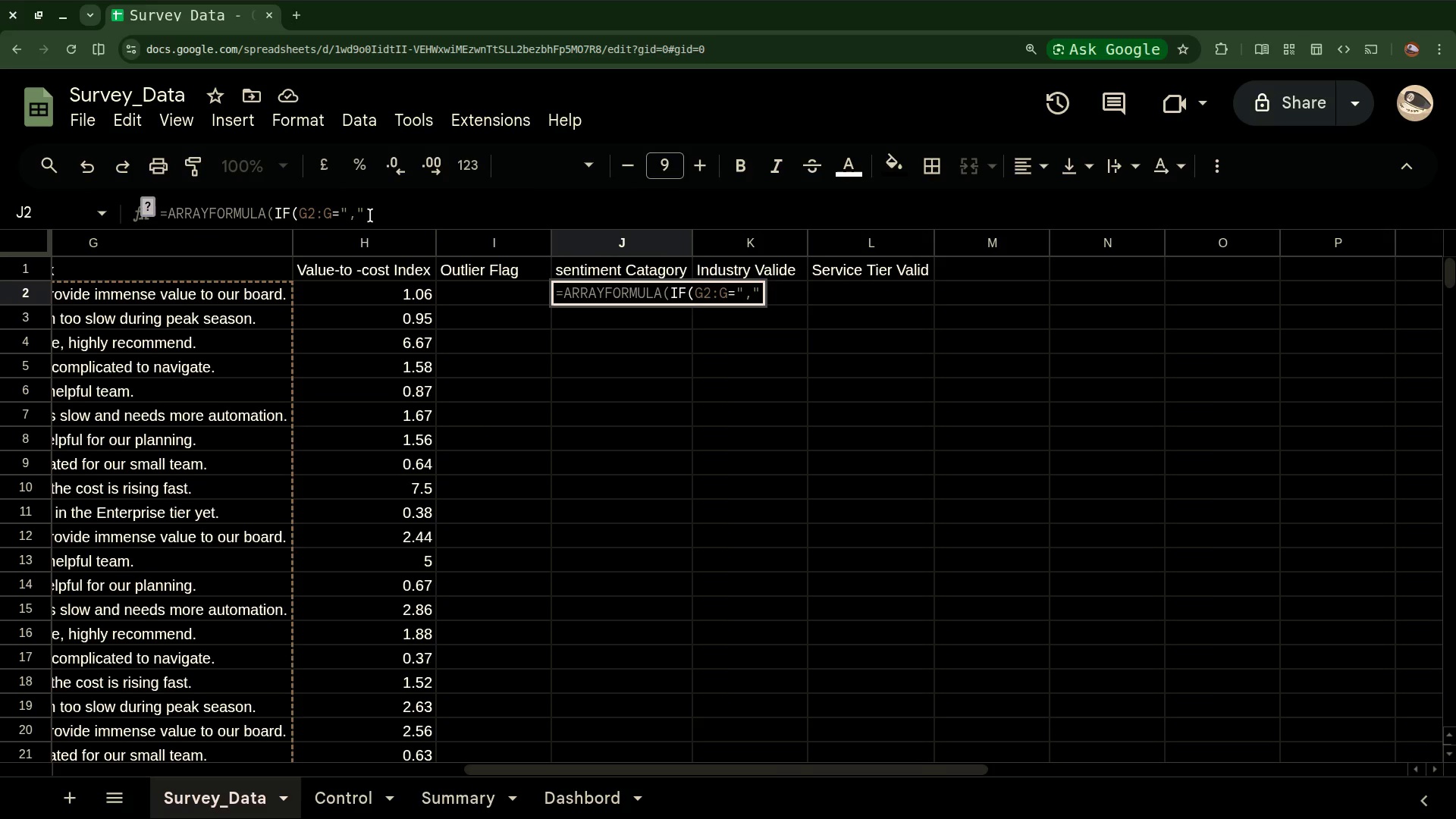 
key(ArrowRight)
 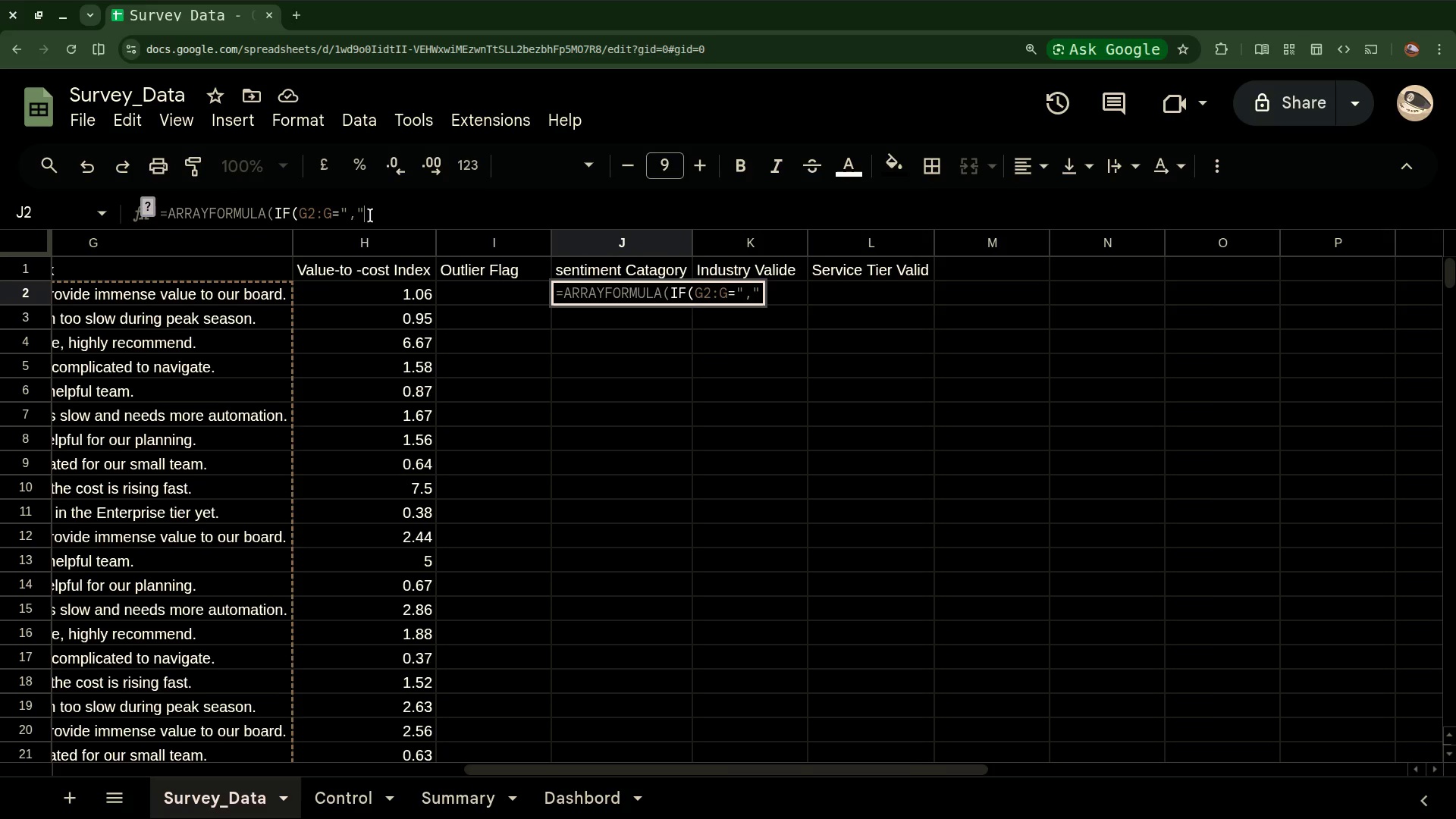 
wait(8.81)
 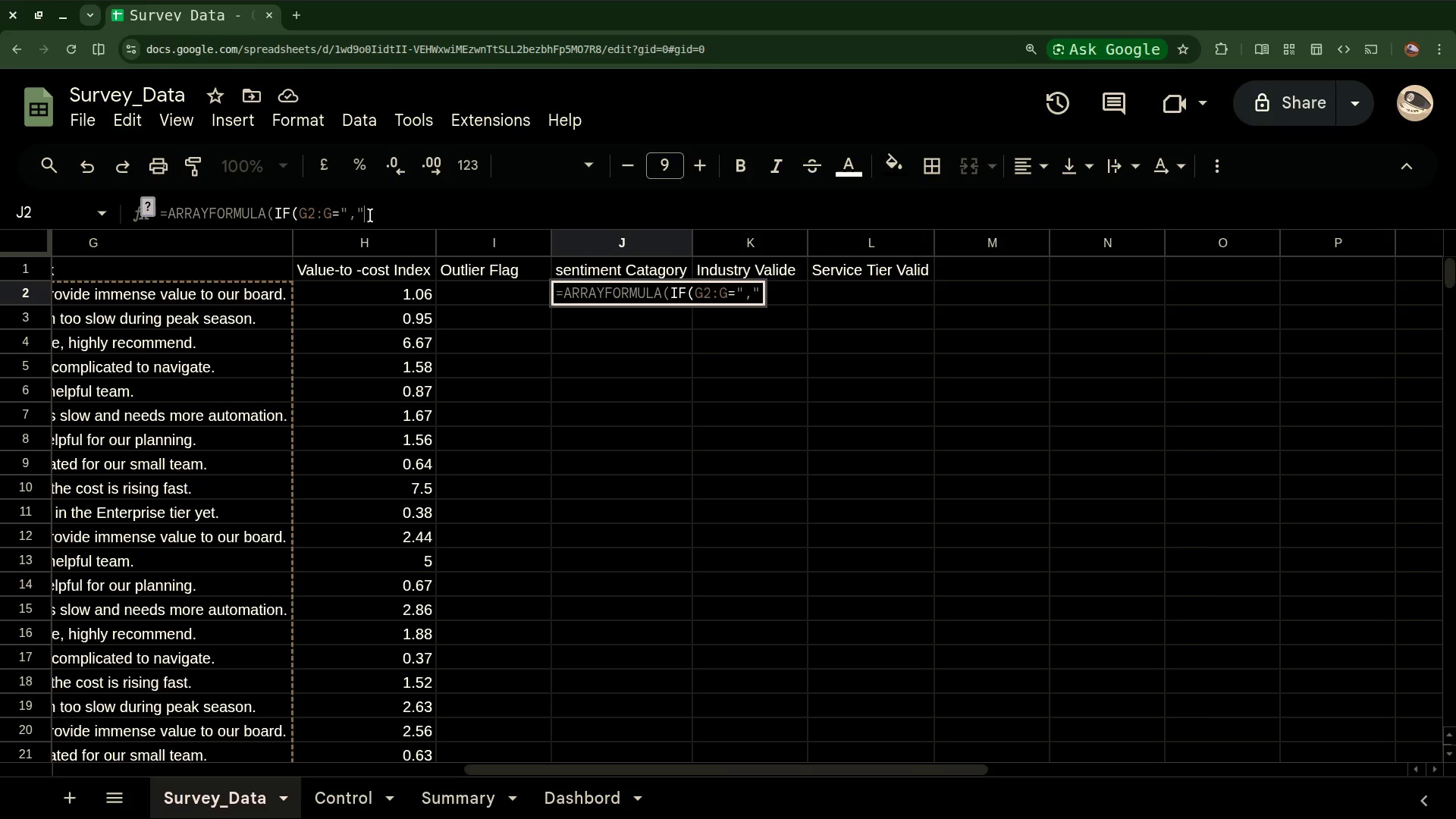 
key(Comma)
 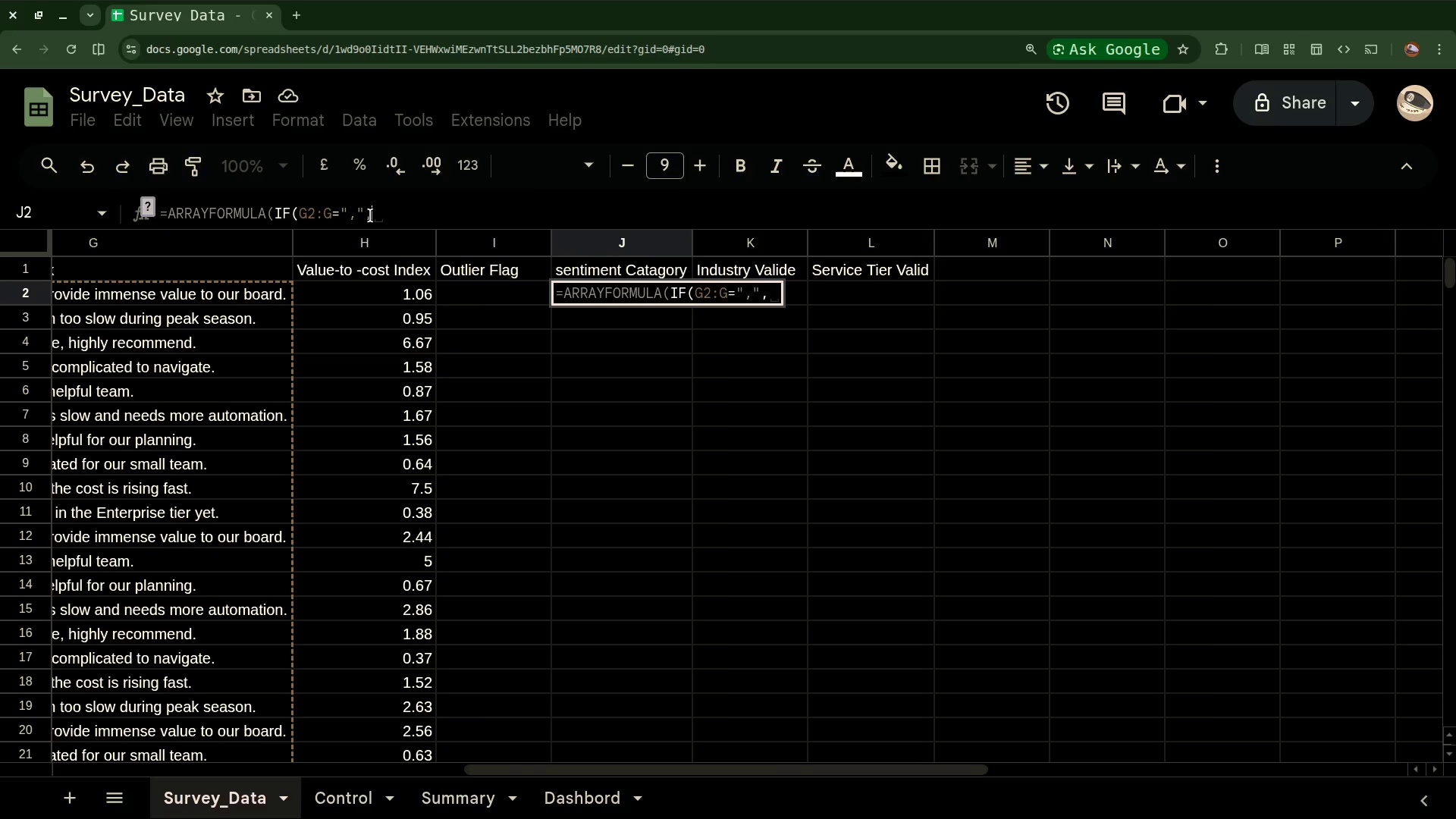 
wait(5.04)
 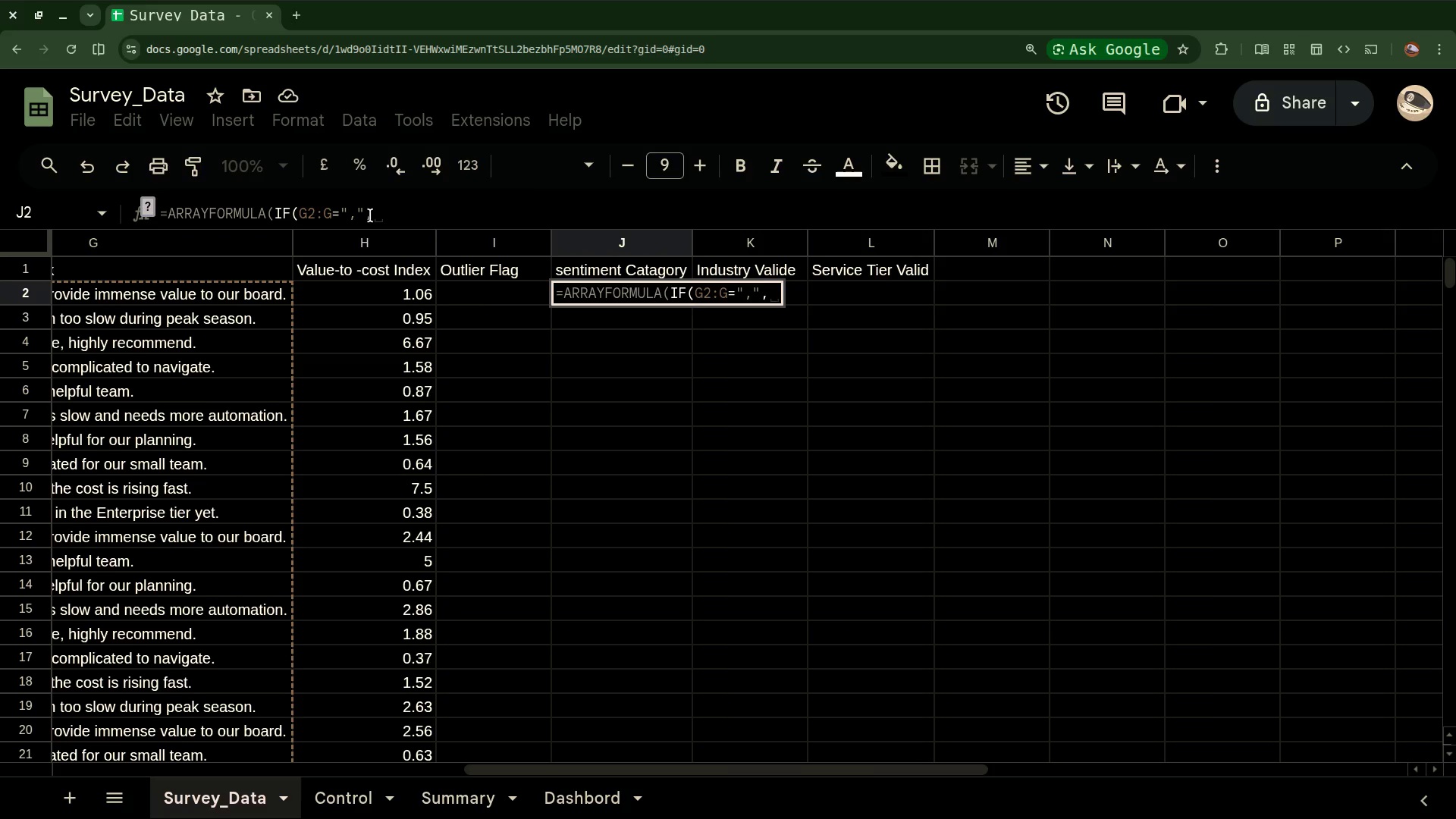 
type(if)
 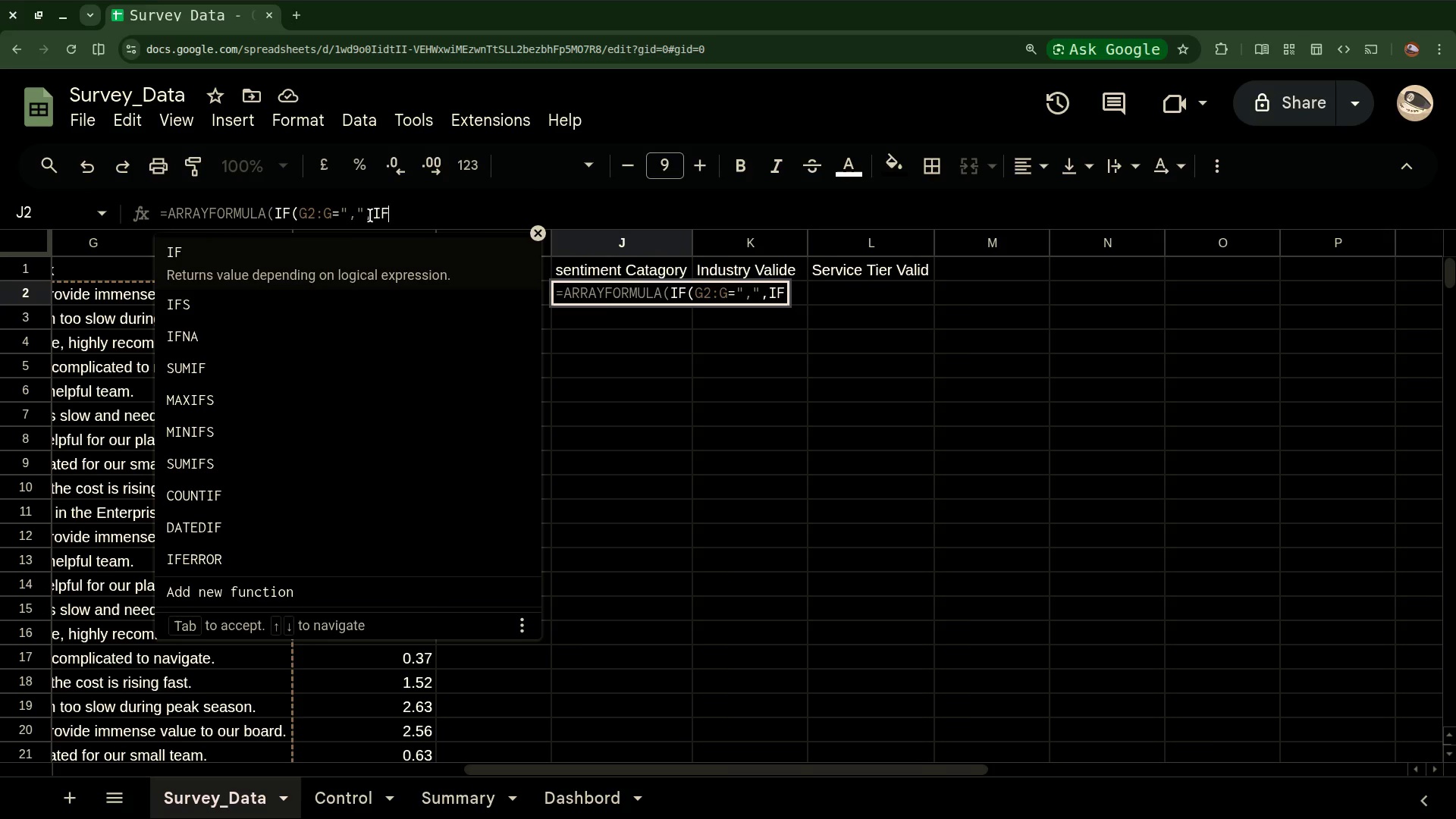 
key(Shift+9)
 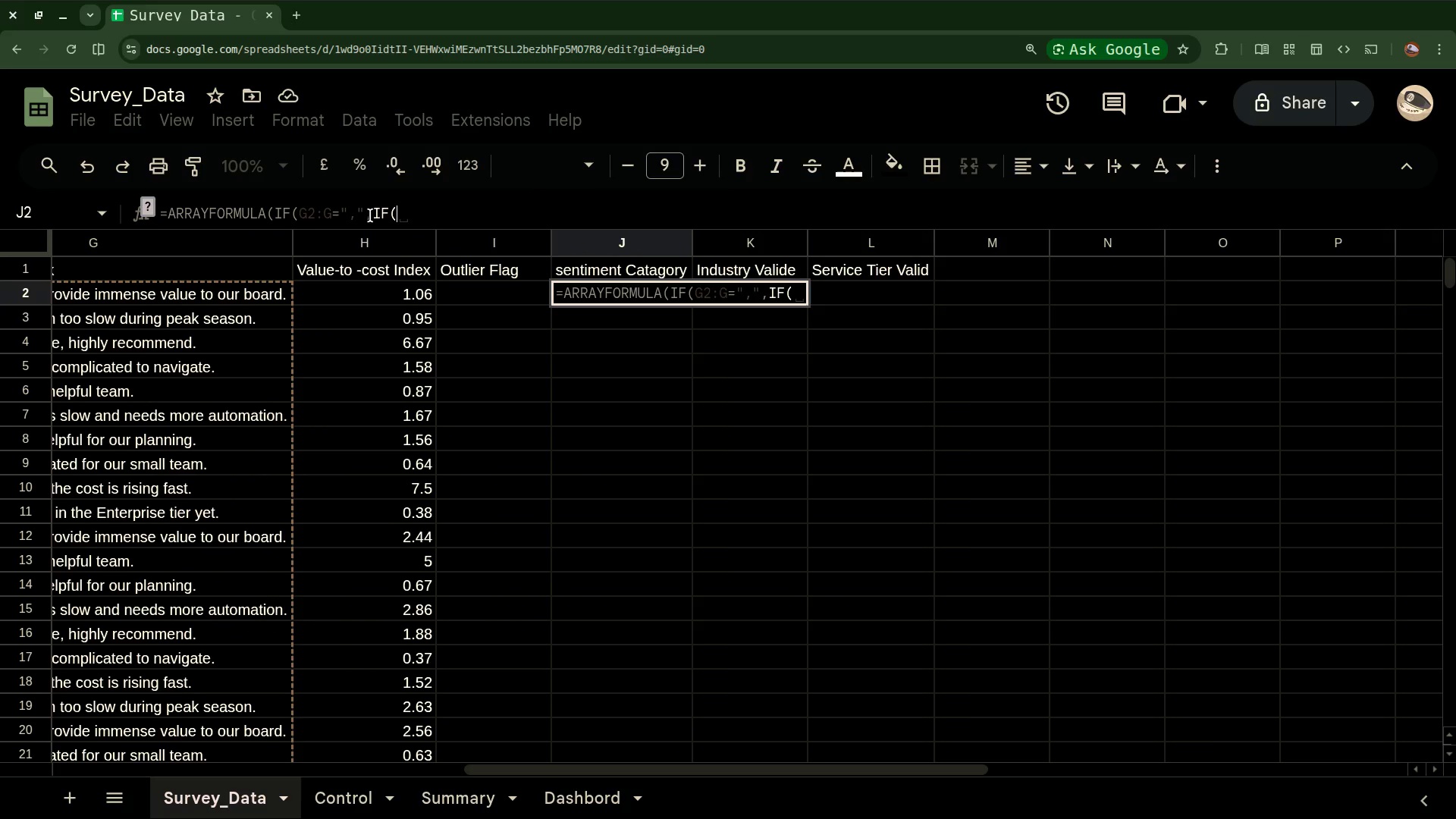 
wait(5.23)
 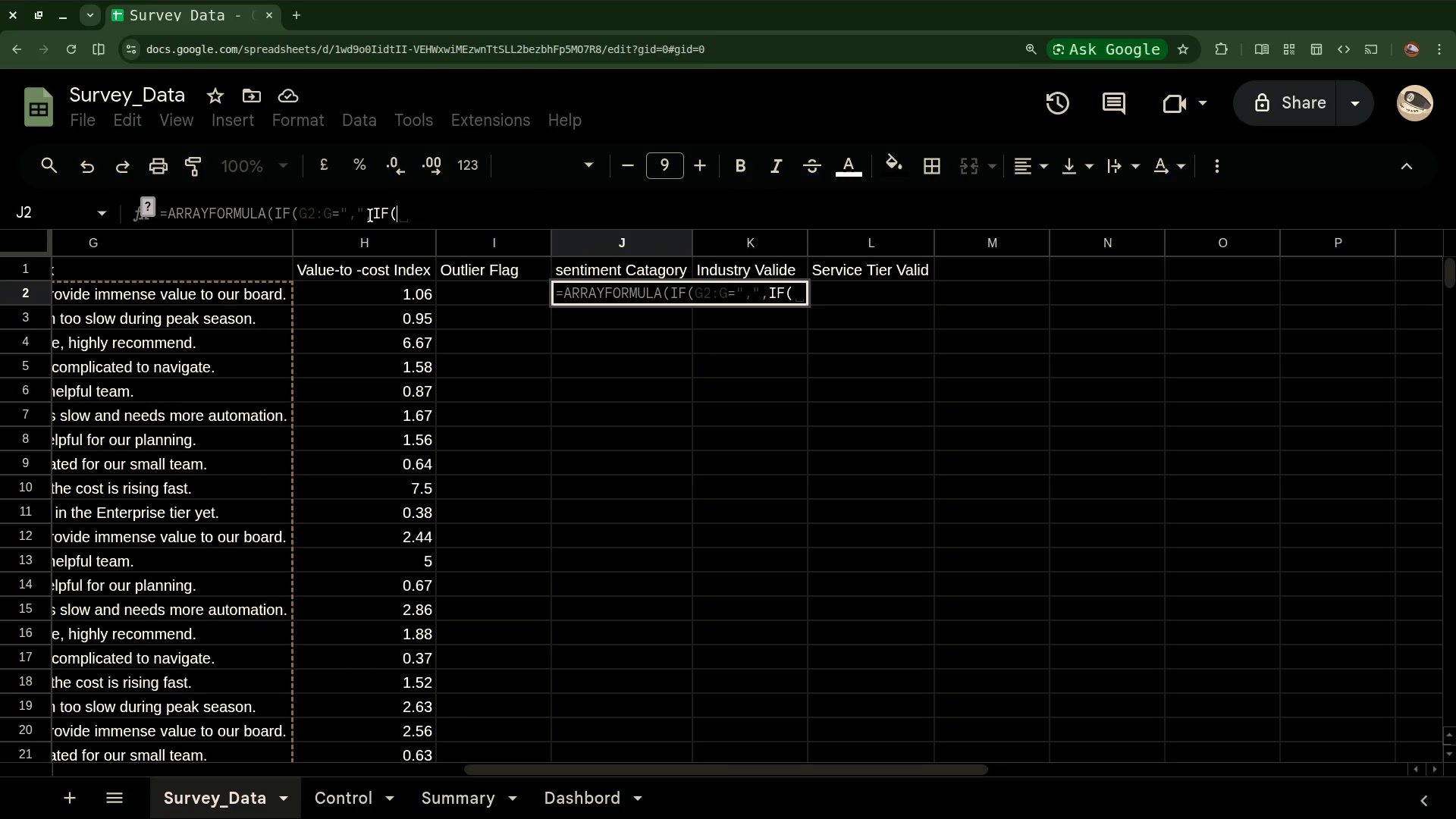 
type(ref)
key(Backspace)
type(ge)
 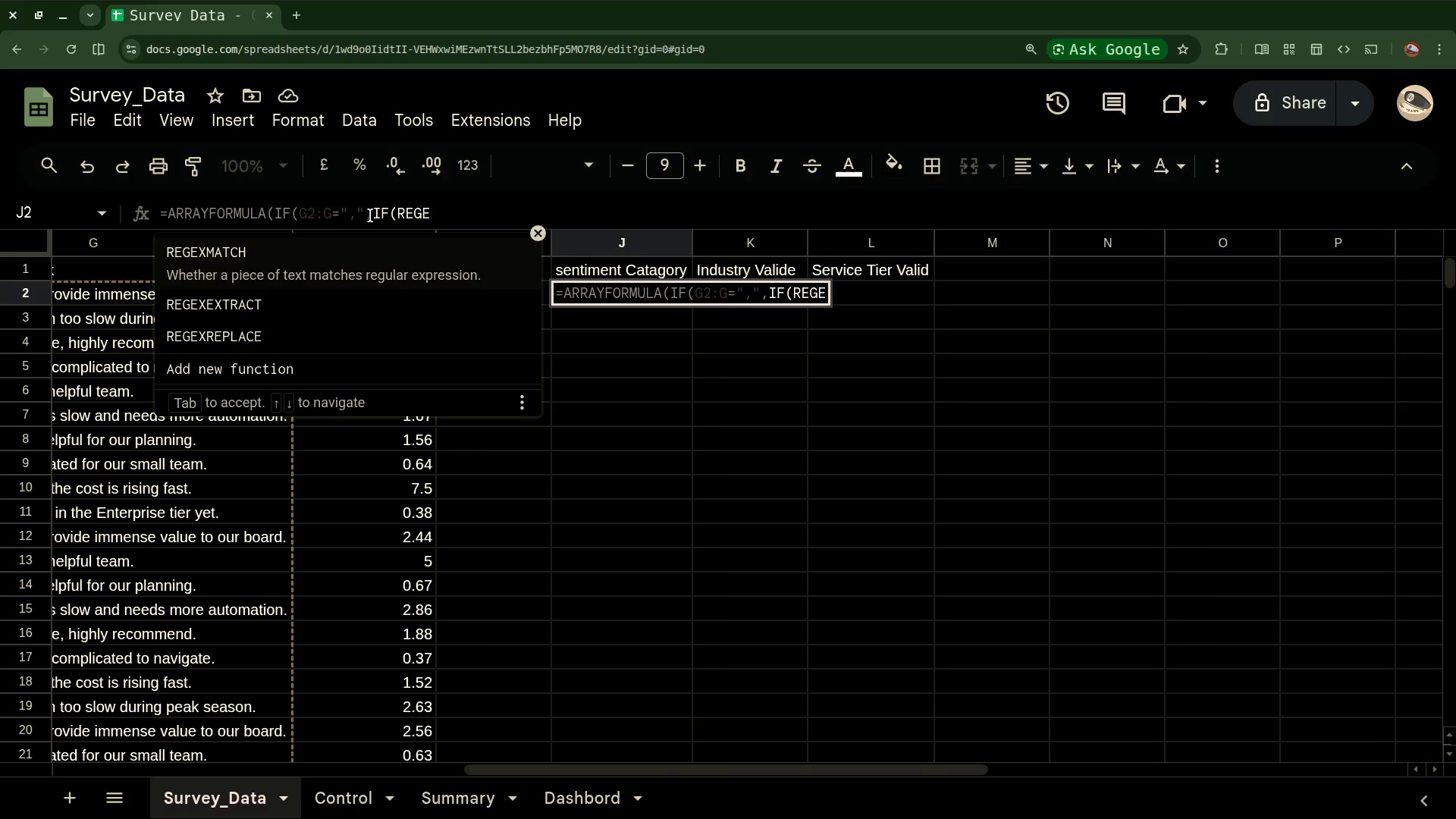 
wait(14.68)
 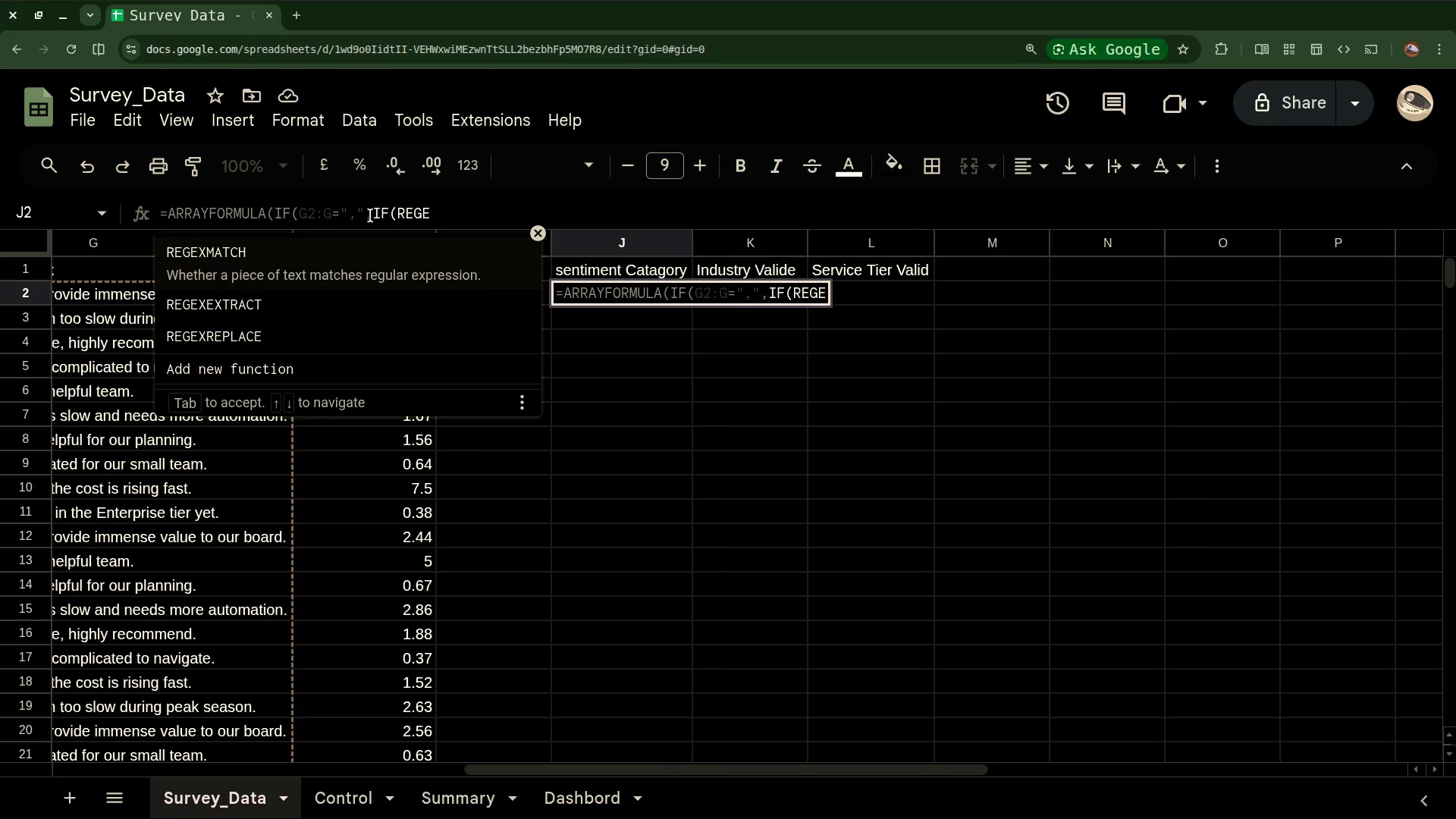 
key(X)
 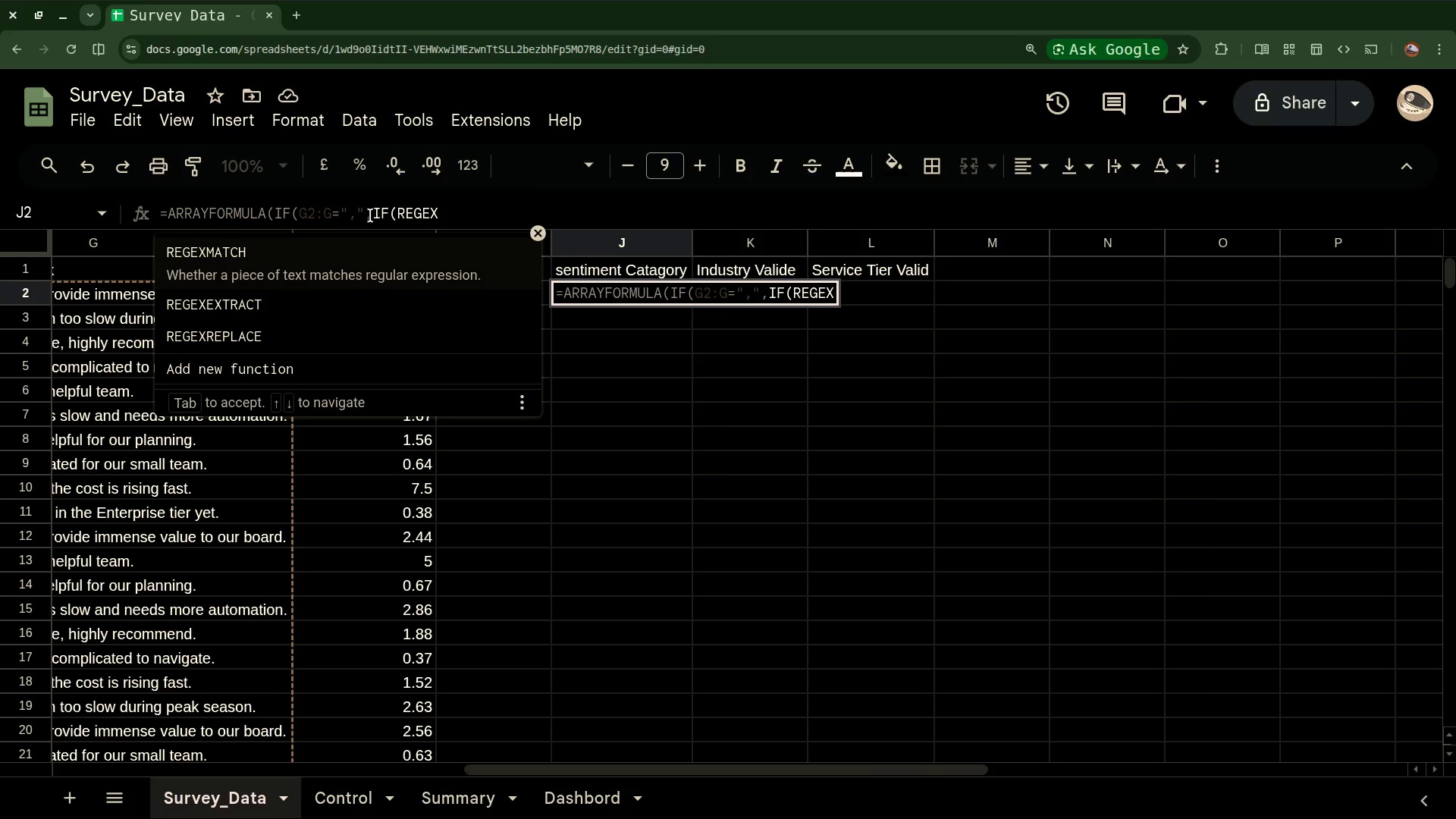 
type(match)
 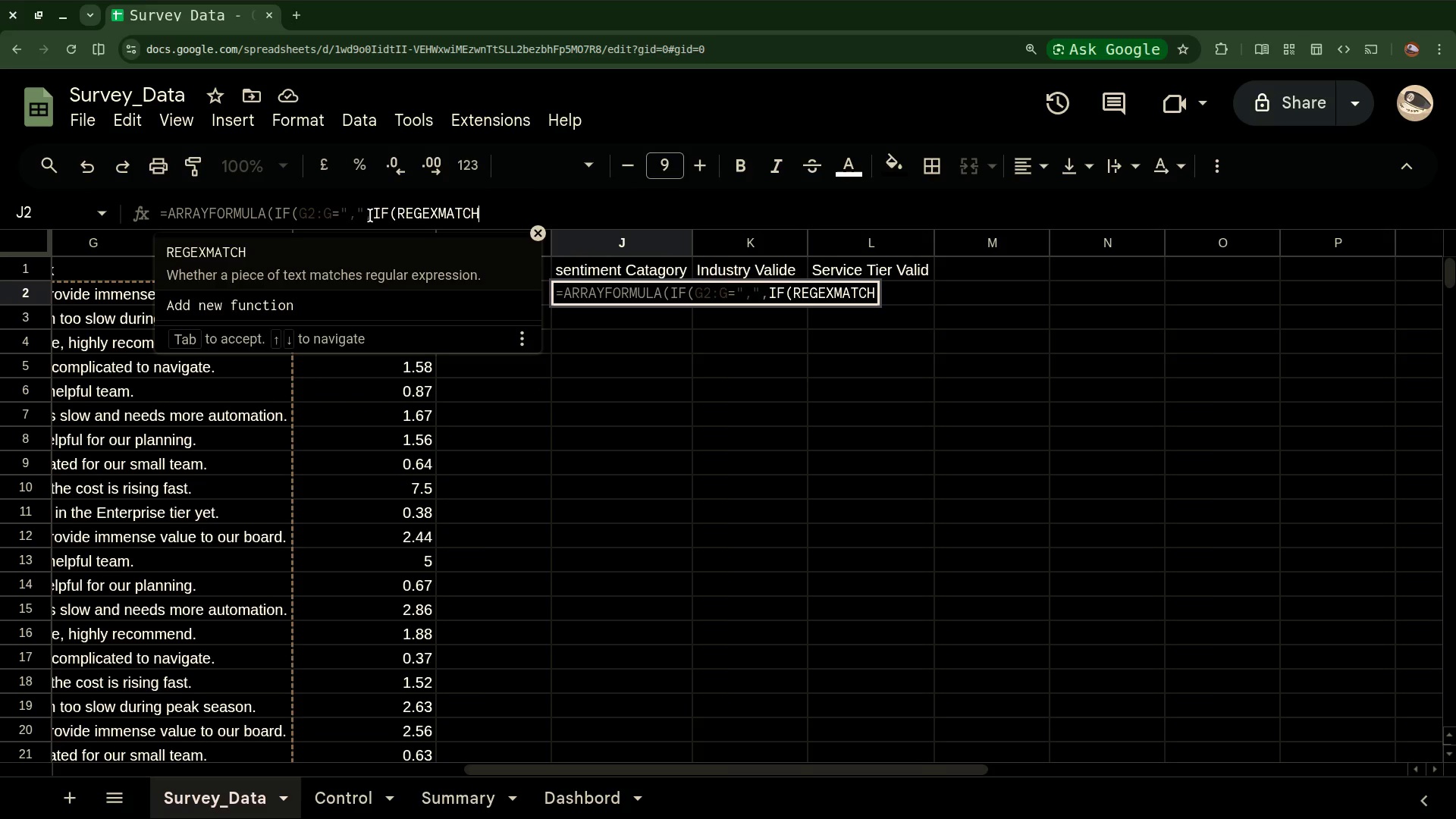 
wait(5.84)
 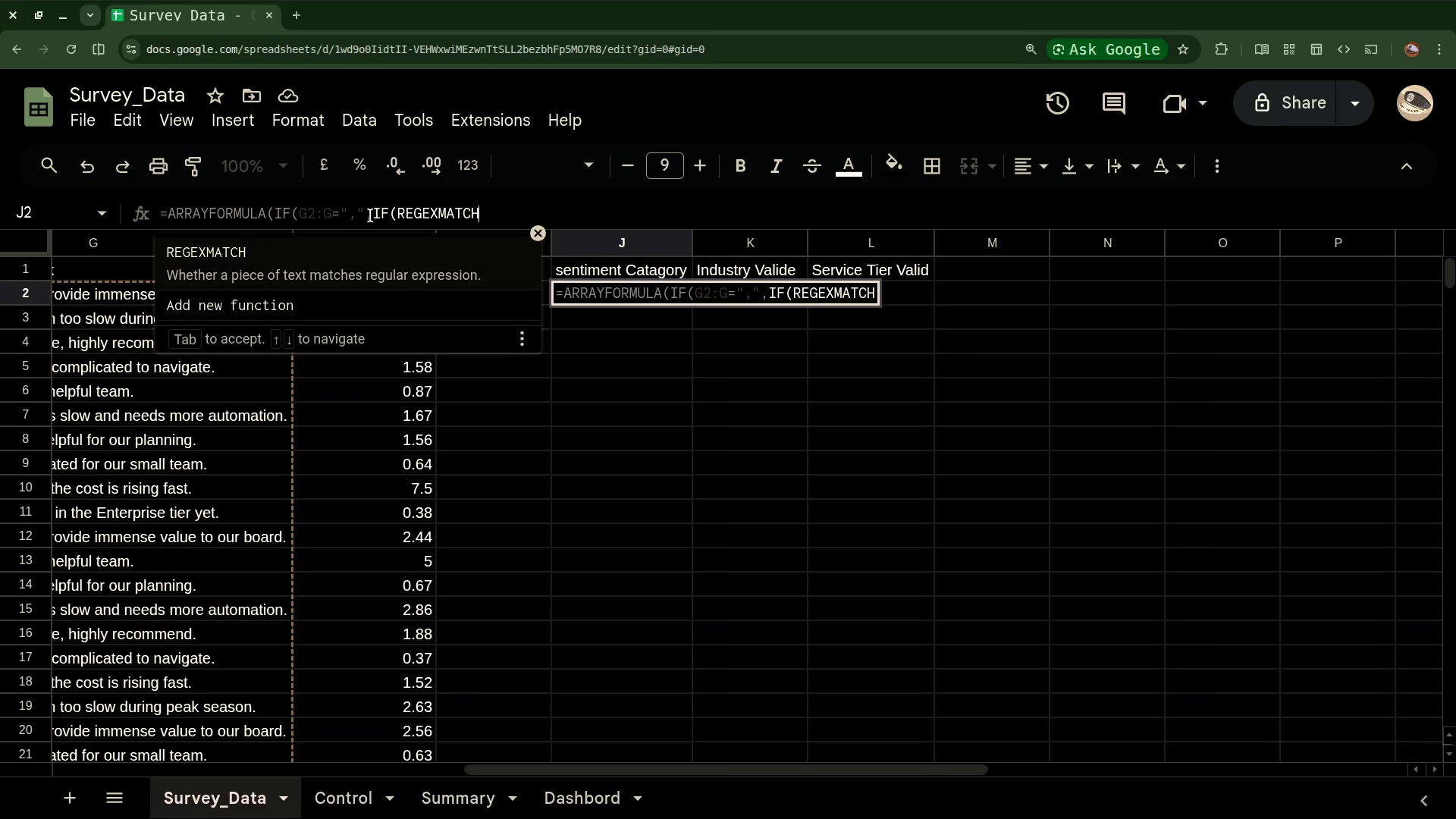 
key(Shift+9)
 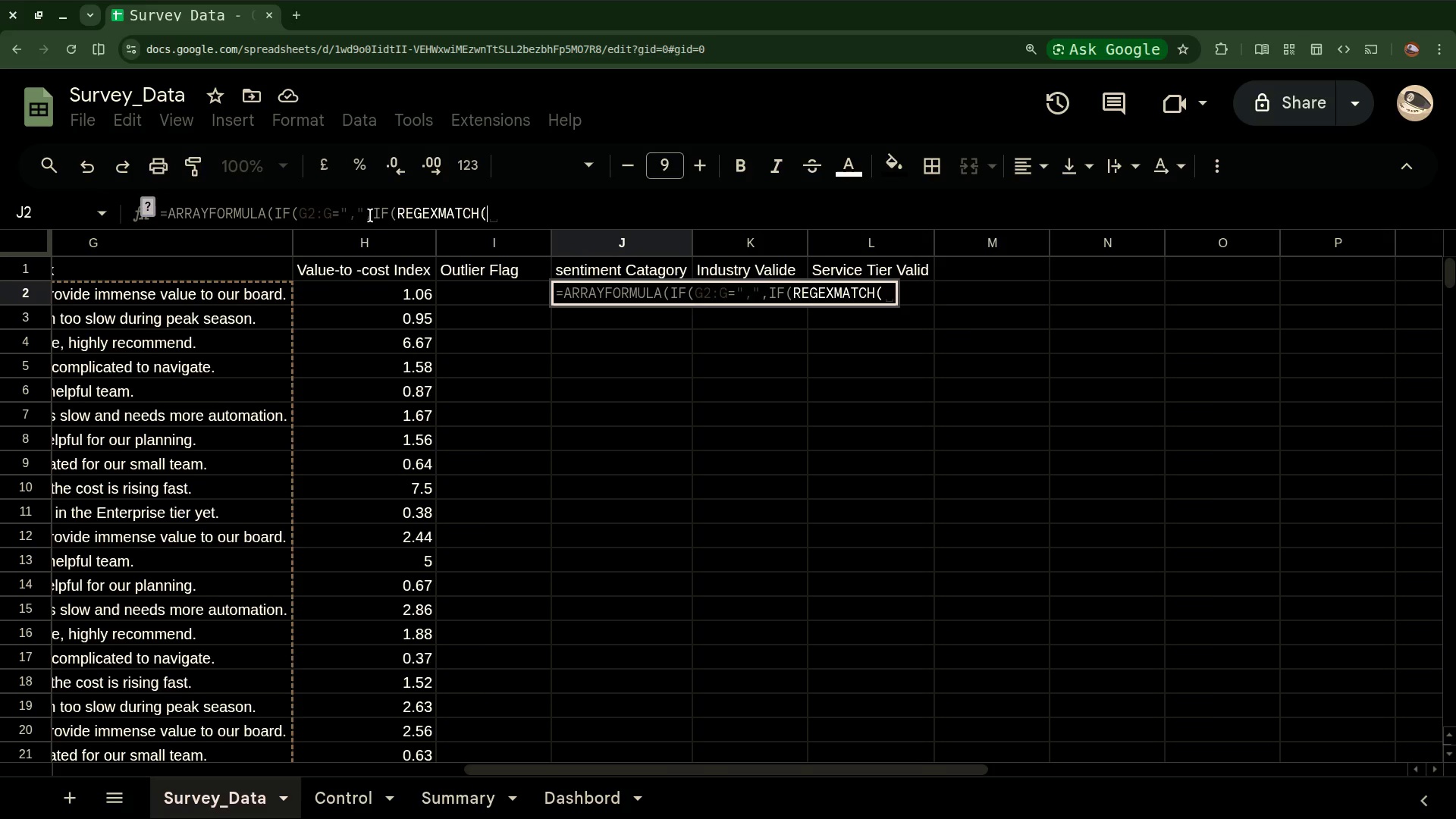 
type(lower)
 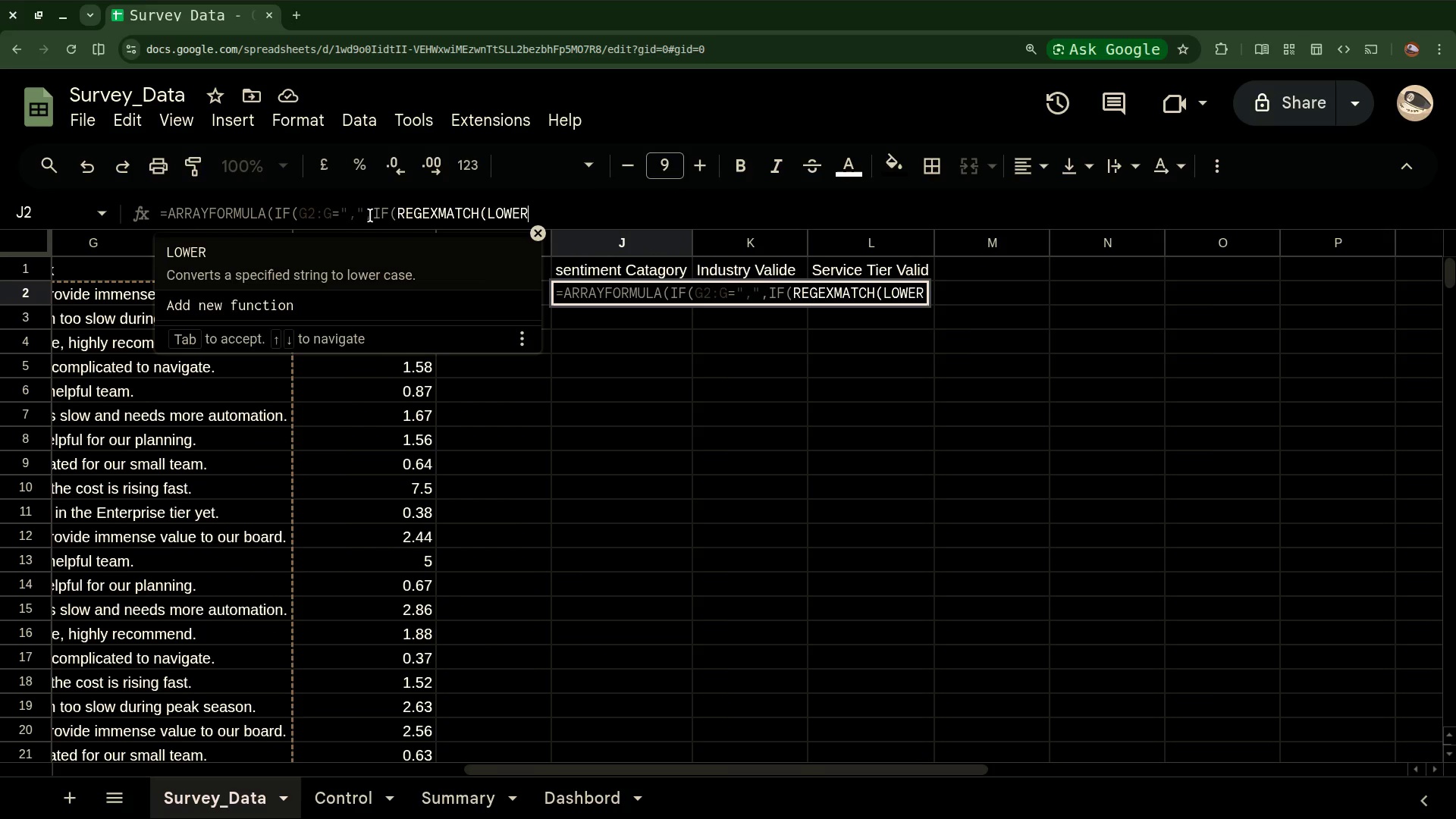 
type((g2:g))
 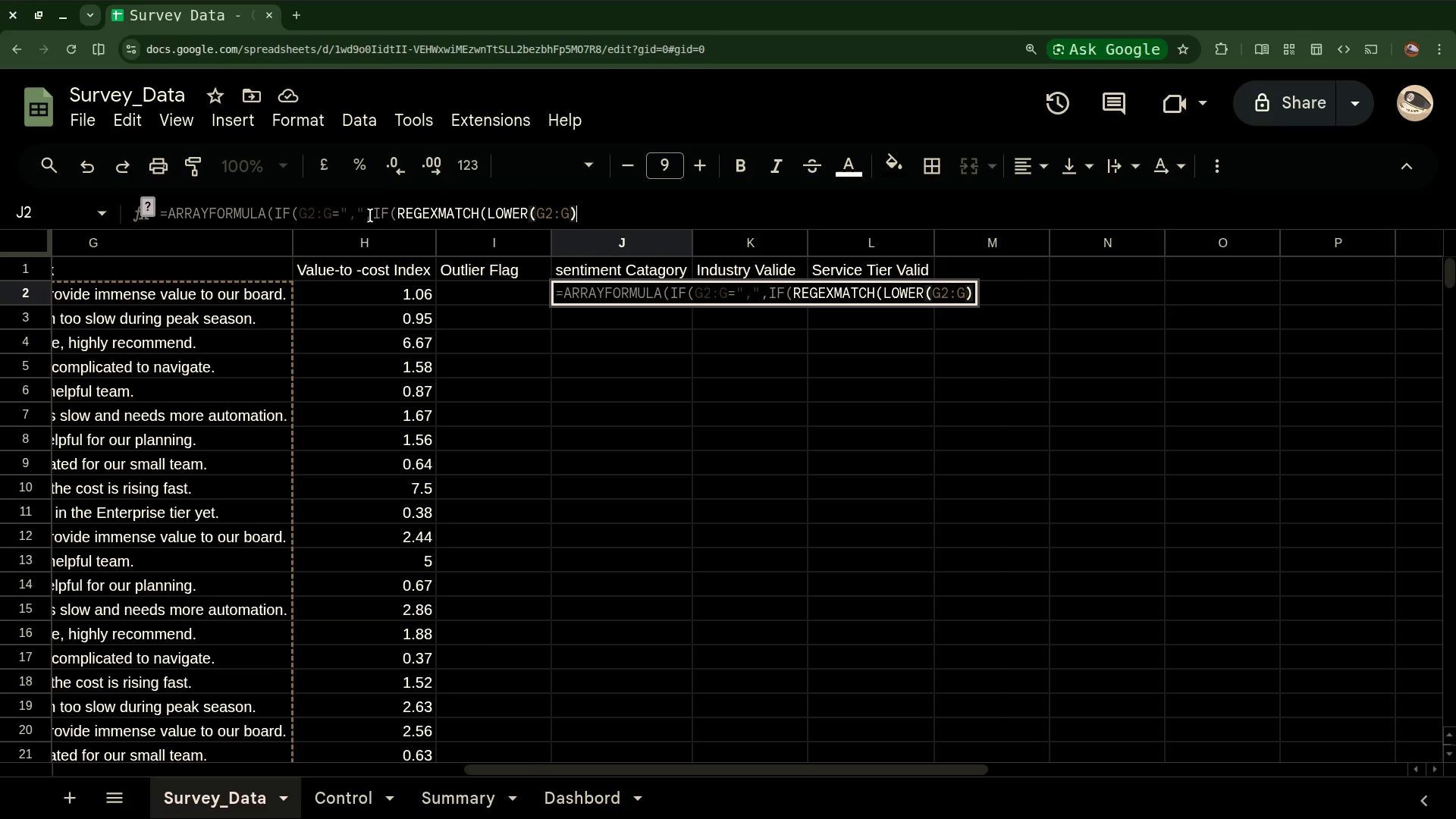 
key(Comma)
 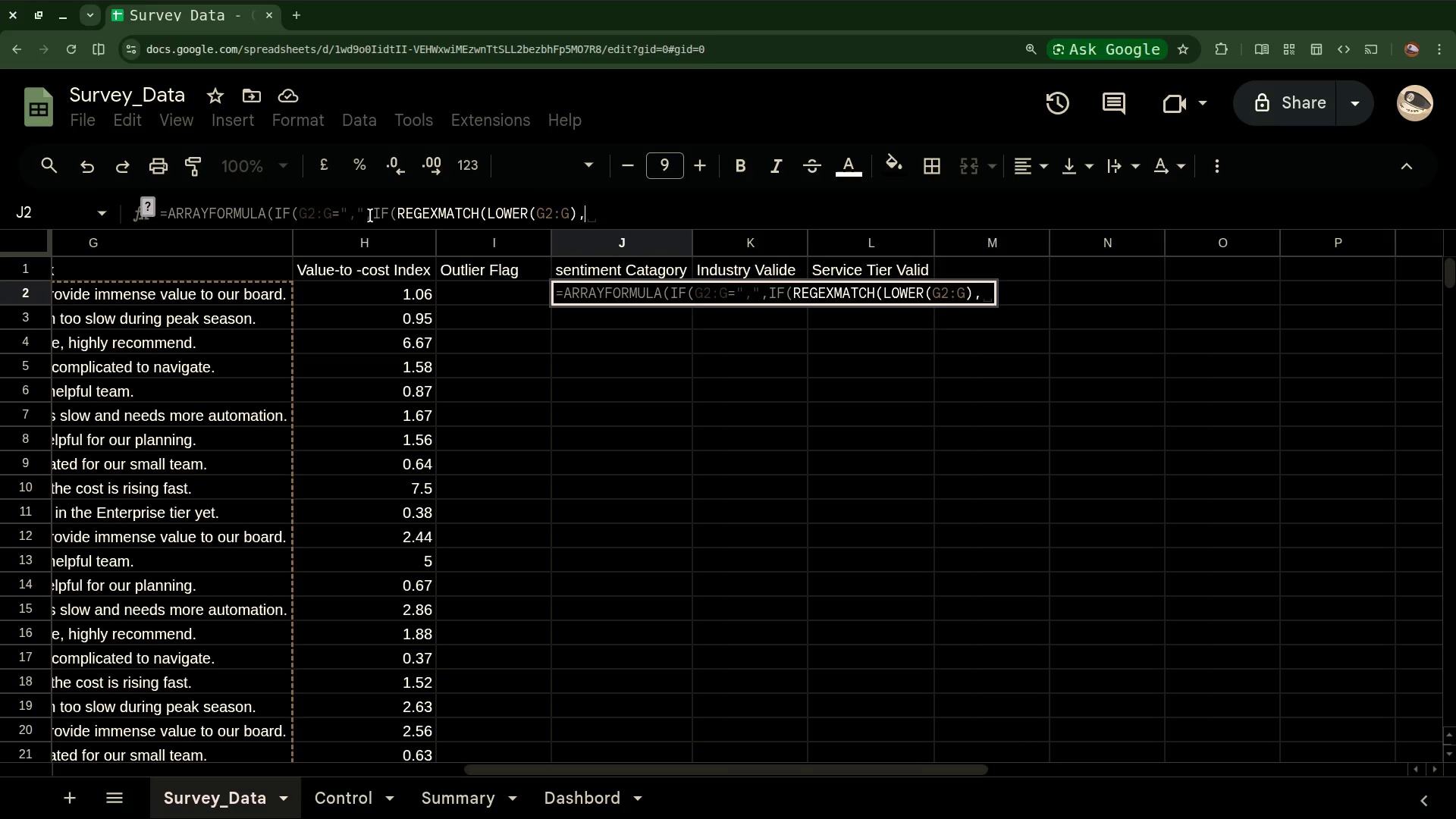 
type("slow",)
 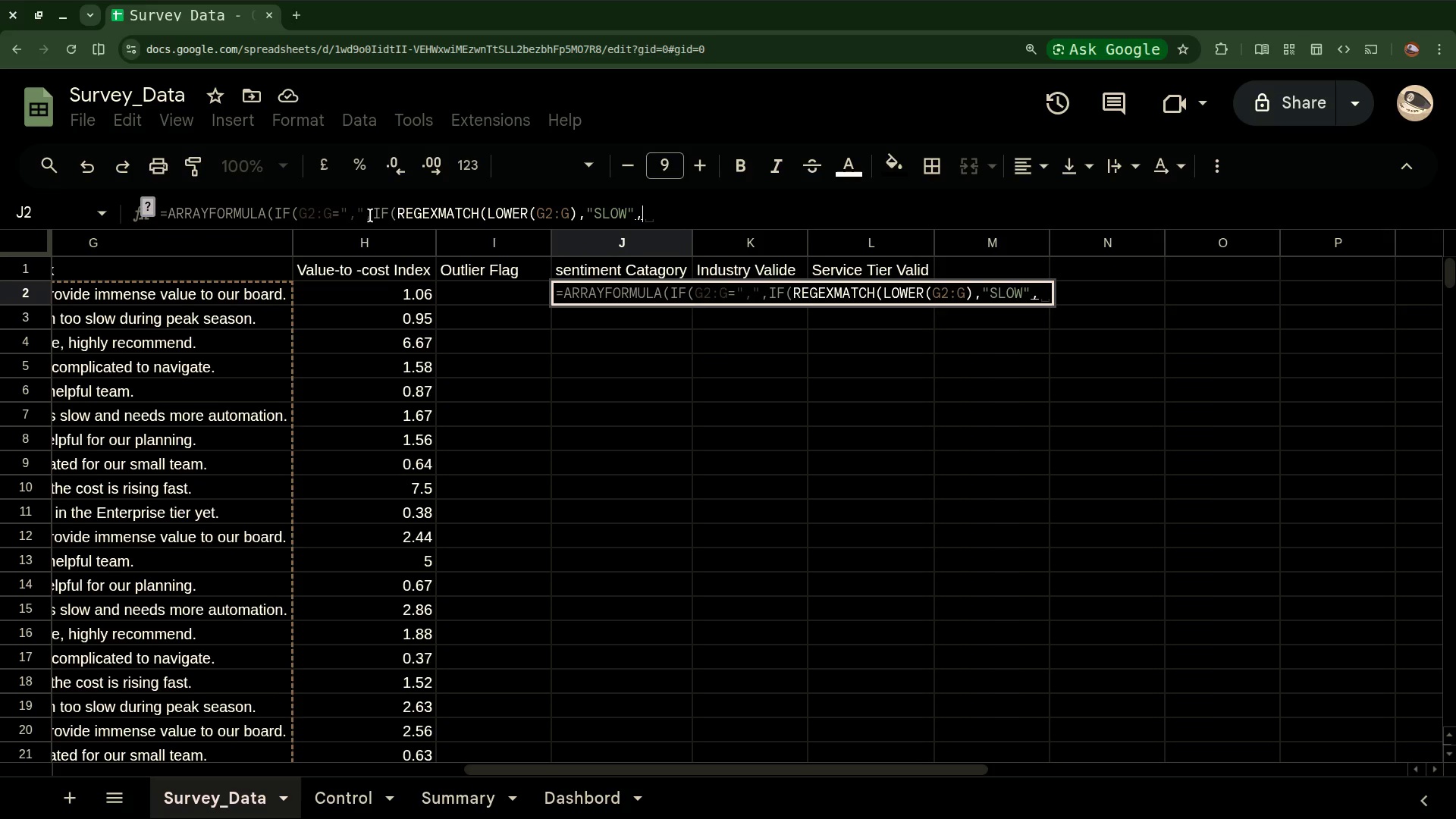 
type(if)
 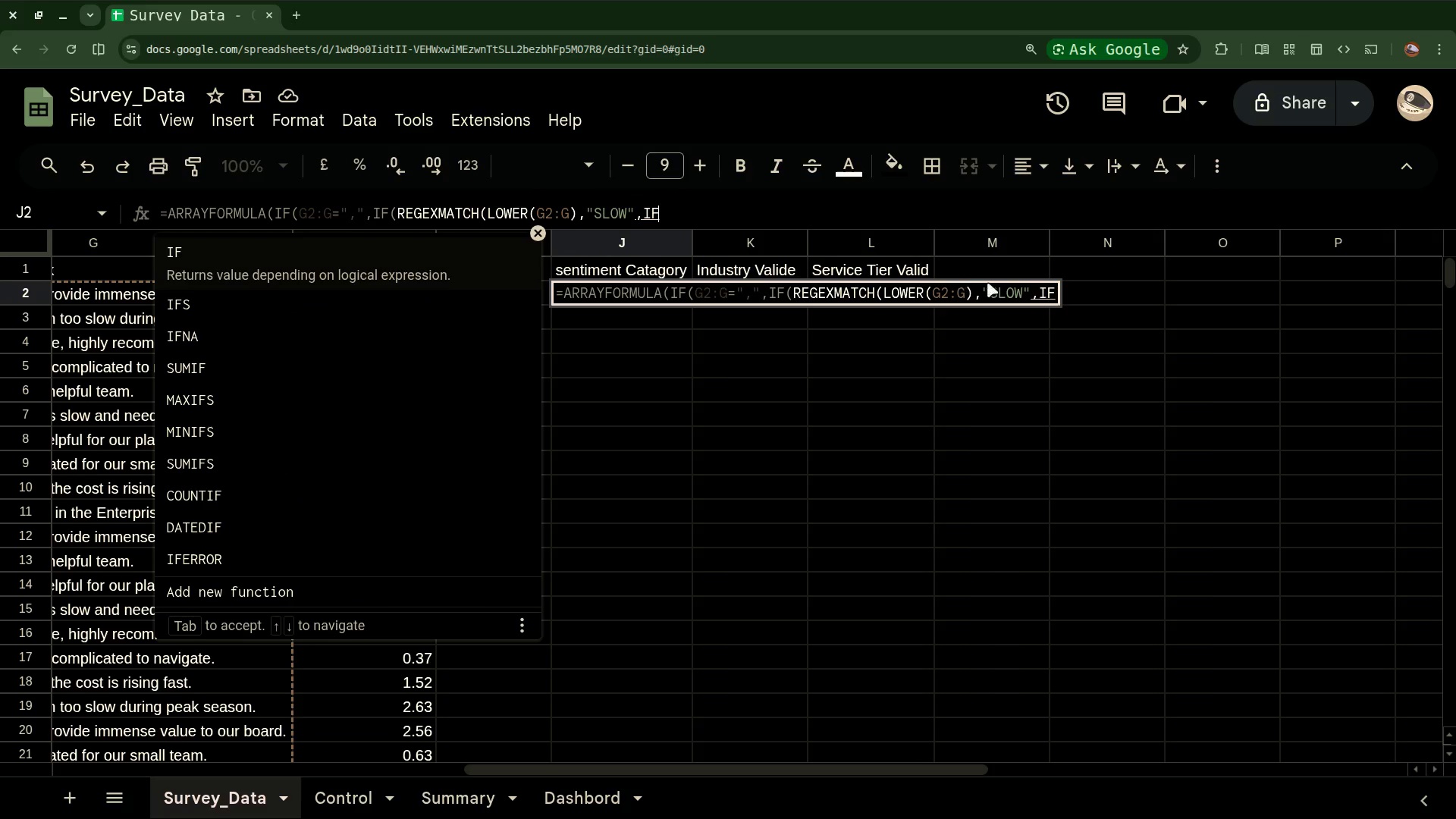 
left_click([1025, 293])
 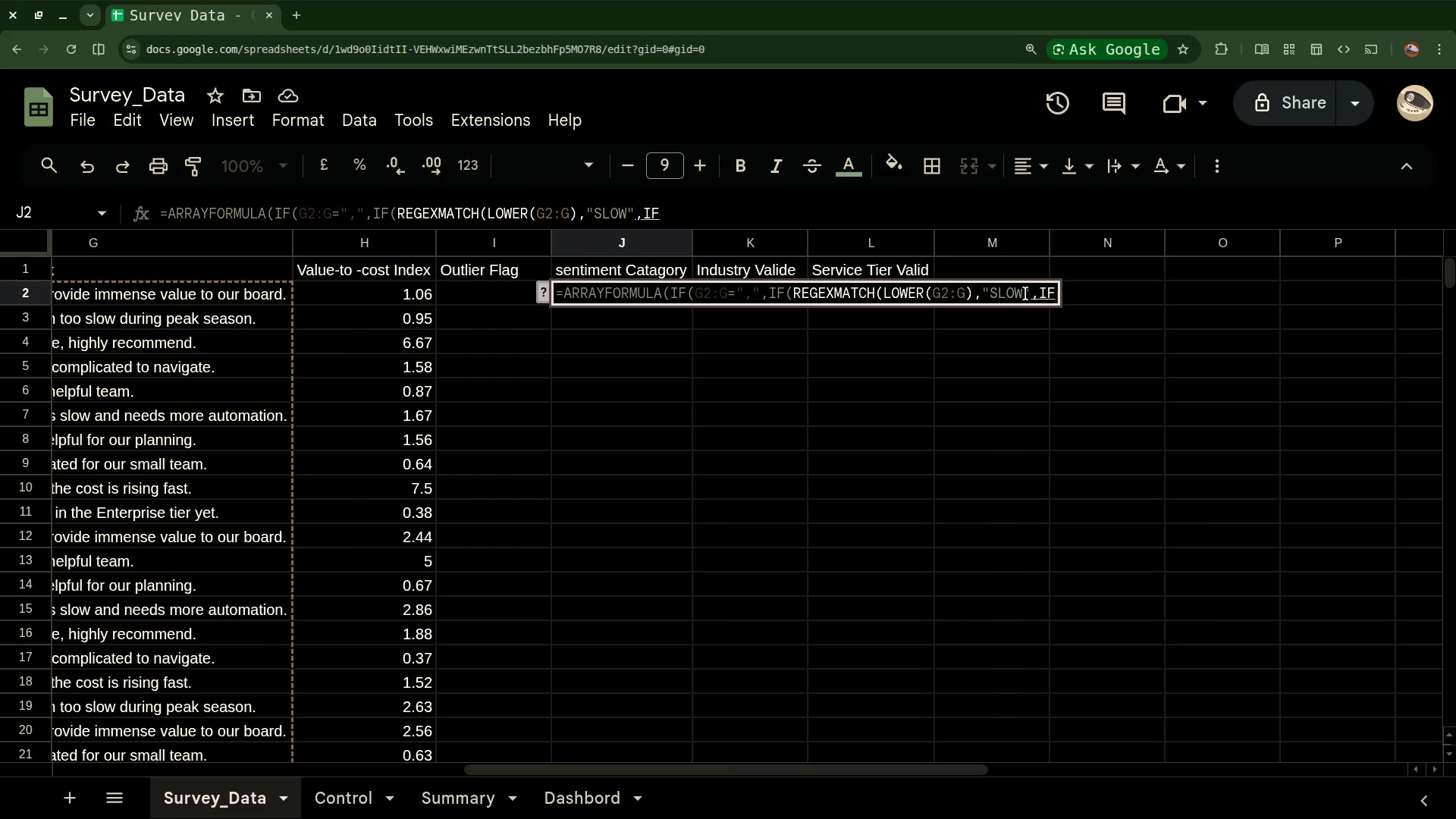 
key(Backspace)
key(Backspace)
key(Backspace)
type(LOW)
 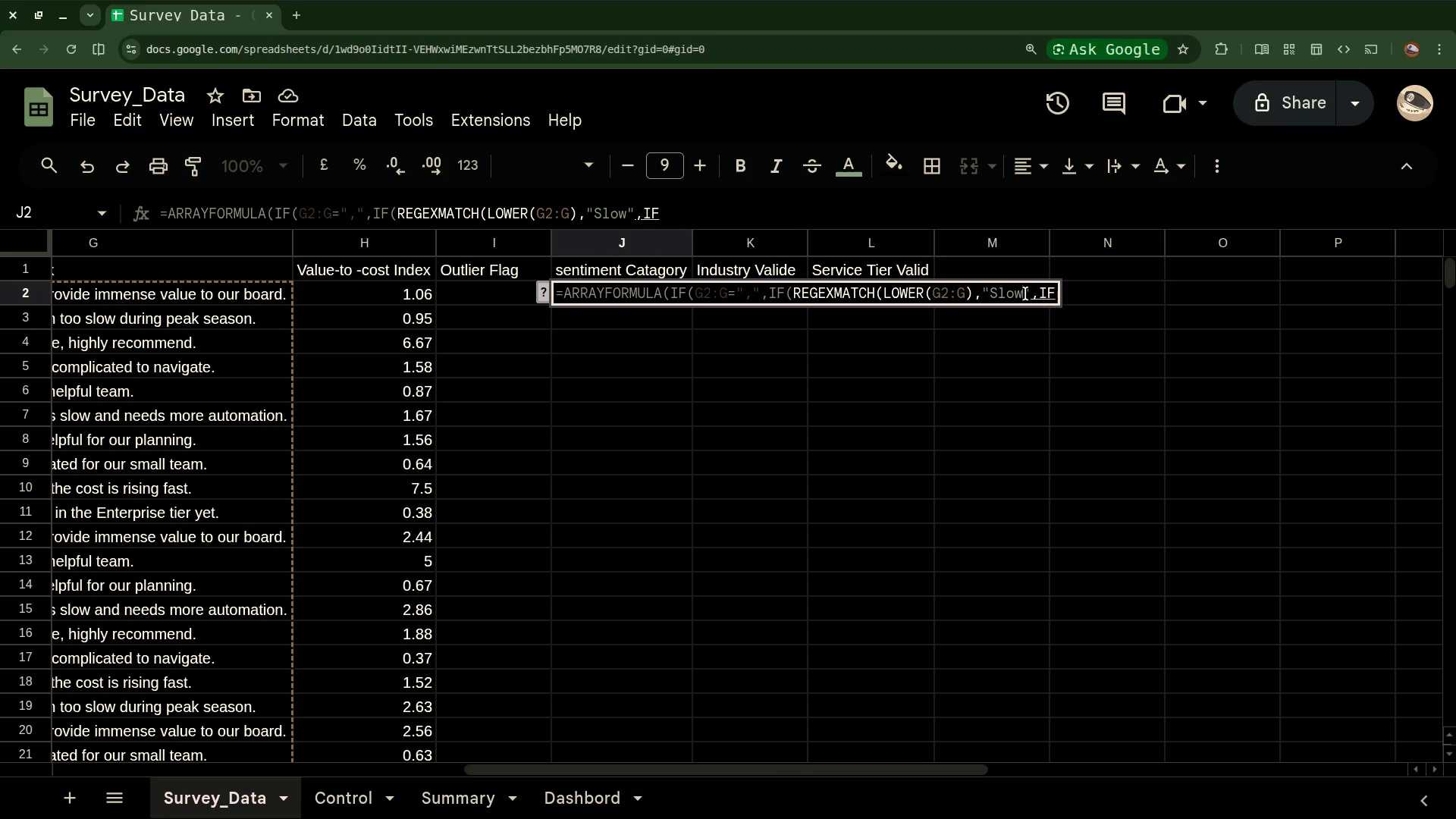 
wait(5.27)
 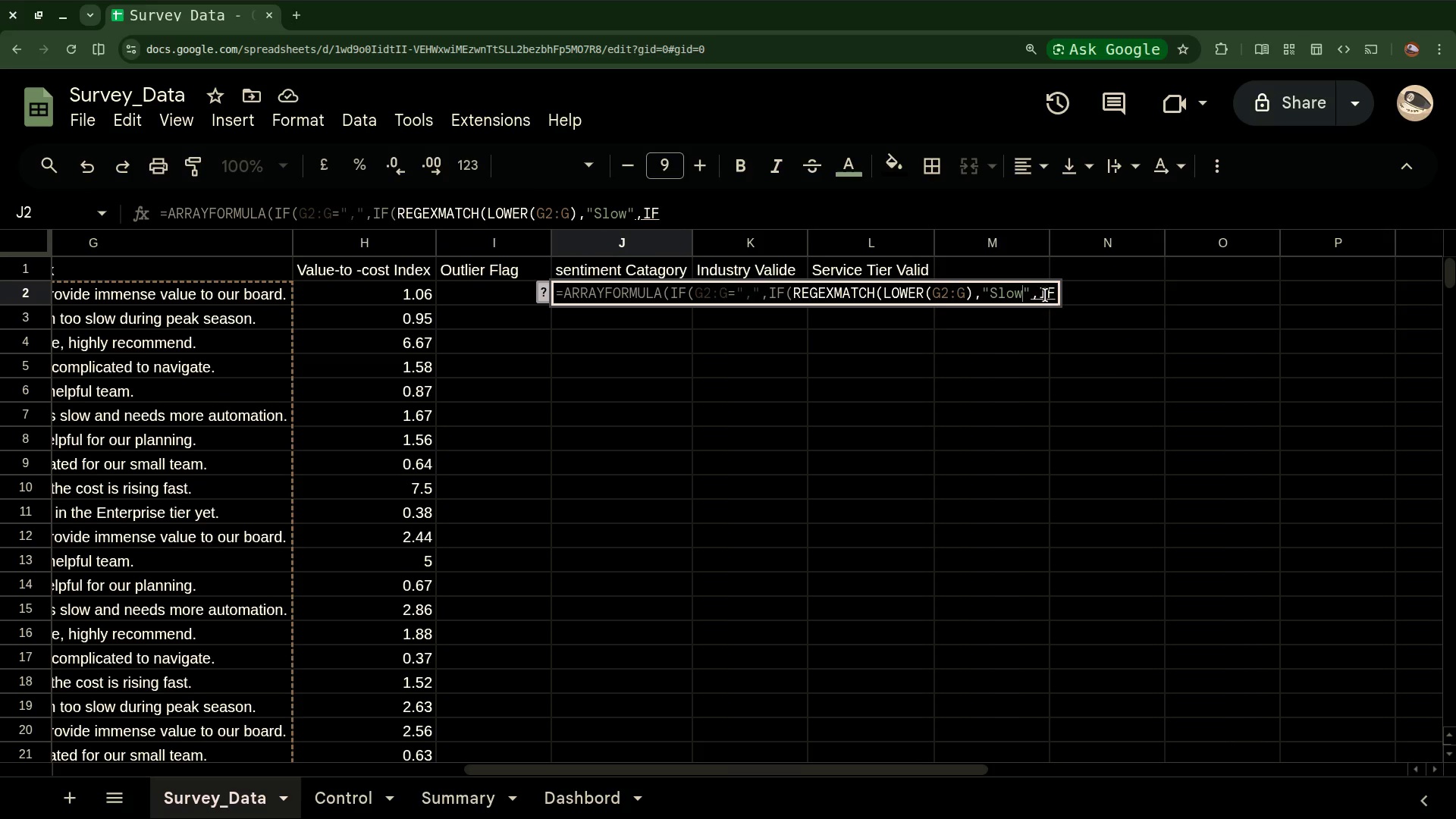 
left_click([1055, 293])
 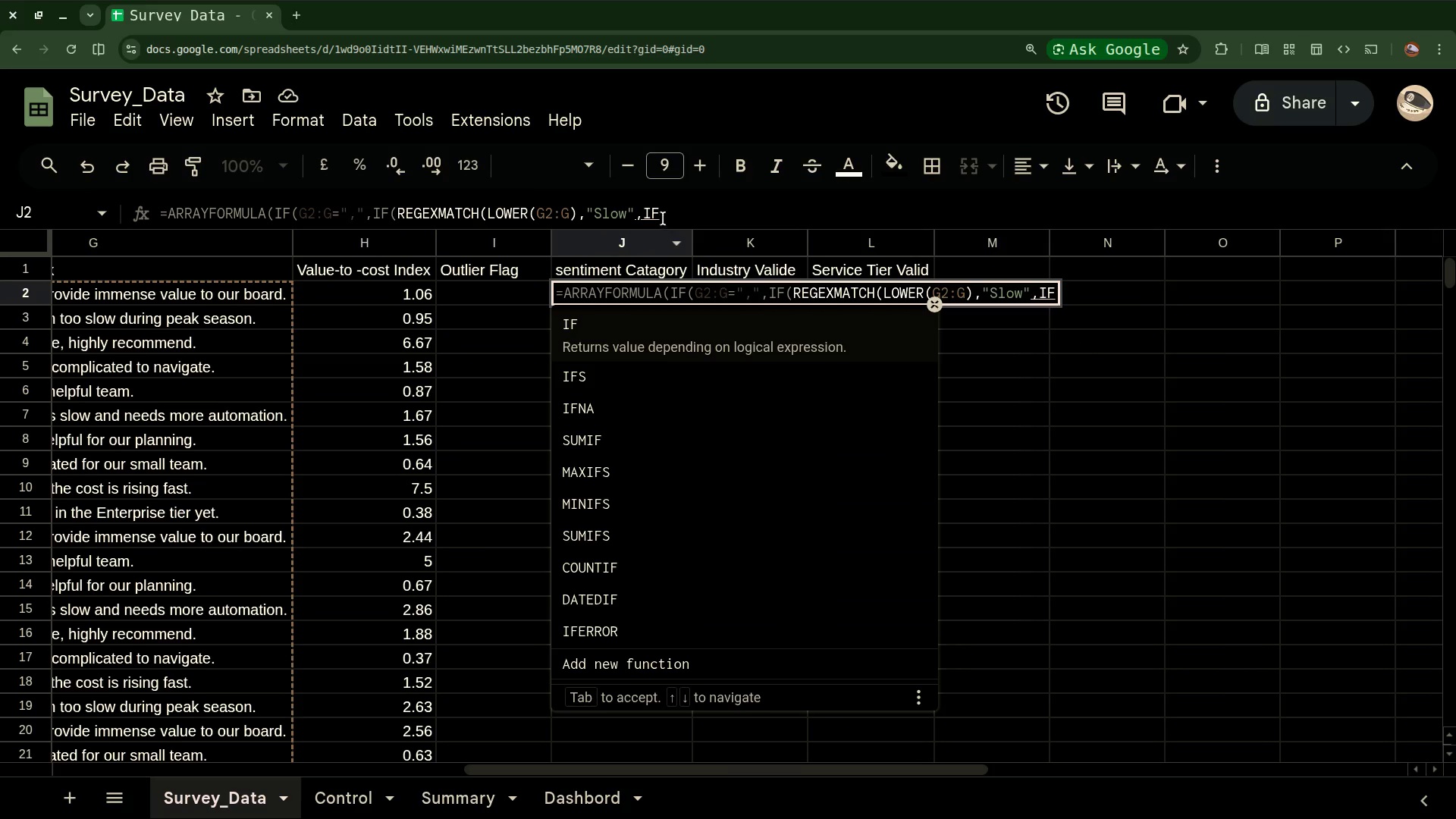 
left_click([664, 218])
 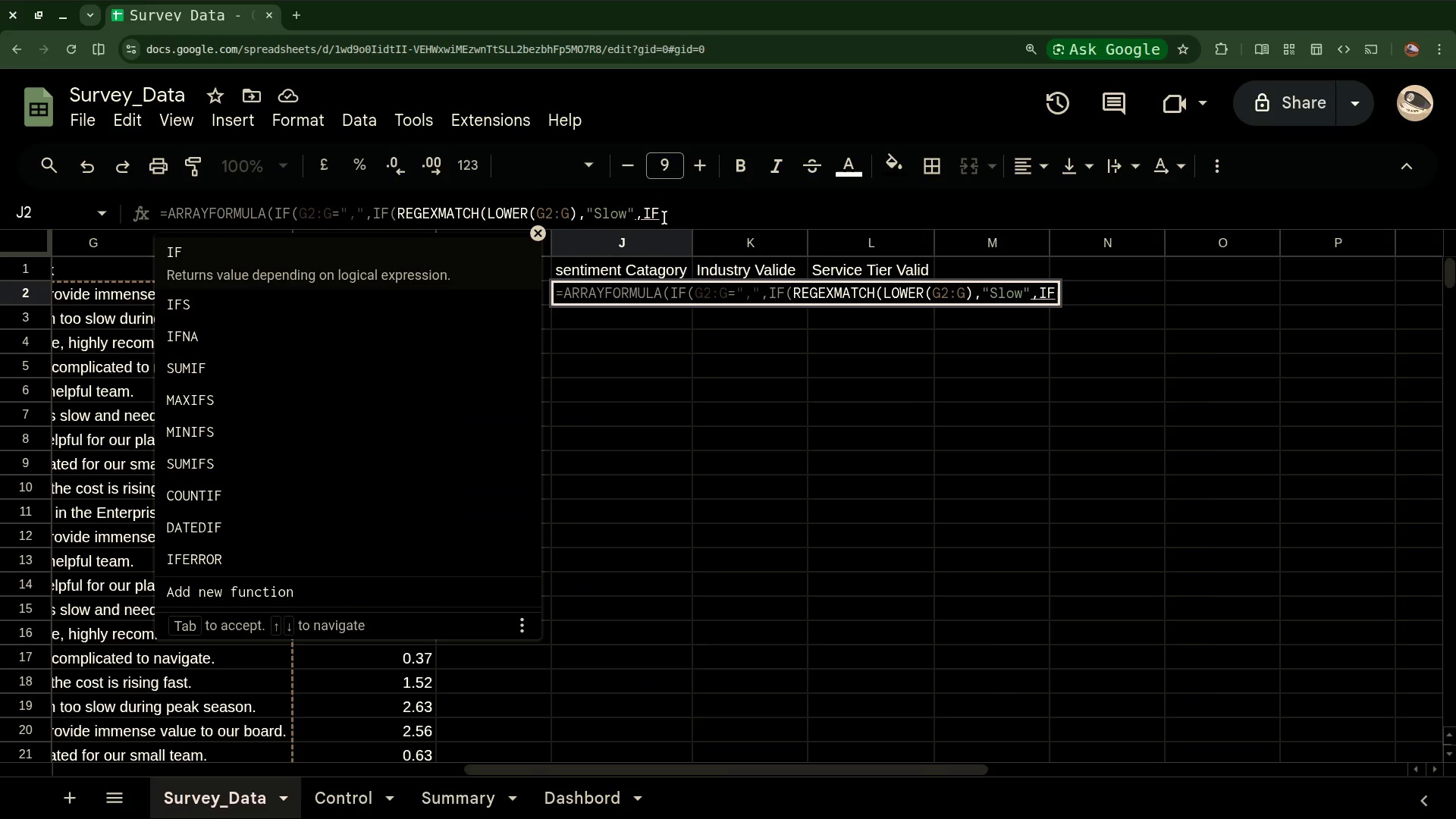 
type((regexmat)
 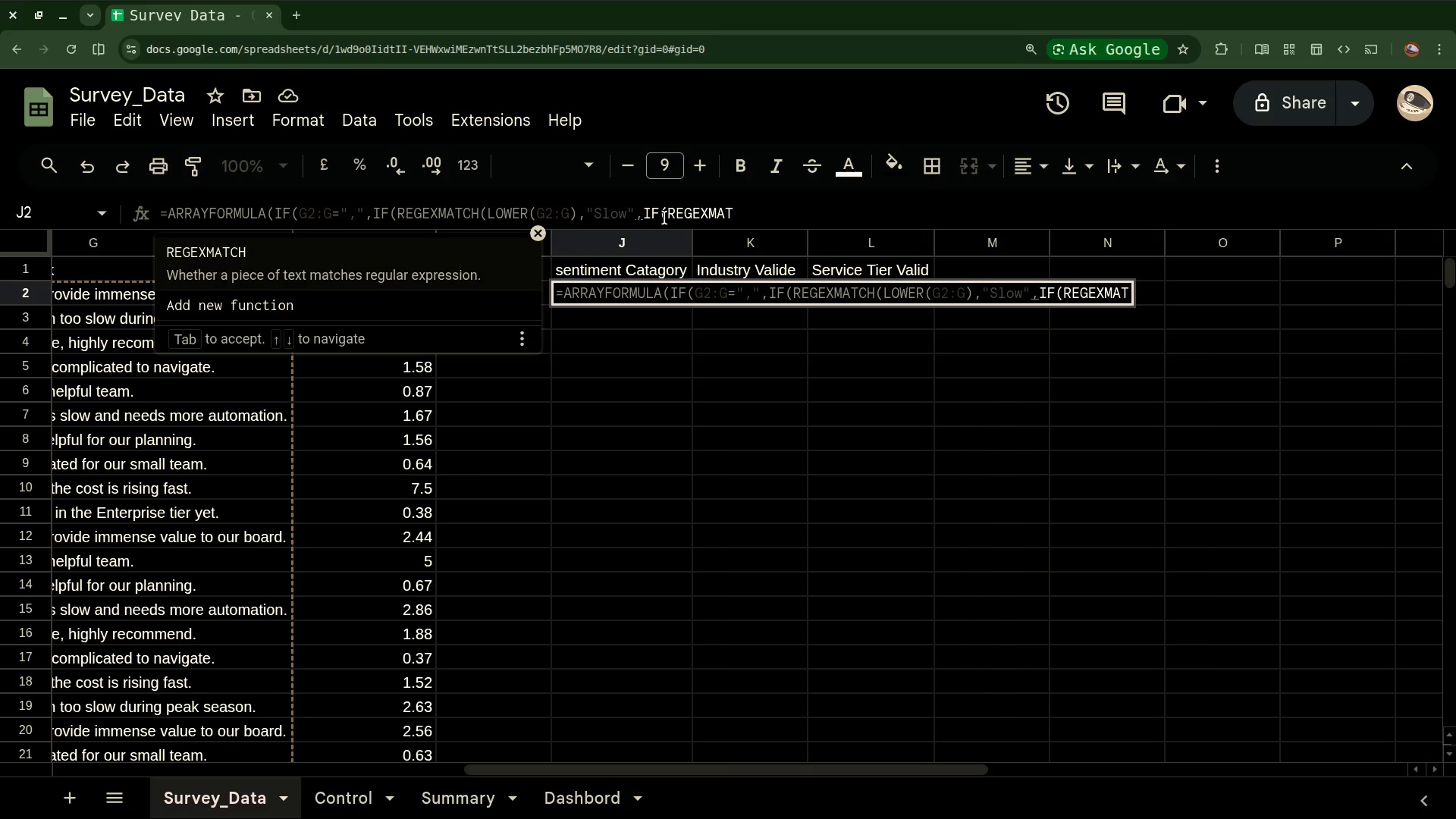 
wait(8.02)
 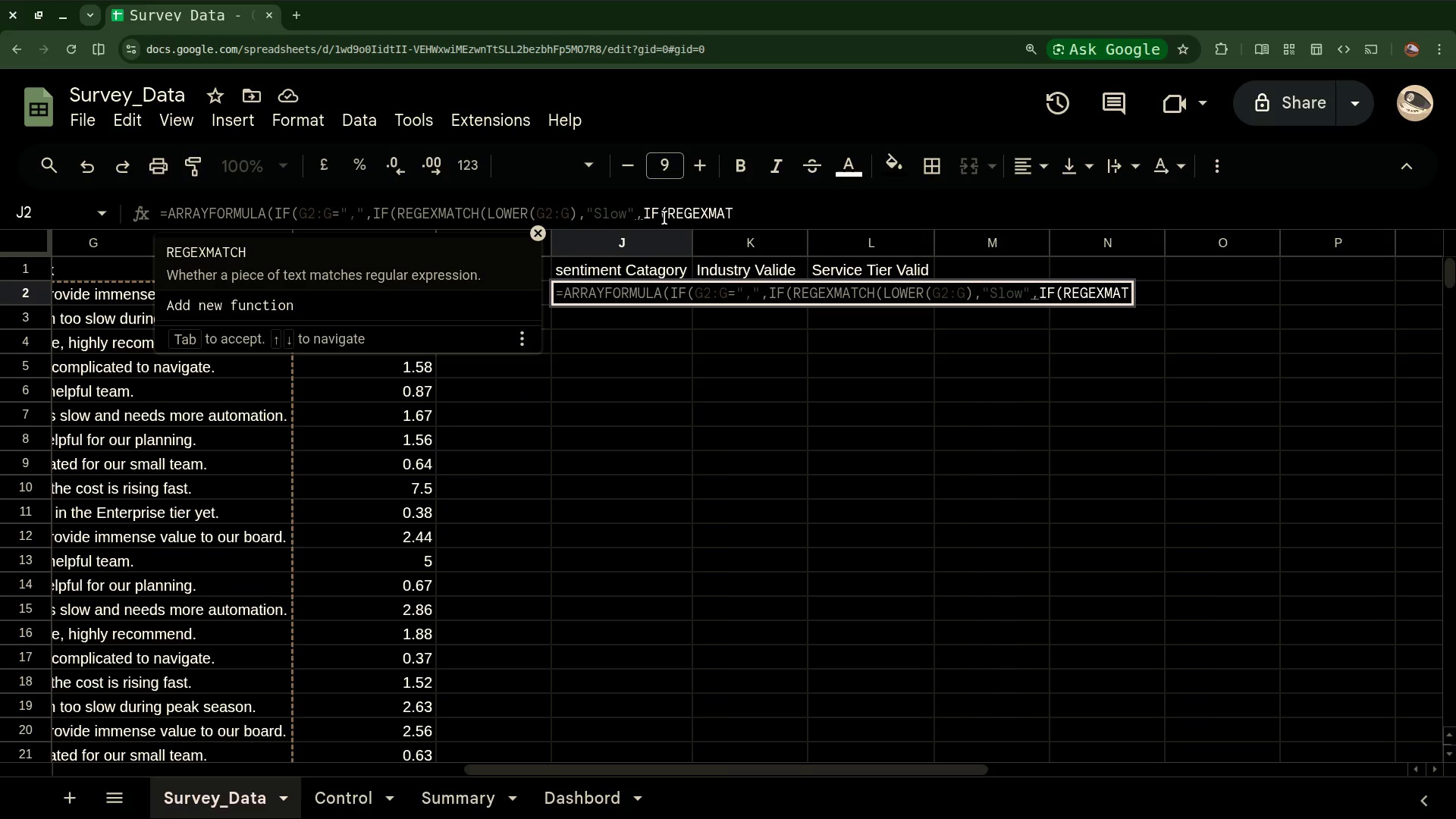 
type(ch)
 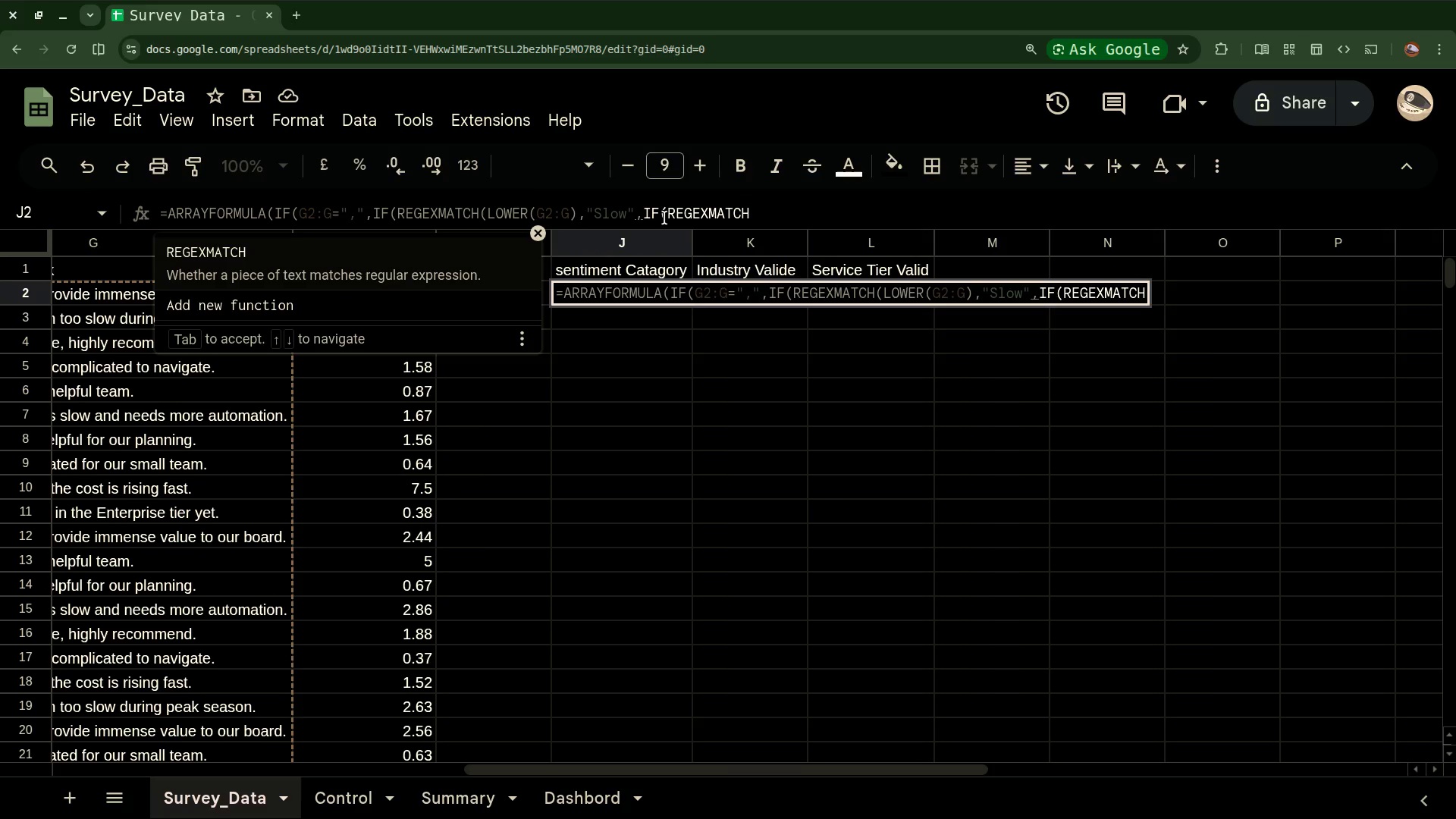 
wait(8.23)
 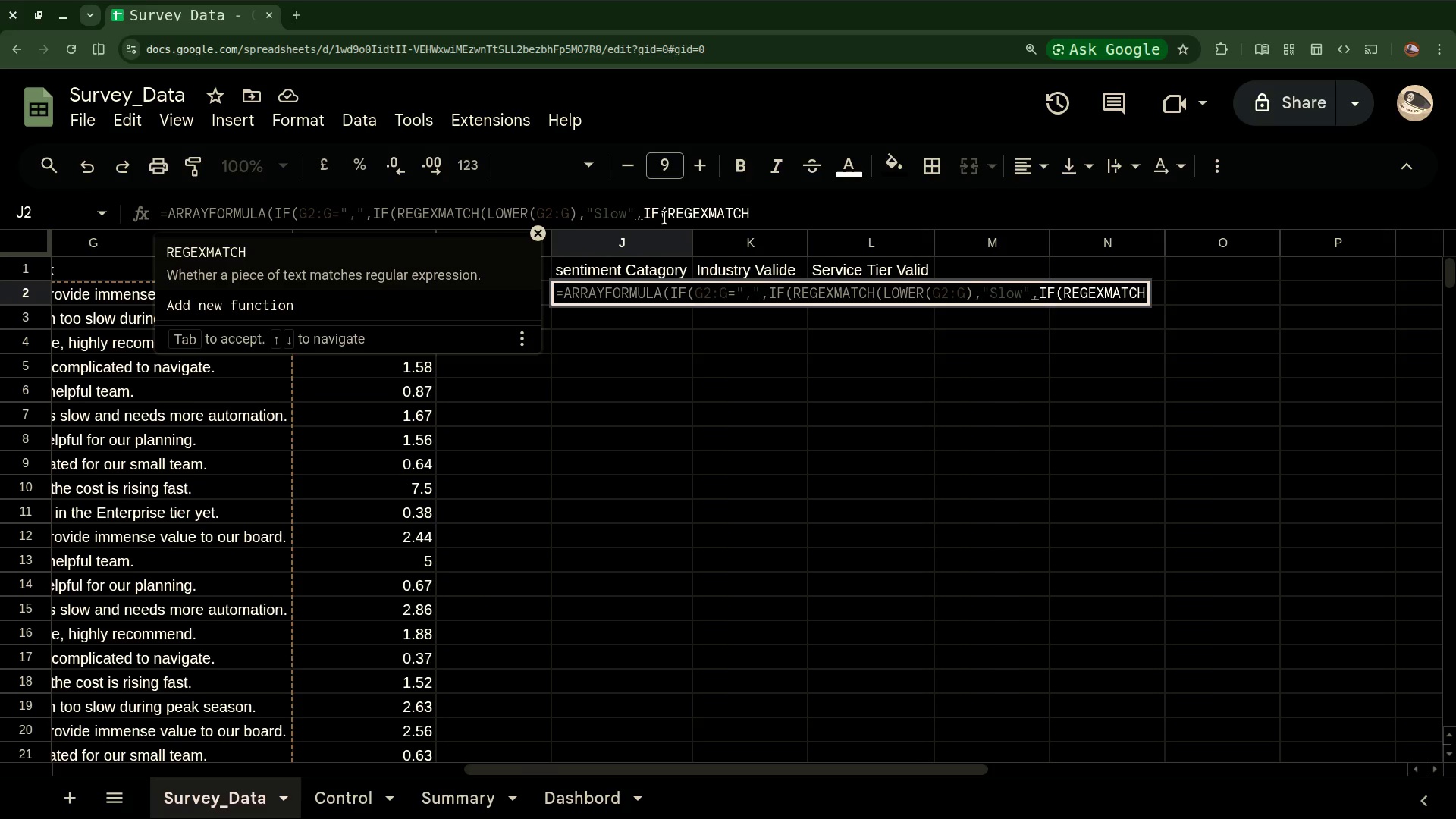 
key(Shift+9)
 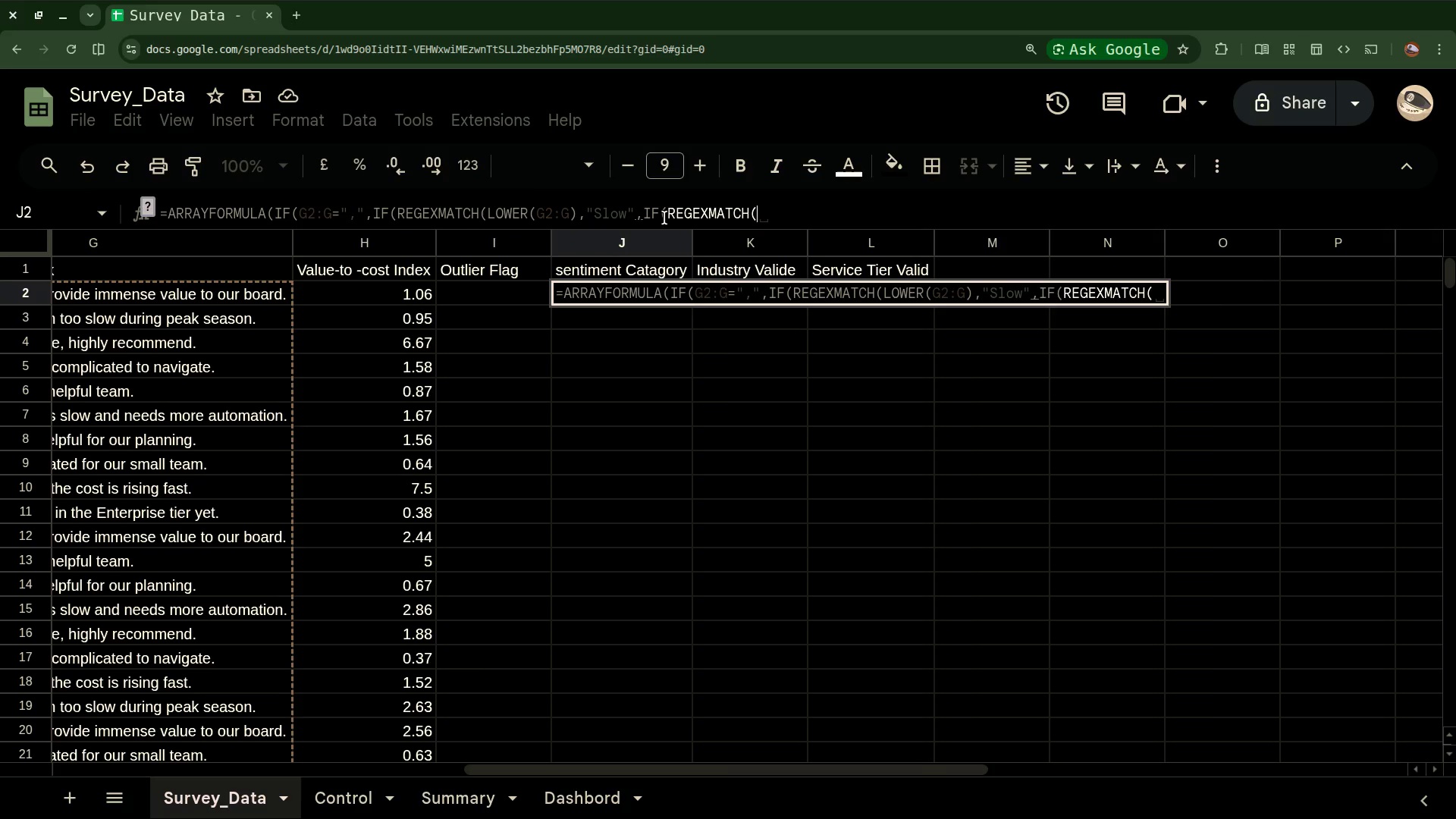 
type(lower)
 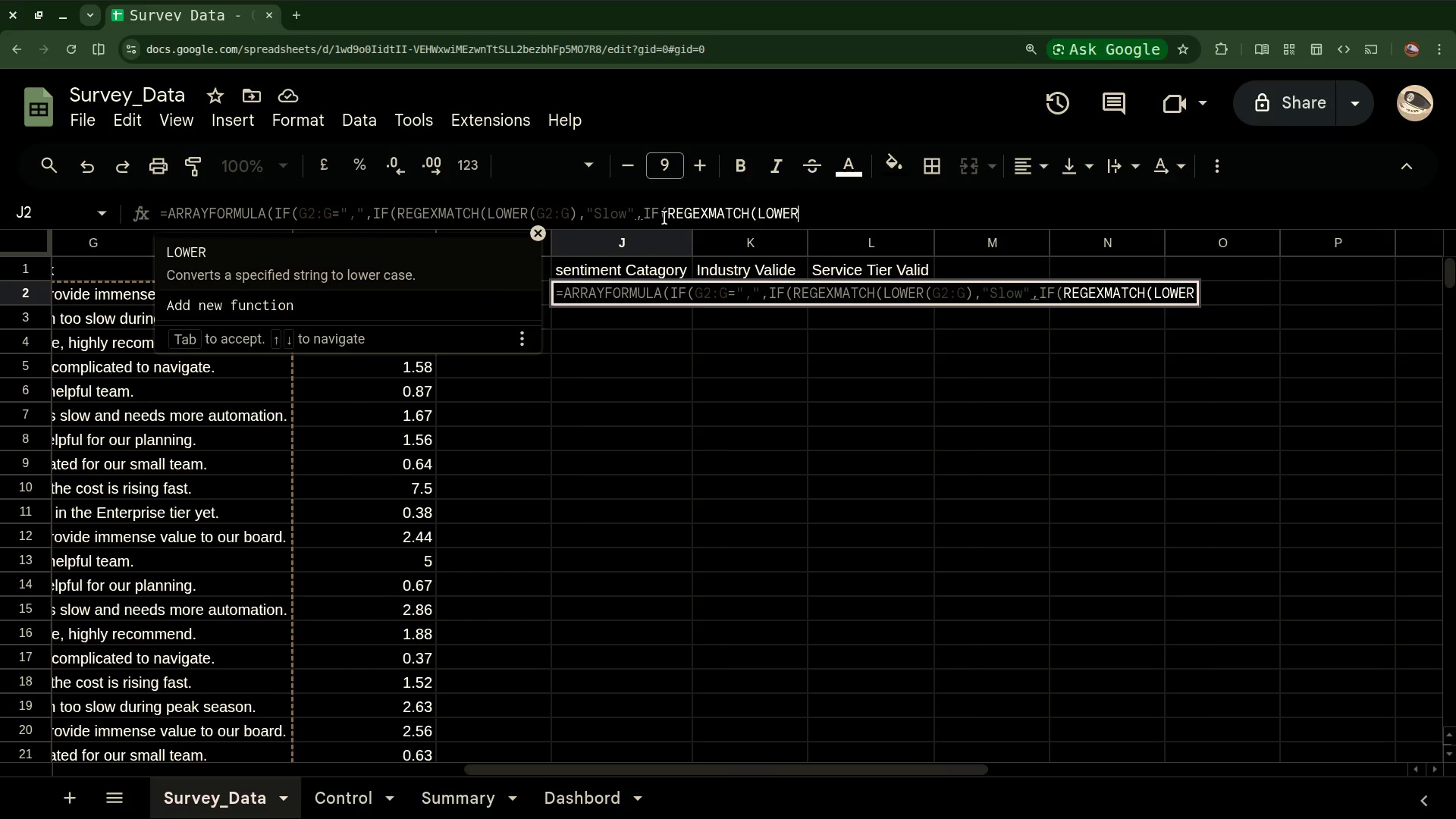 
type((g)
 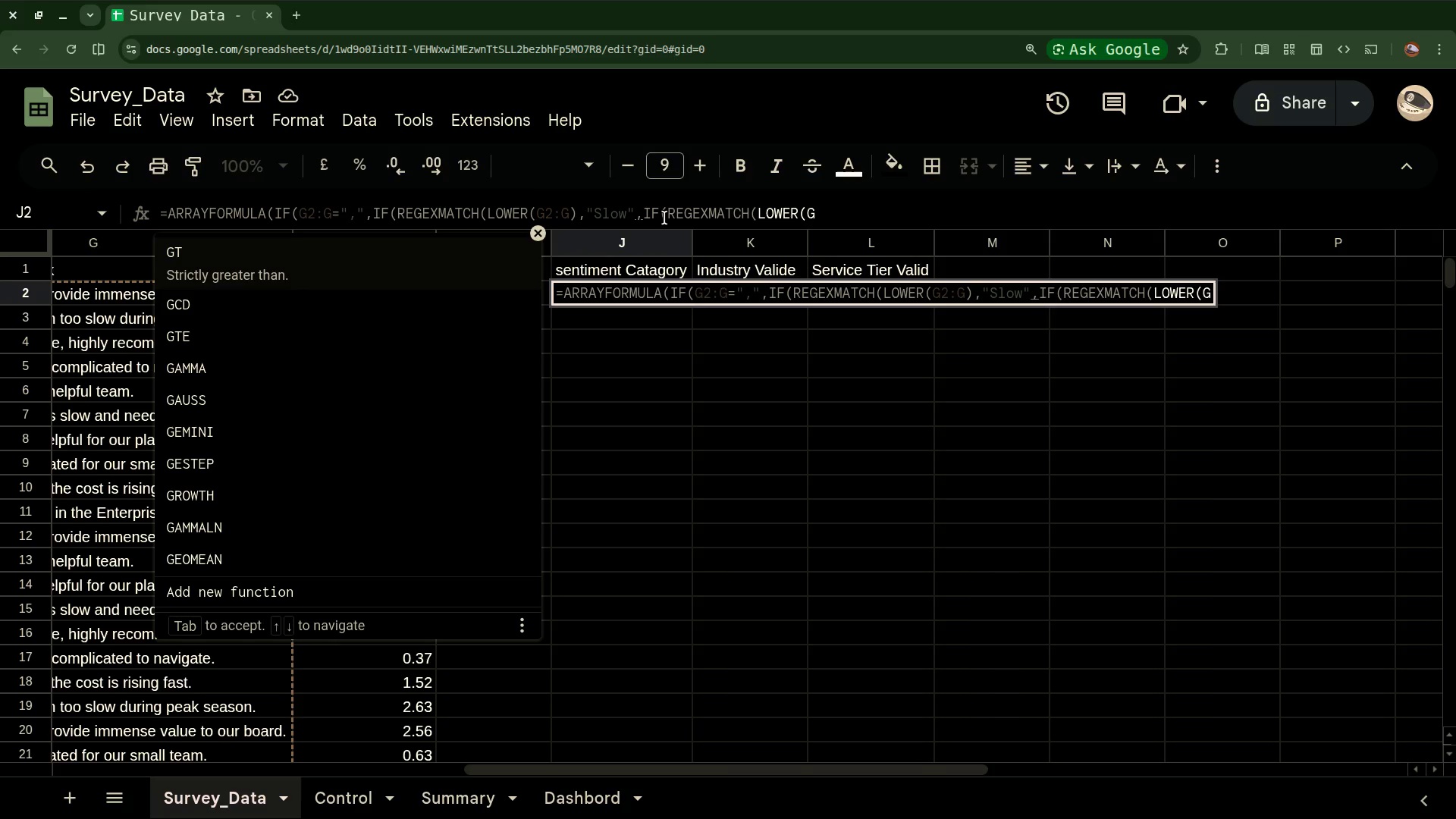 
type(2:g),")
 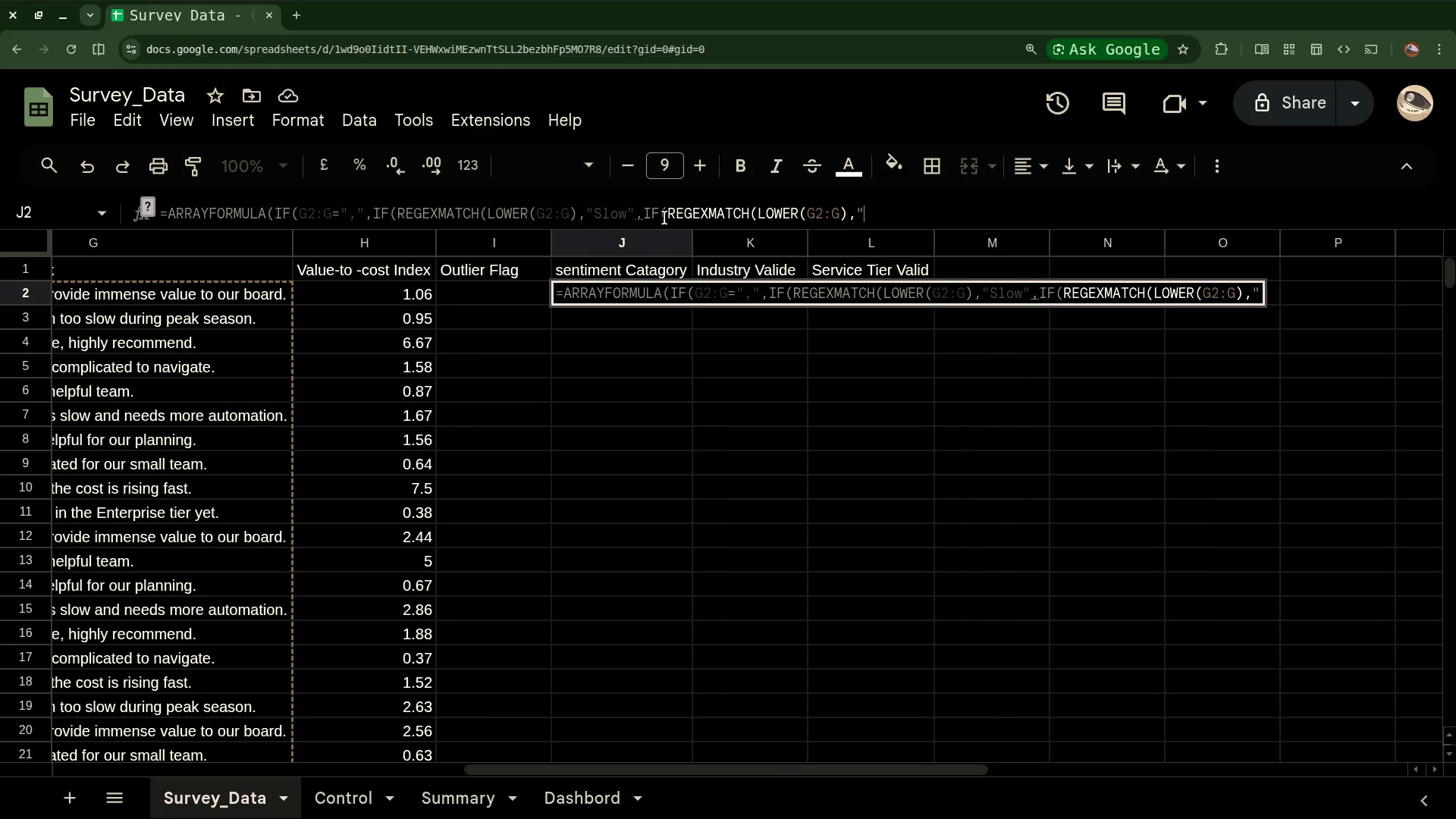 
wait(6.08)
 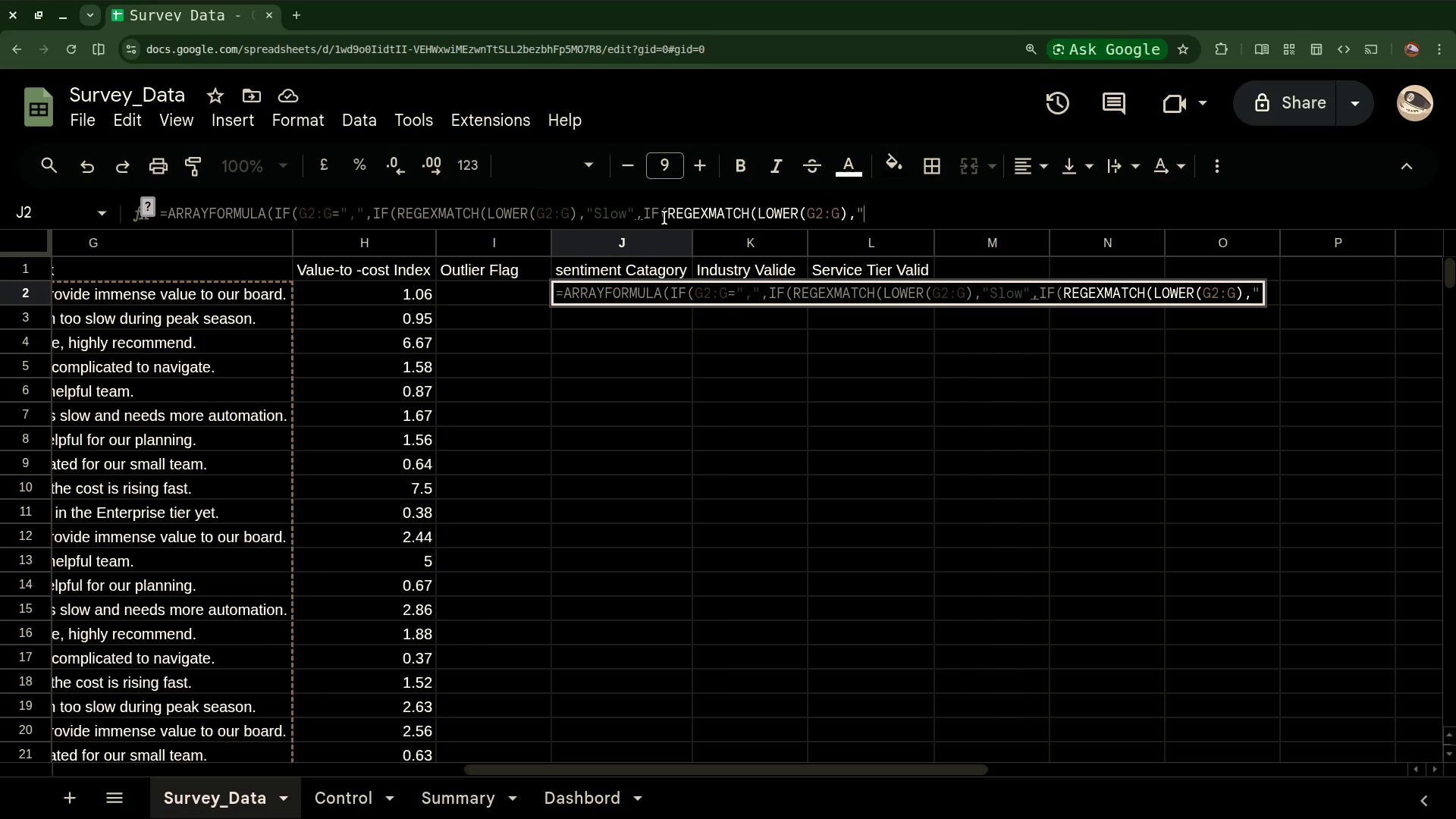 
type(complo)
key(Backspace)
type(icate)
 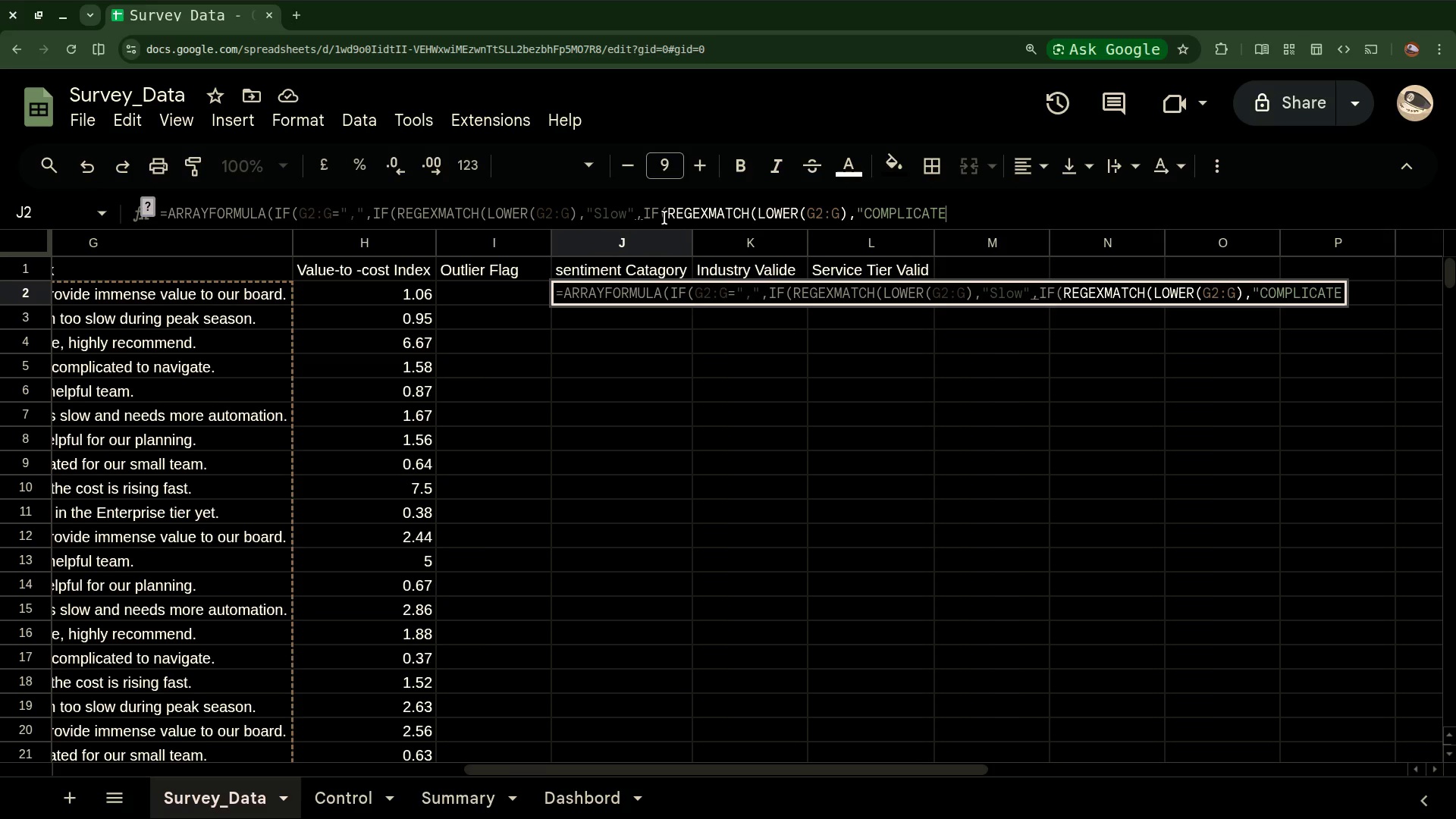 
key(Backspace)
 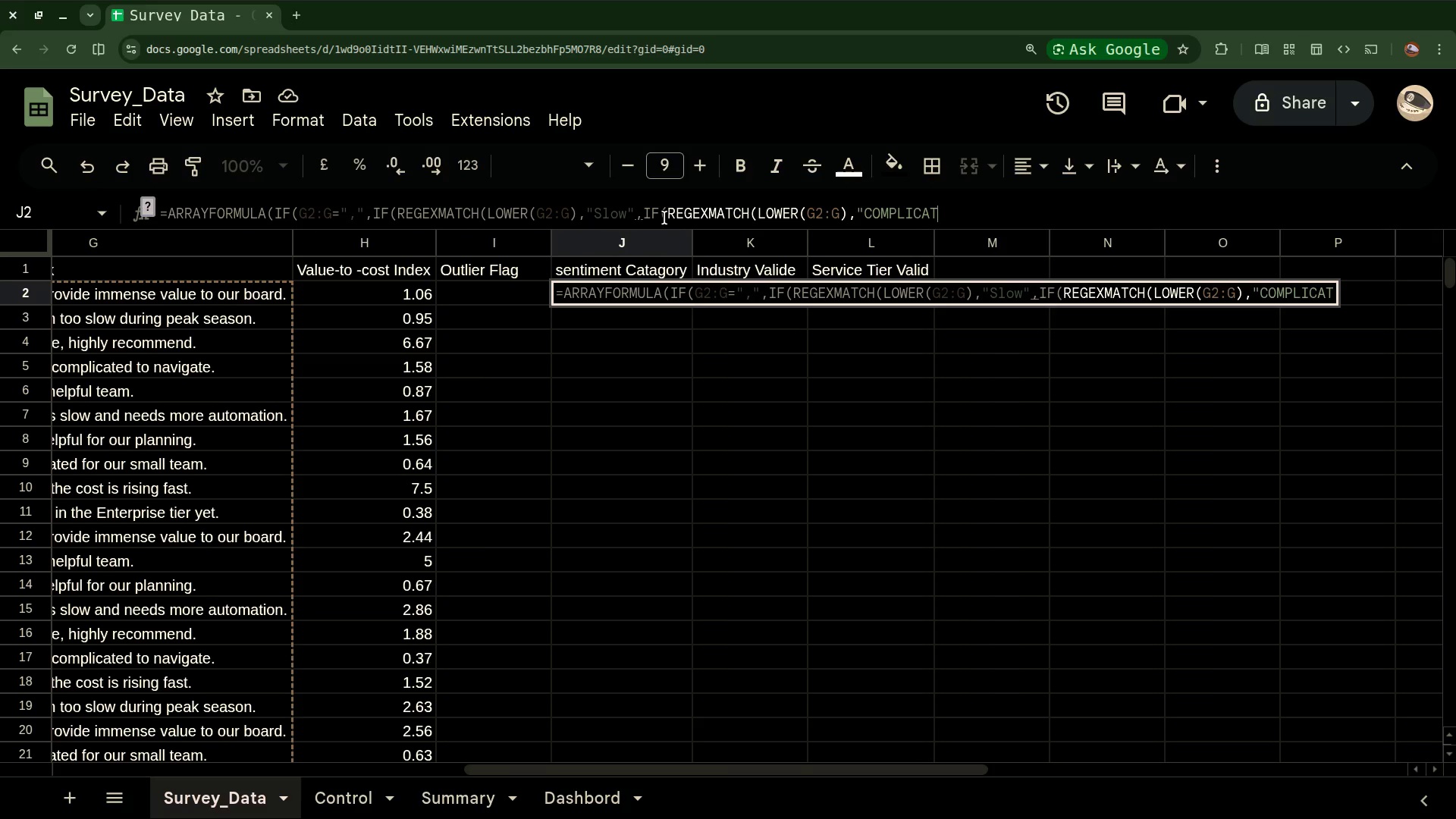 
key(Backspace)
 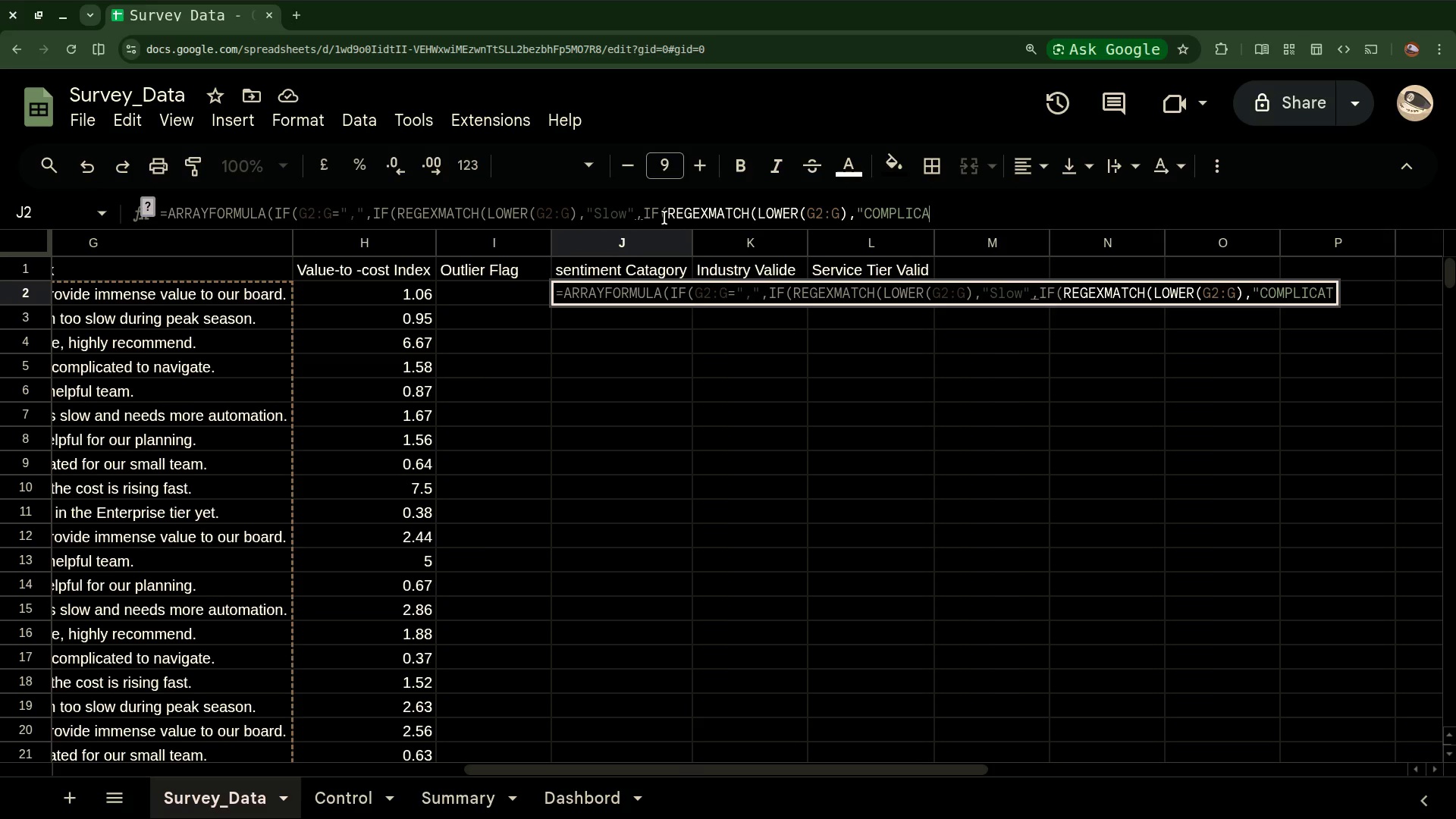 
key(Backspace)
 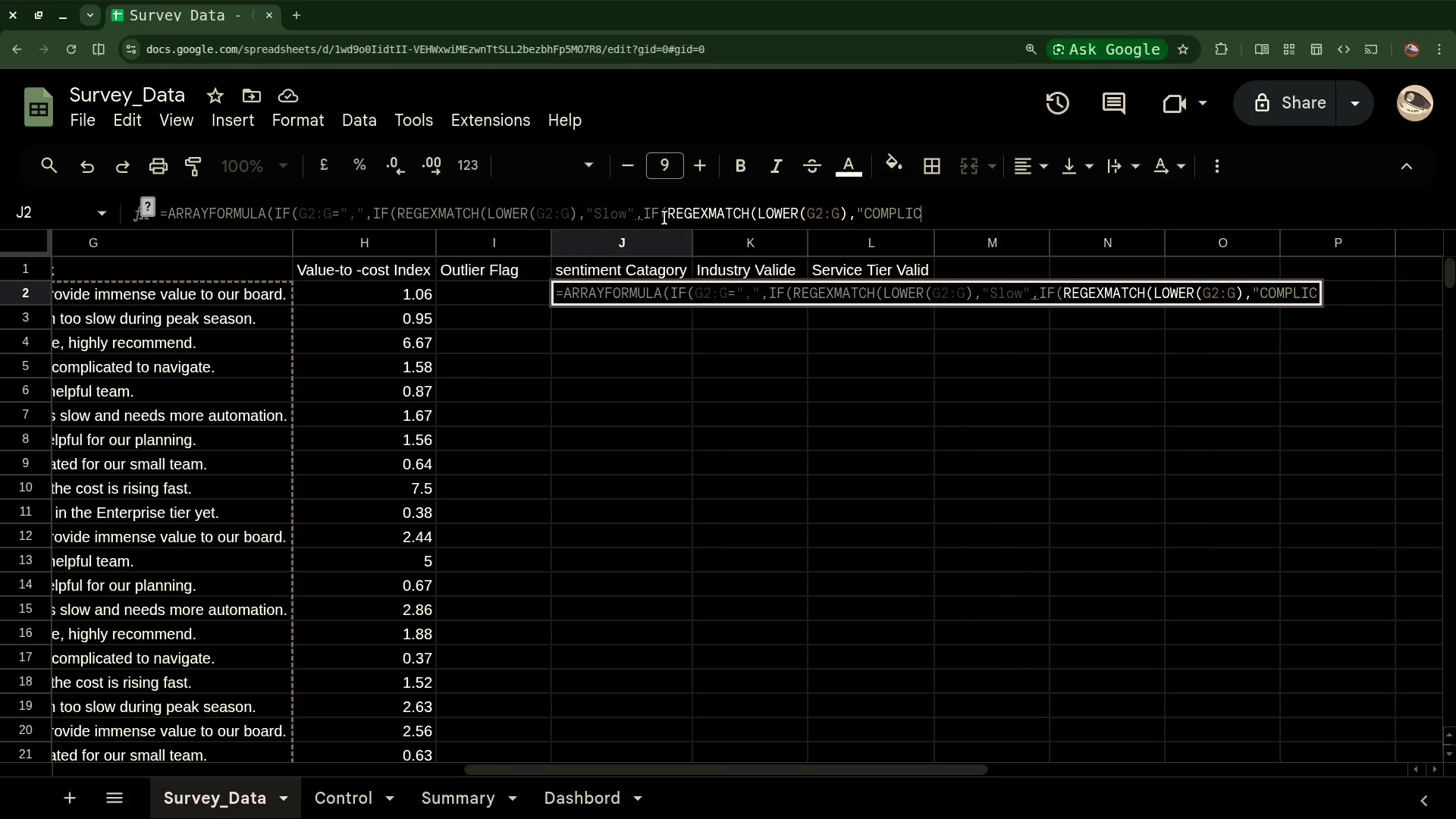 
key(Backspace)
 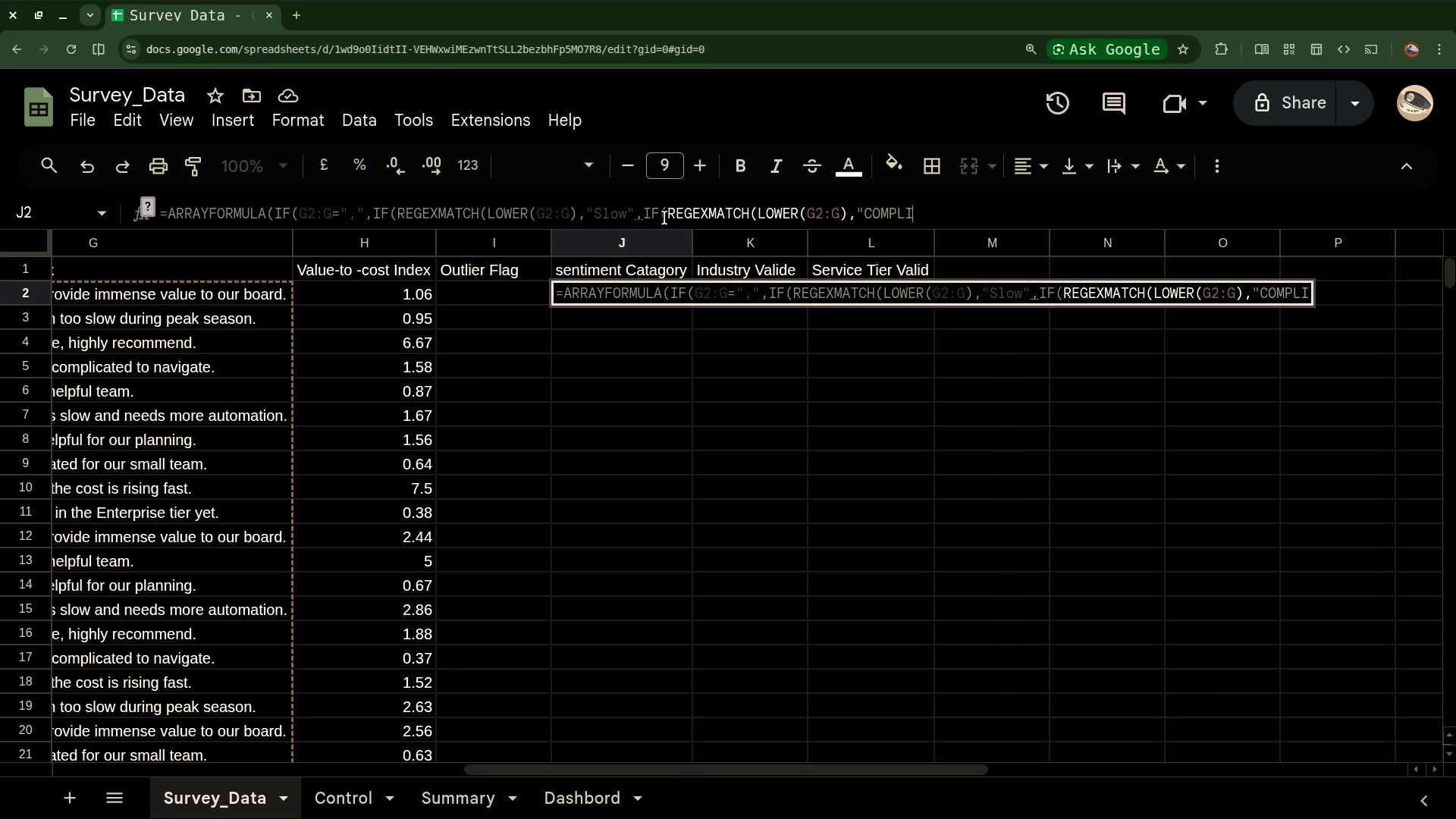 
key(Backspace)
 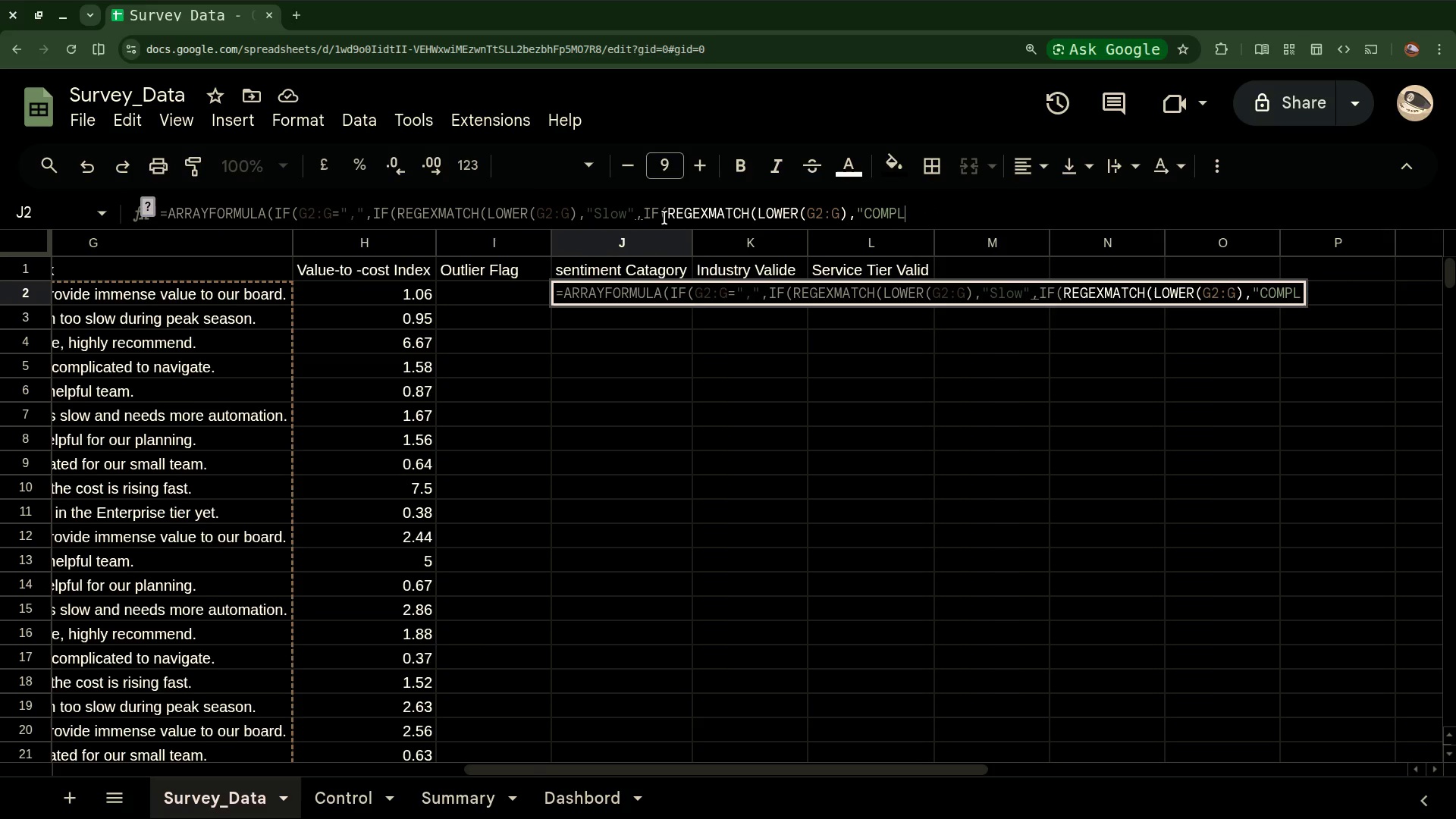 
key(Backspace)
 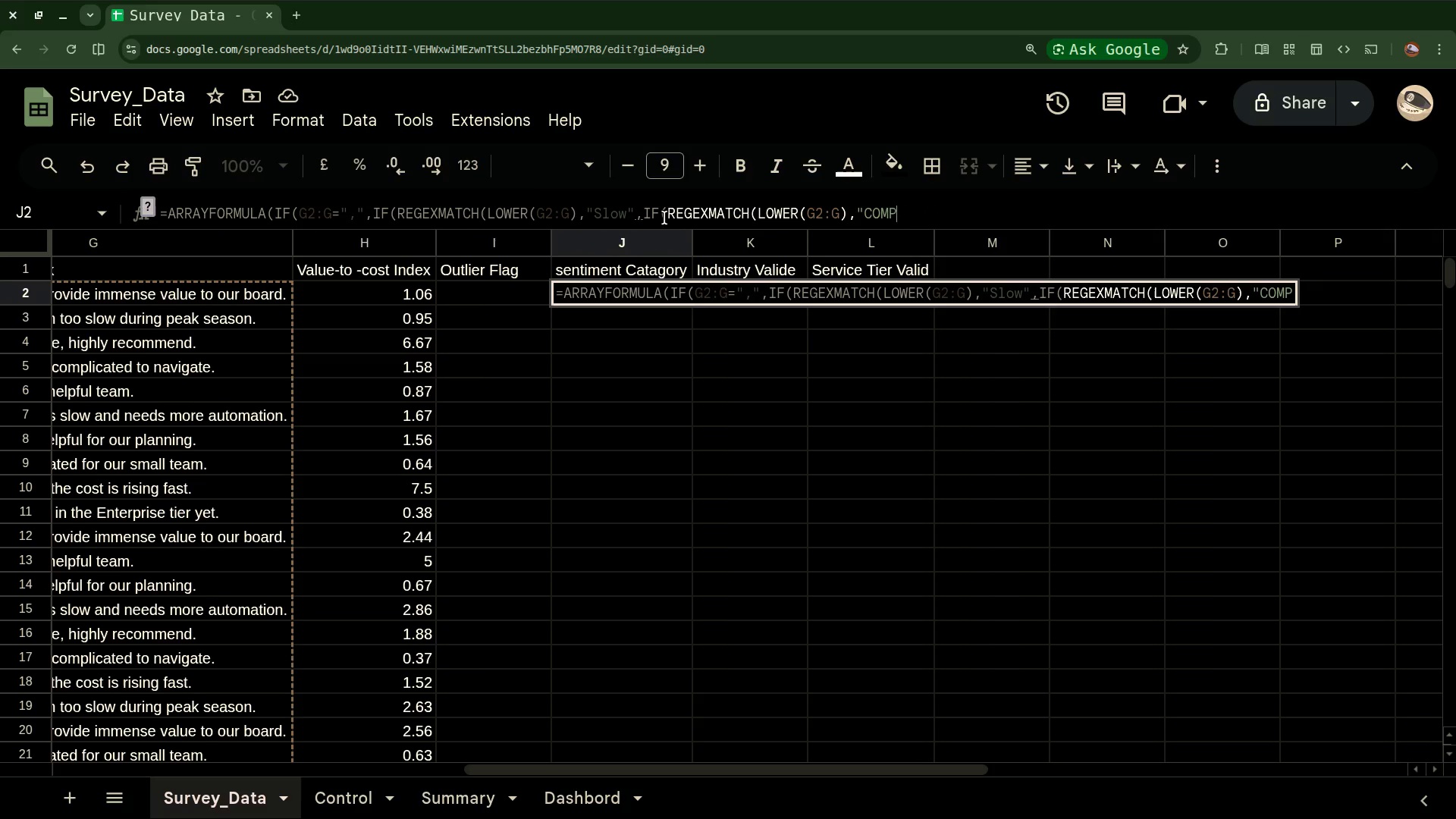 
key(Backspace)
 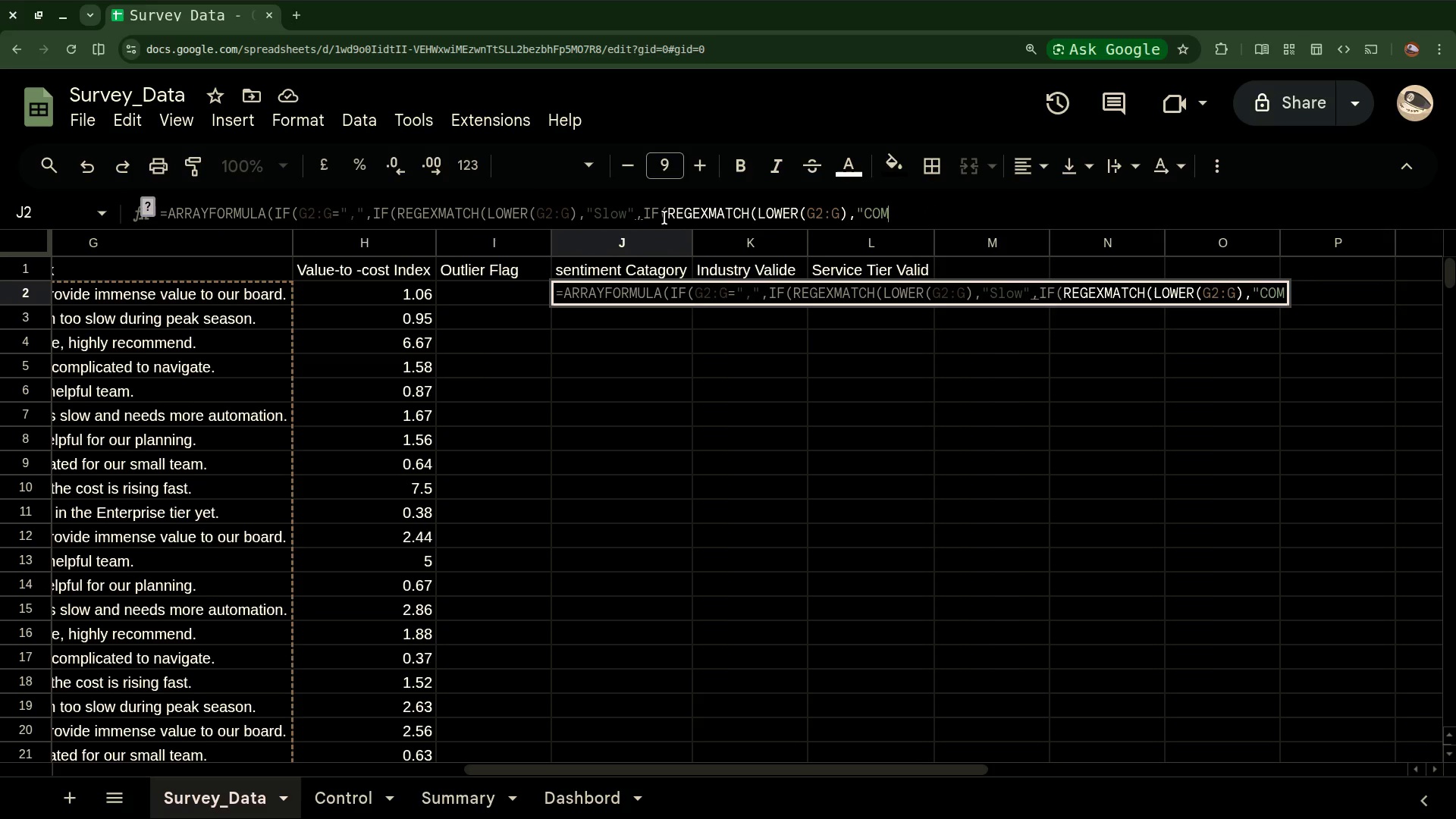 
key(Backspace)
 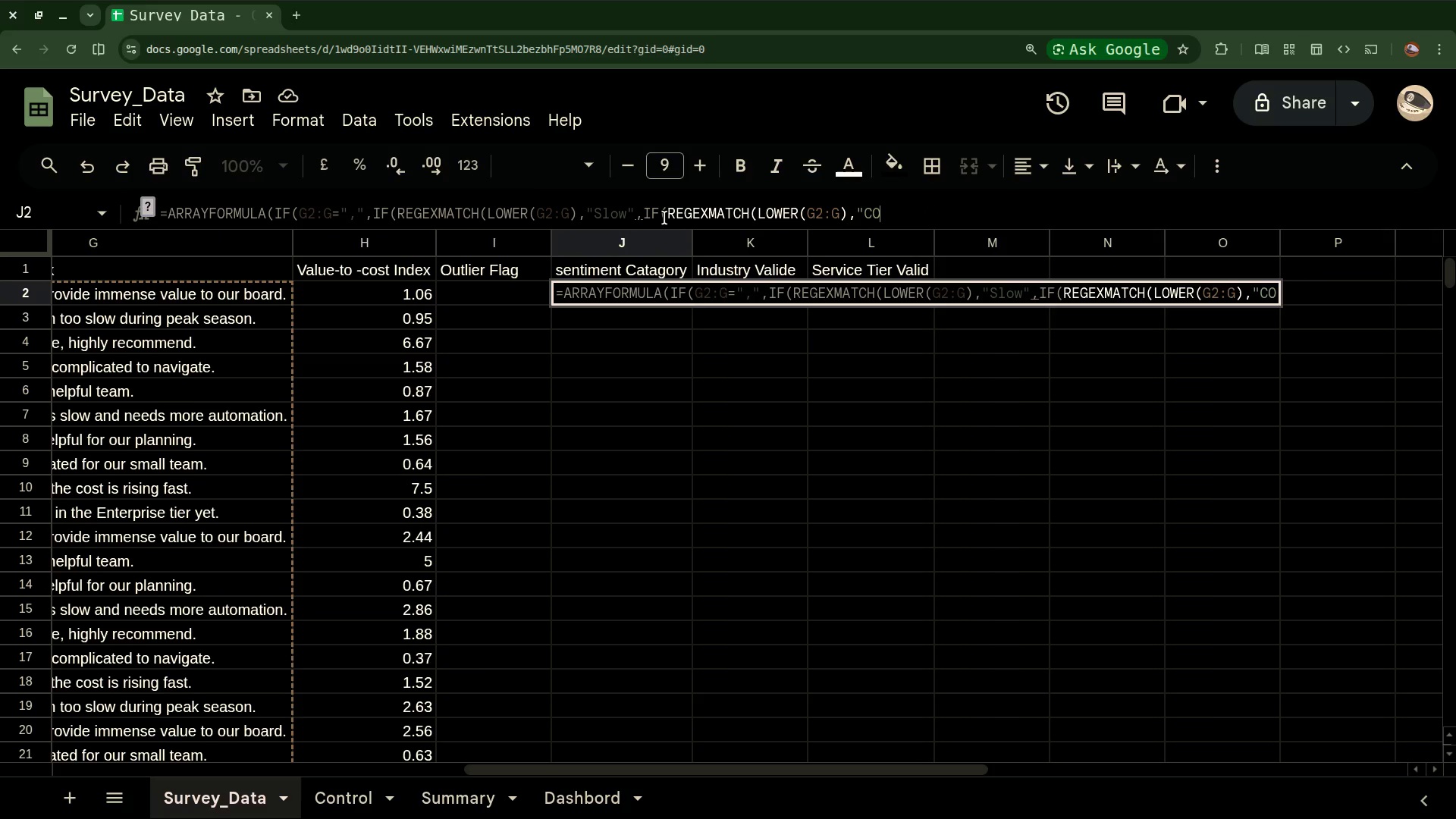 
key(Backspace)
type(OMPLICATED)
 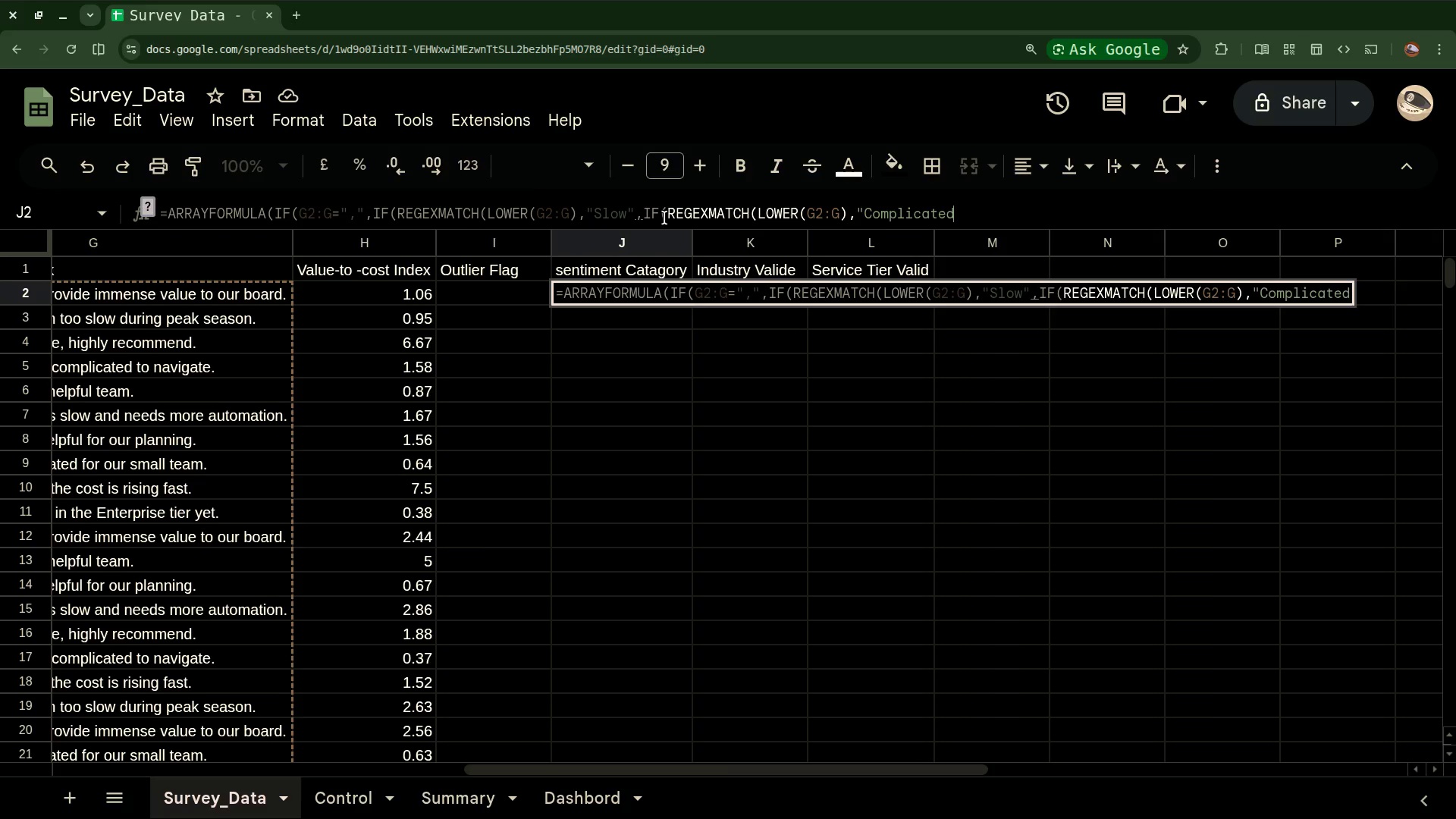 
key(Shift+Quote)
 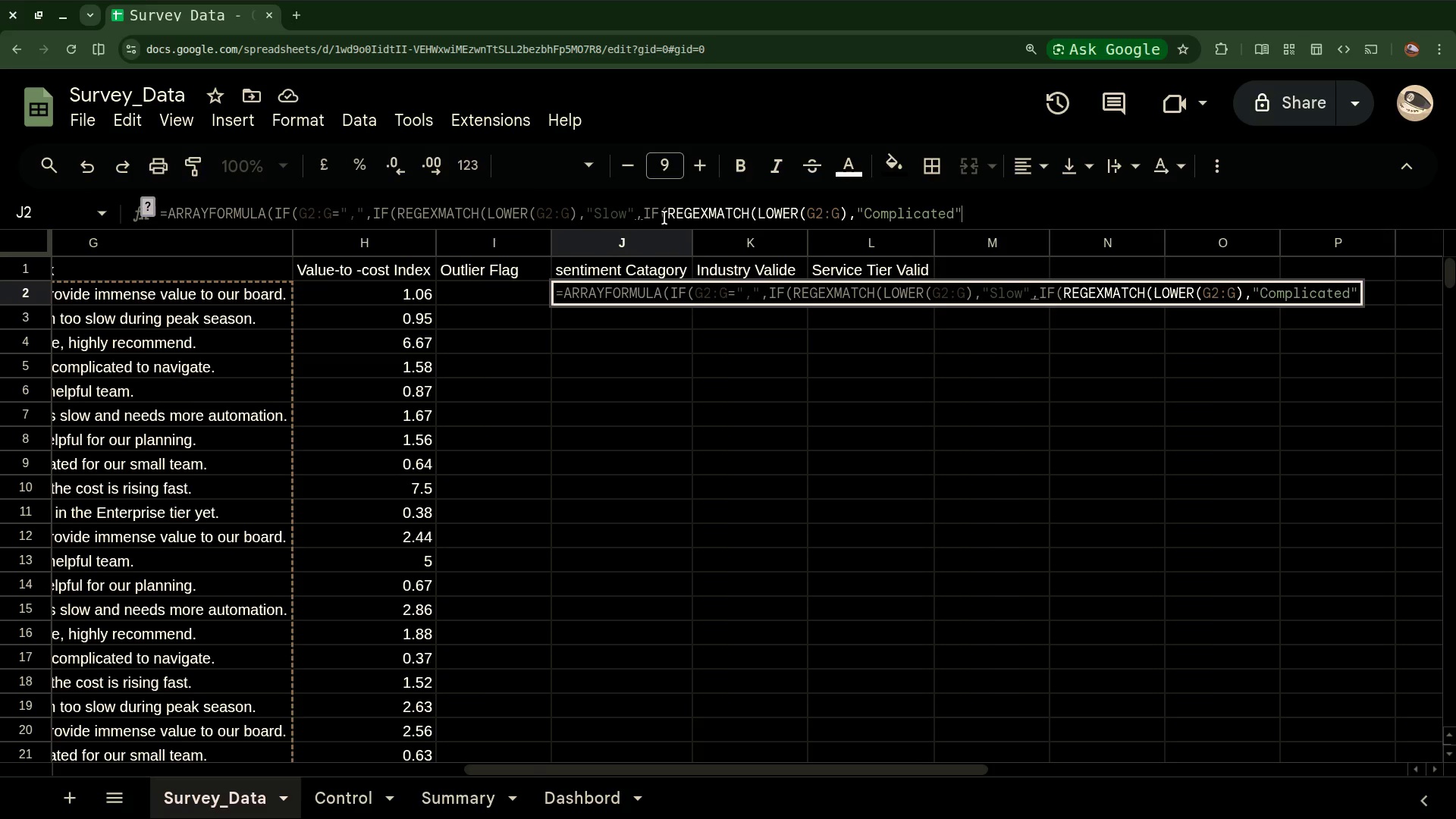 
wait(8.06)
 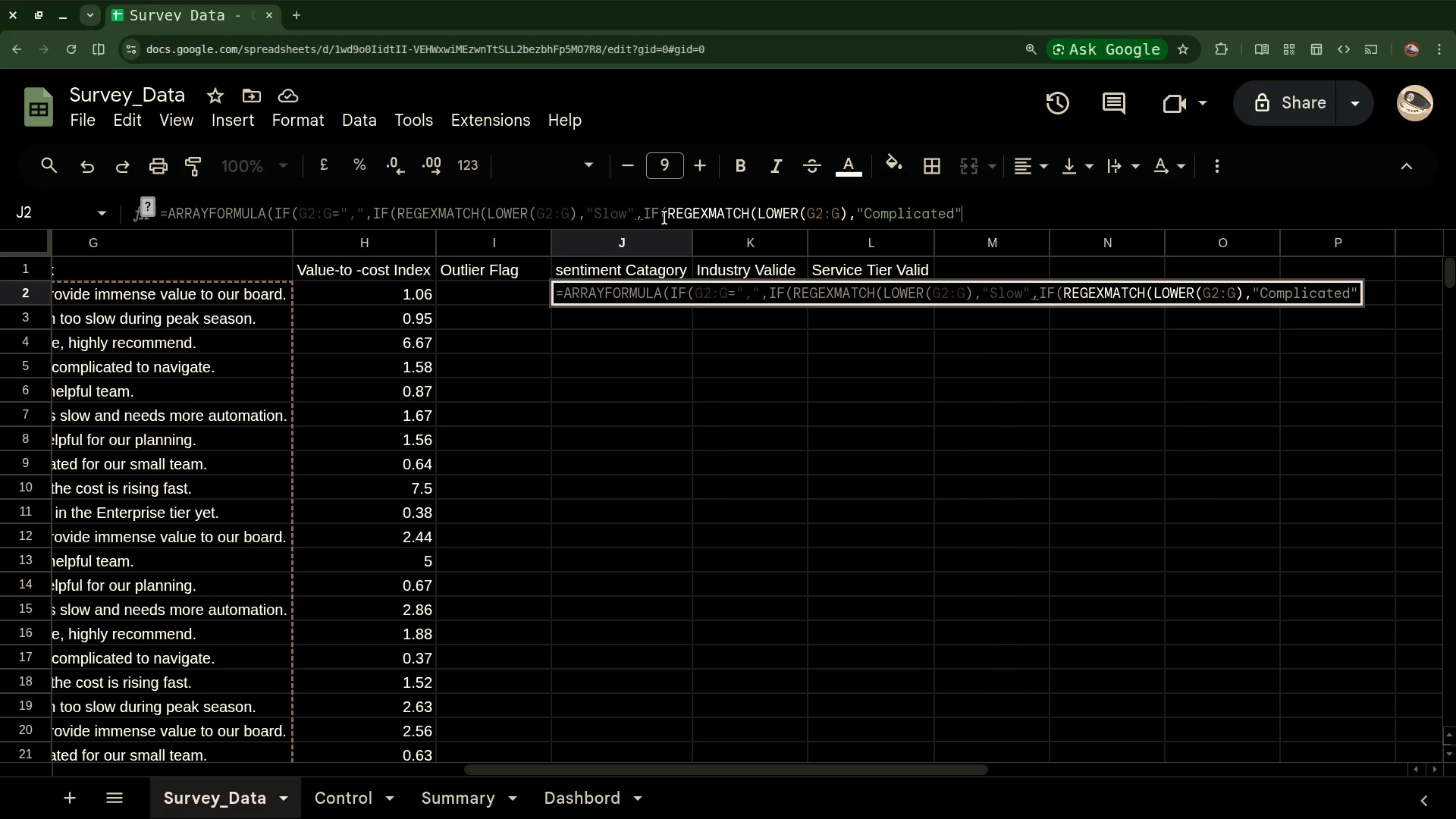 
key(Shift+0)
 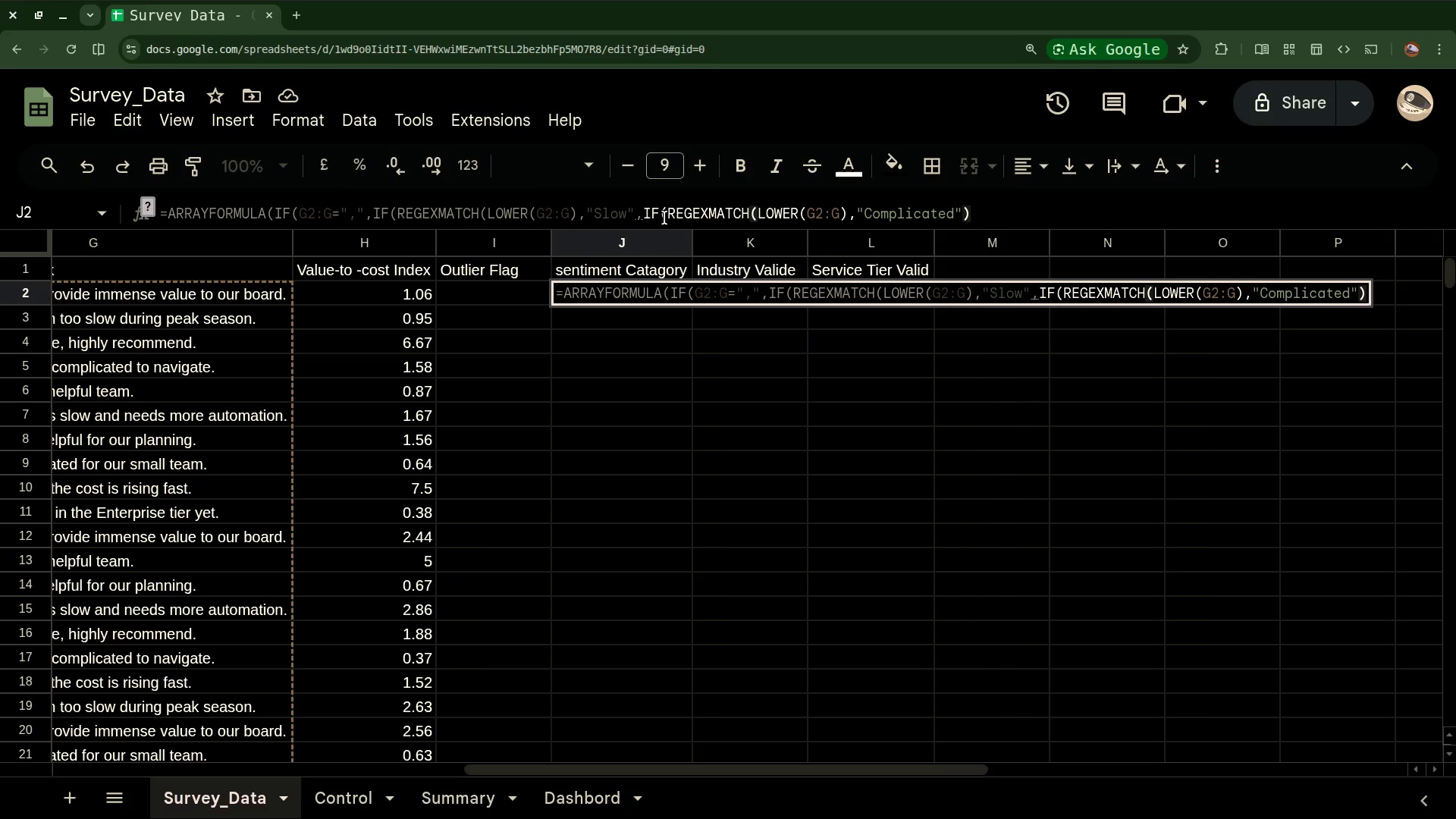 
wait(8.53)
 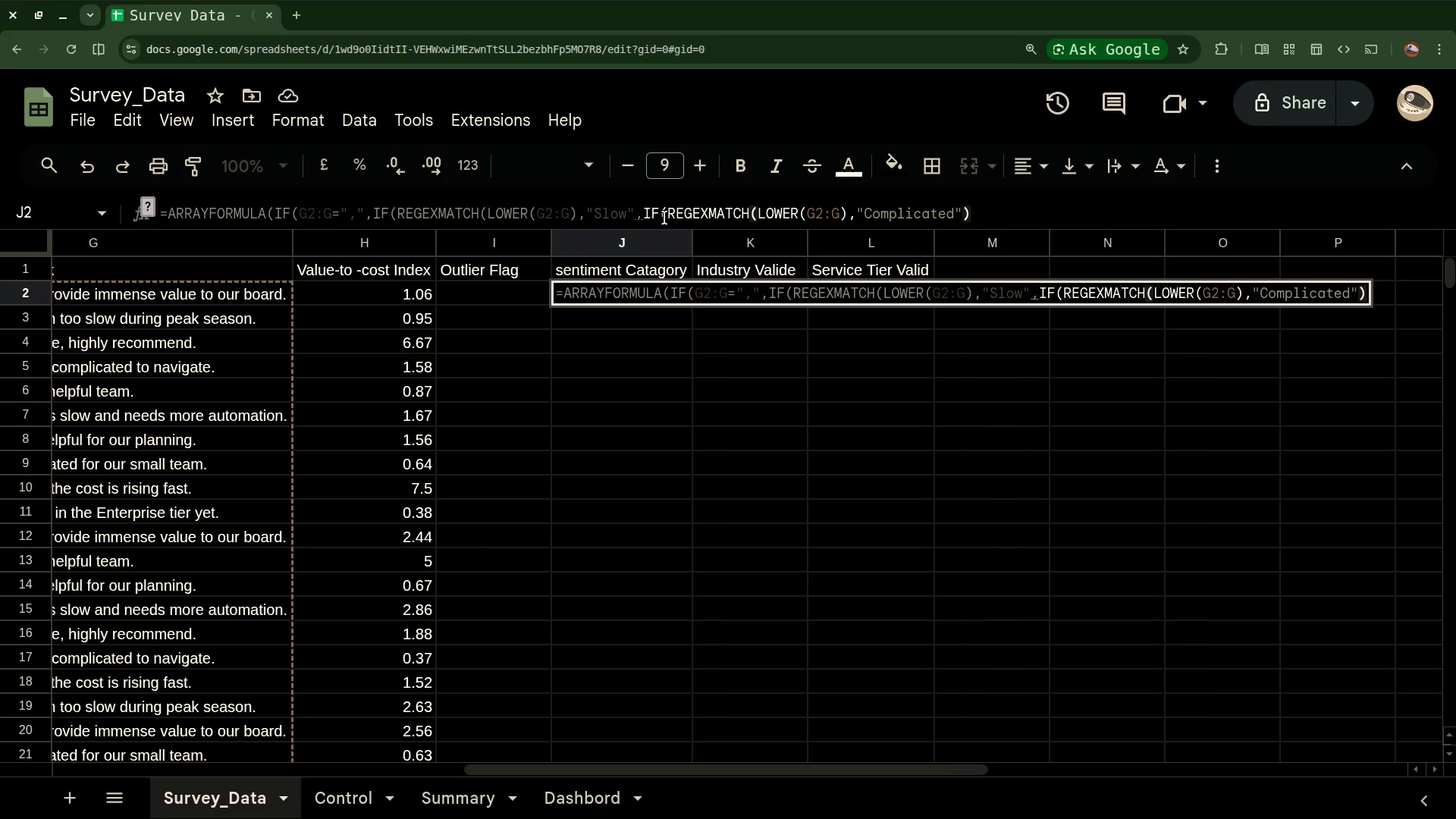 
key(Comma)
 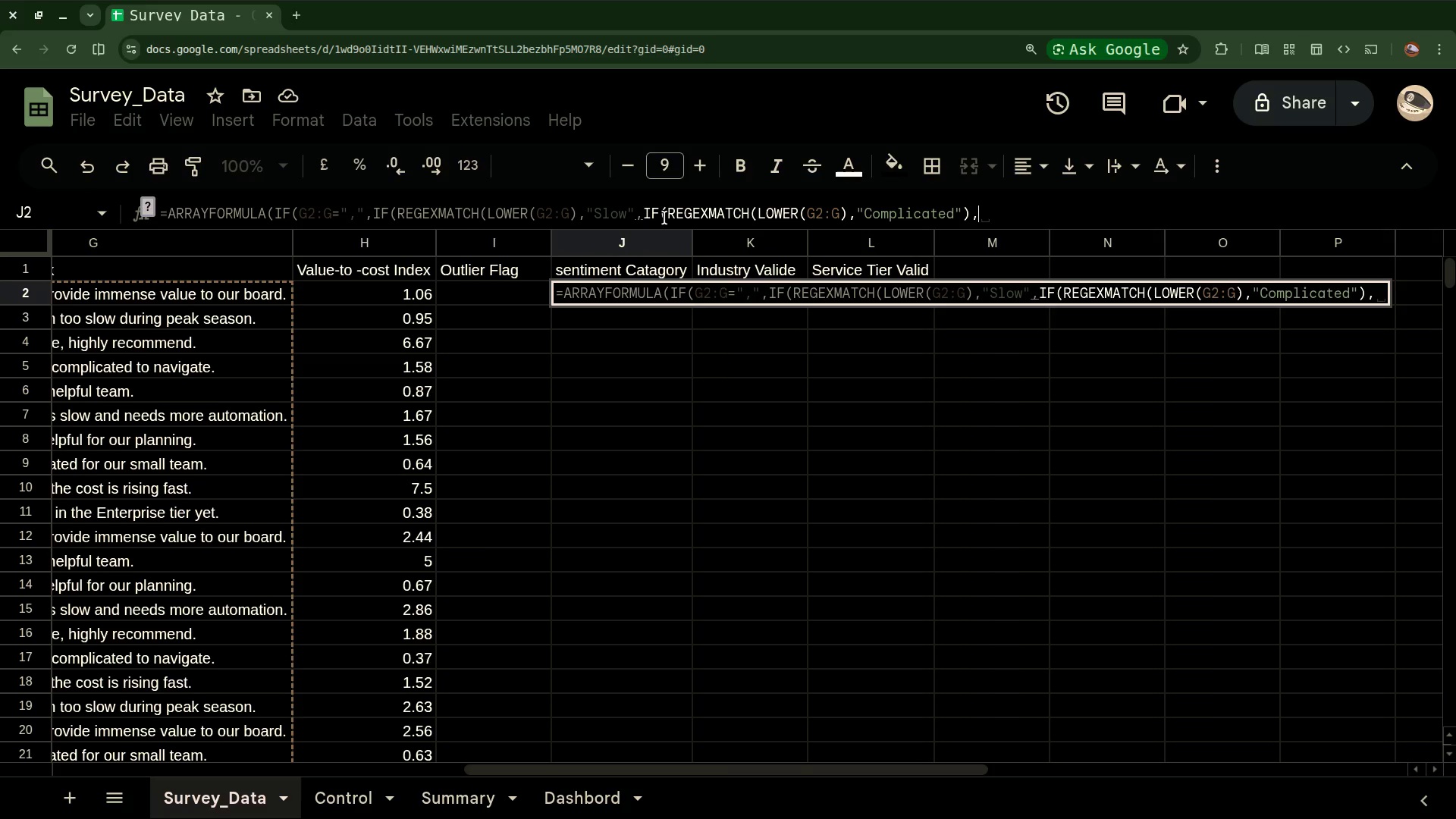 
wait(8.72)
 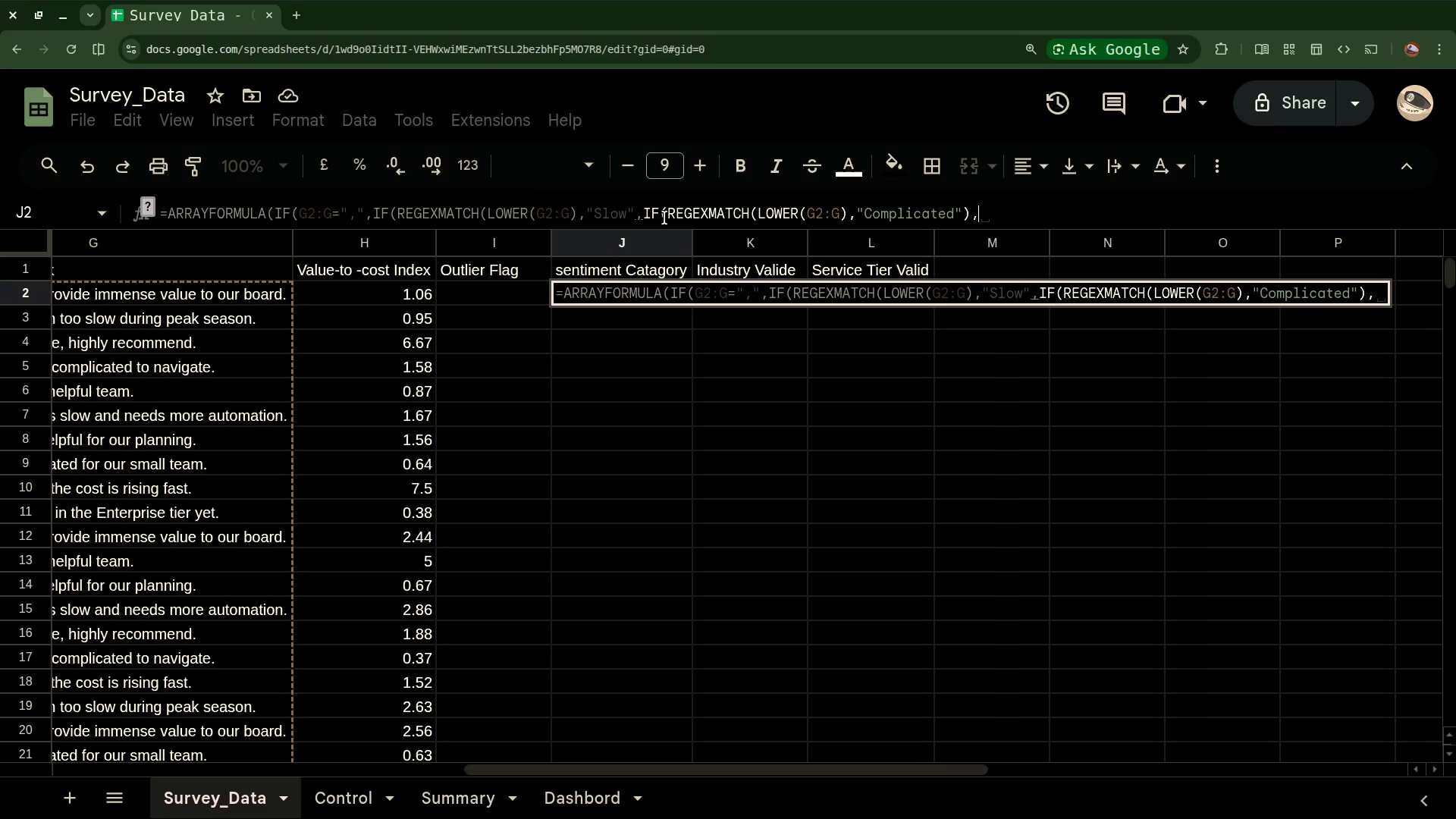 
key(Shift+Quote)
 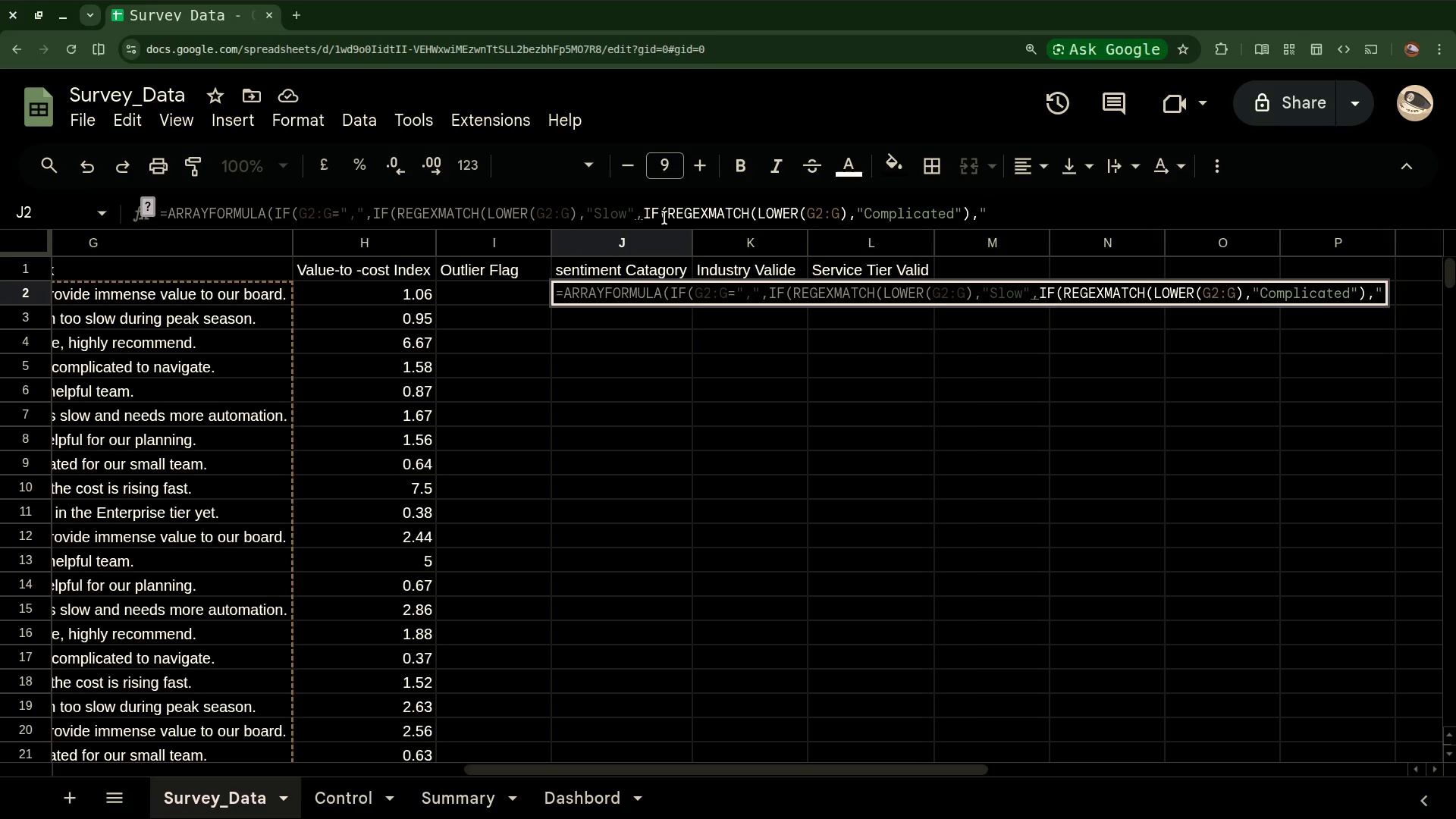 
type(complicated",)
 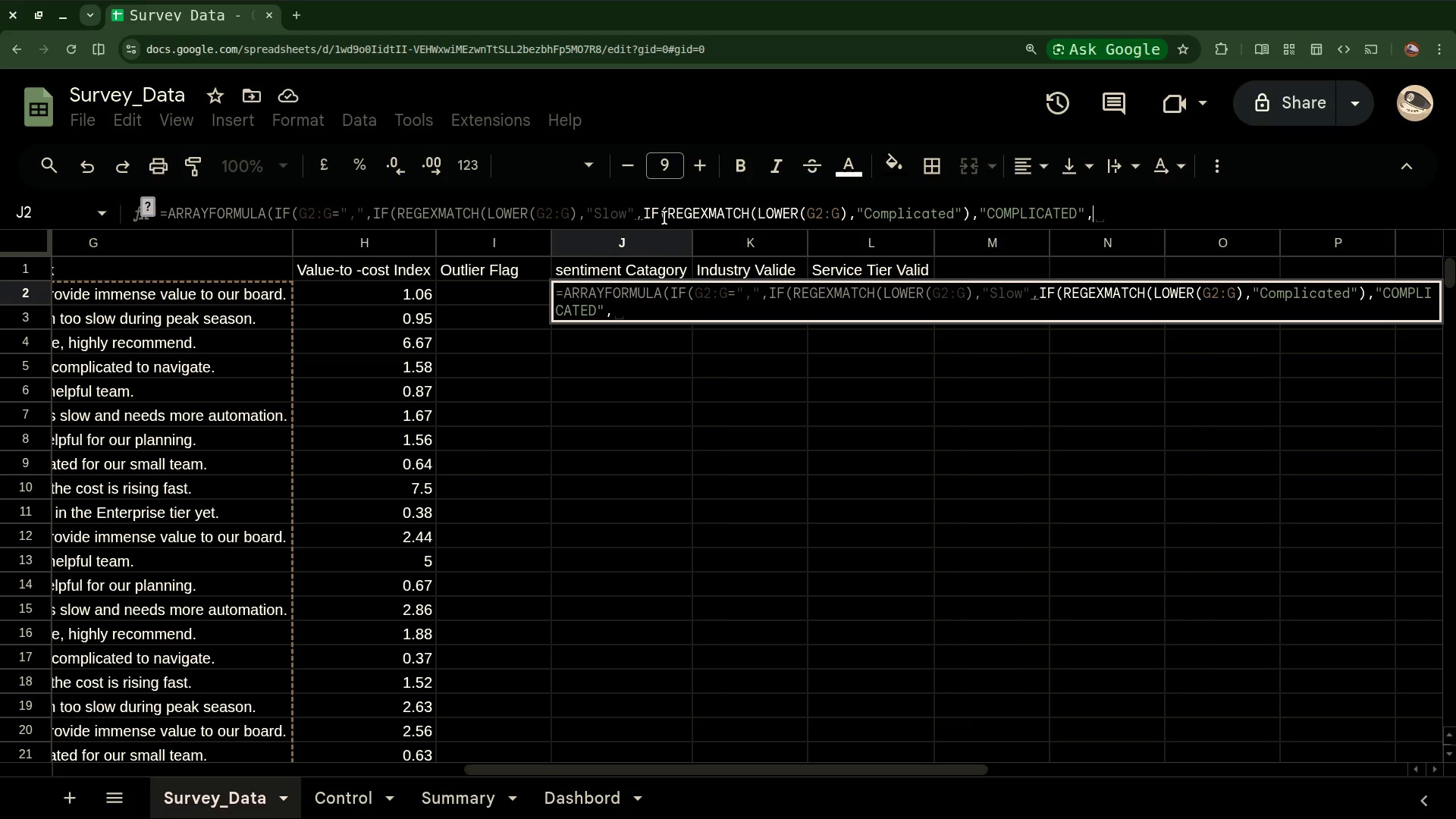 
wait(6.92)
 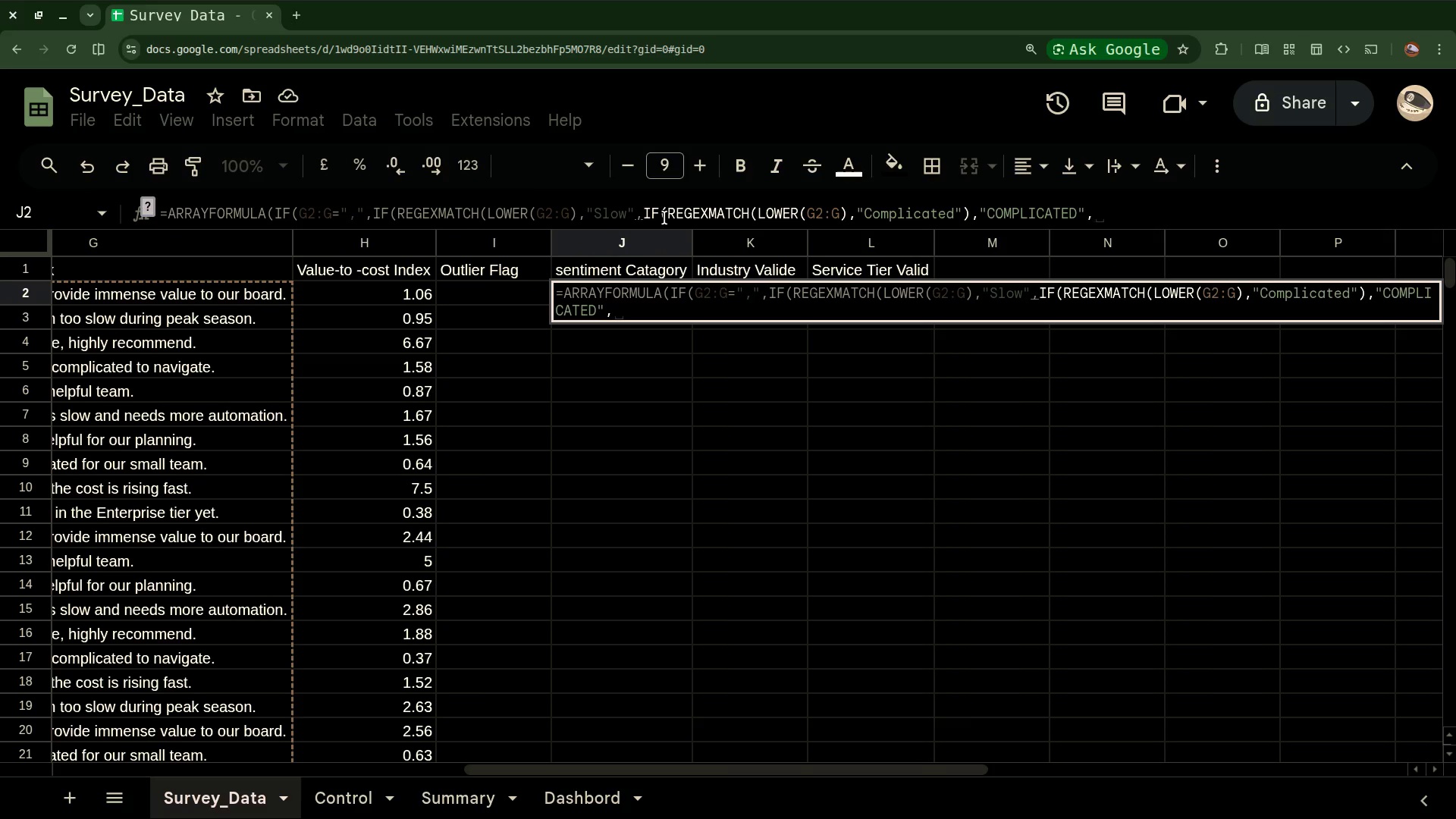 
left_click([1076, 215])
 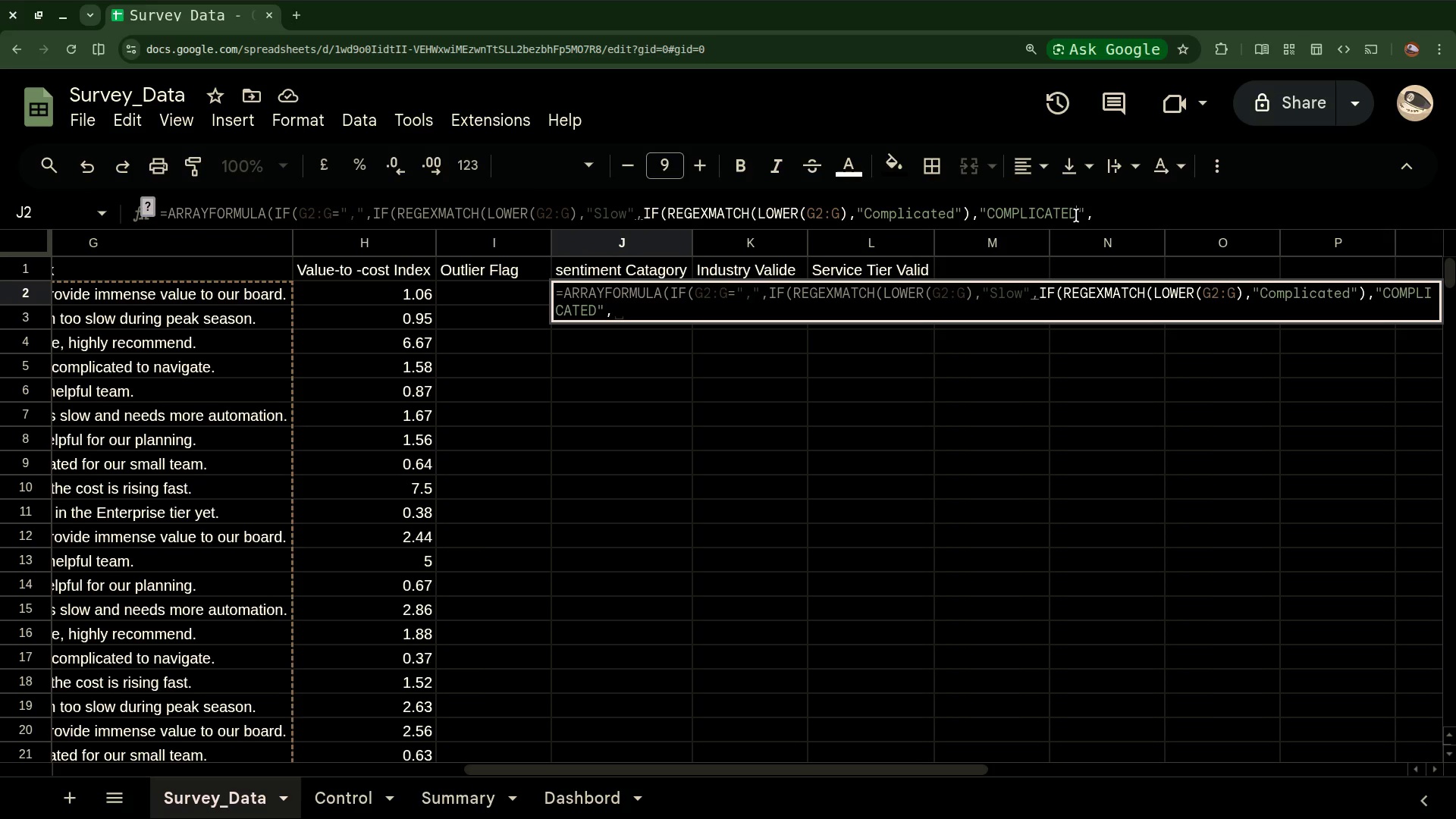 
key(Backspace)
key(Backspace)
key(Backspace)
key(Backspace)
key(Backspace)
key(Backspace)
key(Backspace)
key(Backspace)
key(Backspace)
key(Backspace)
type(OMPLICATED)
 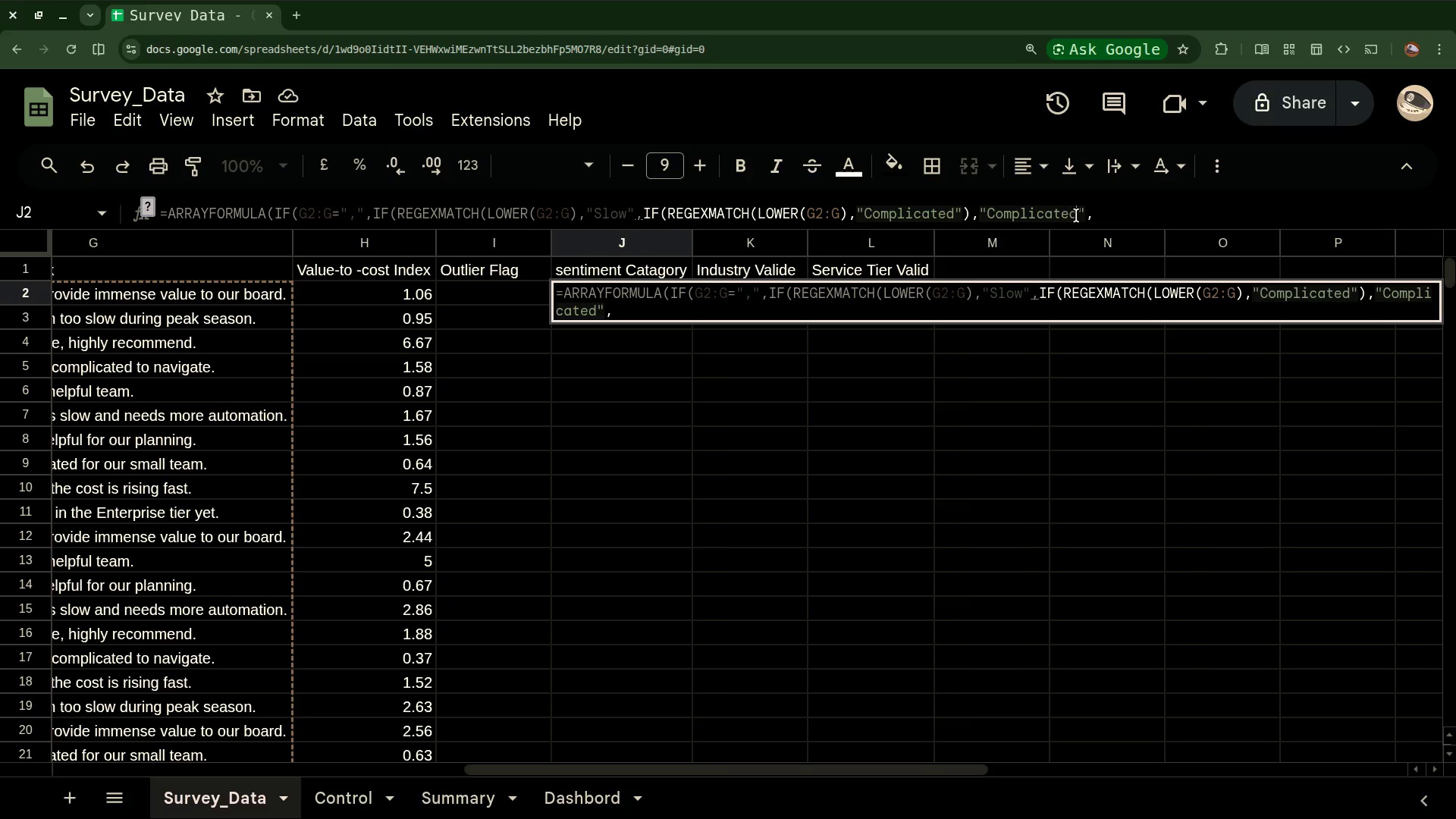 
wait(13.65)
 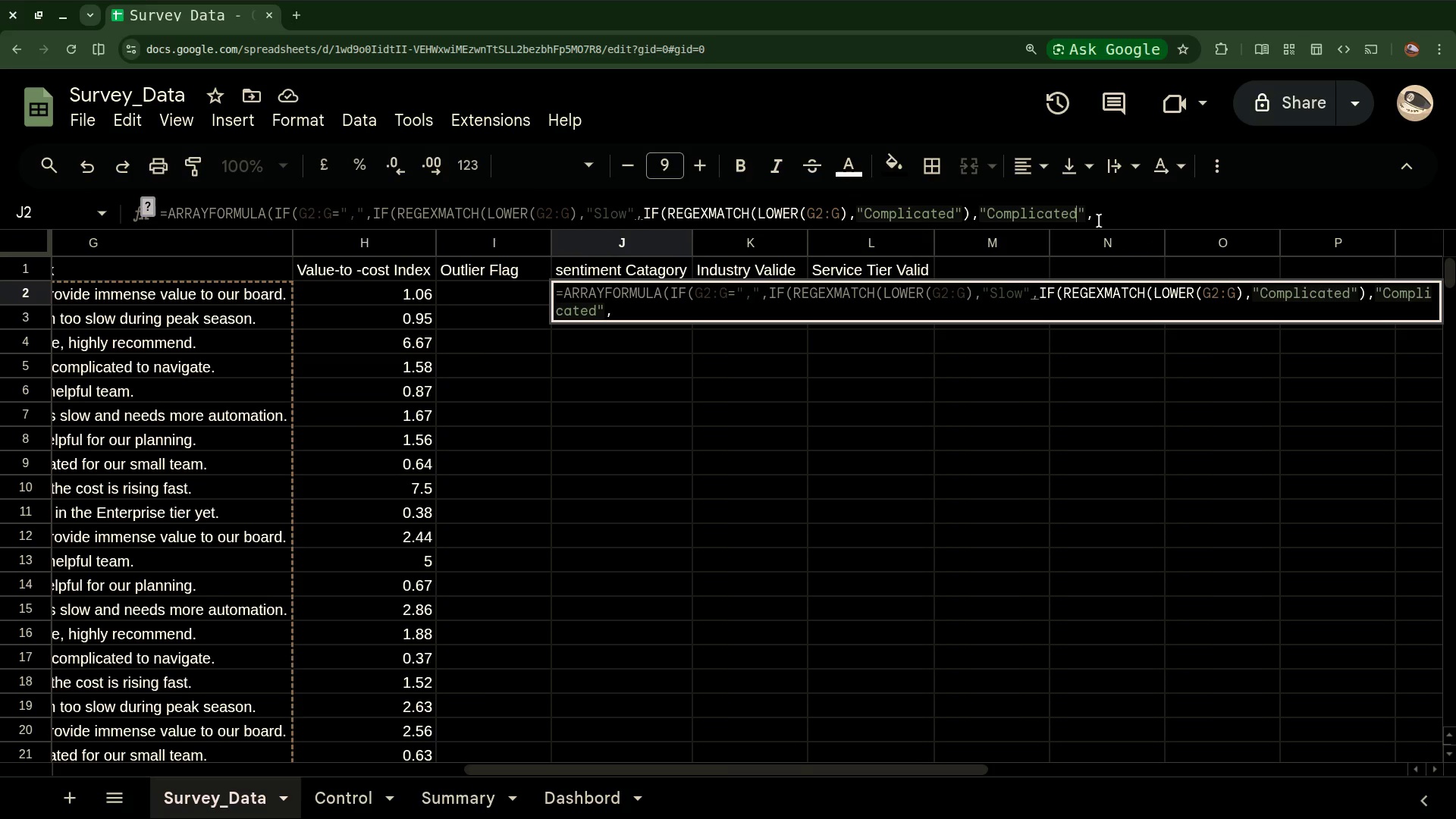 
left_click([1099, 221])
 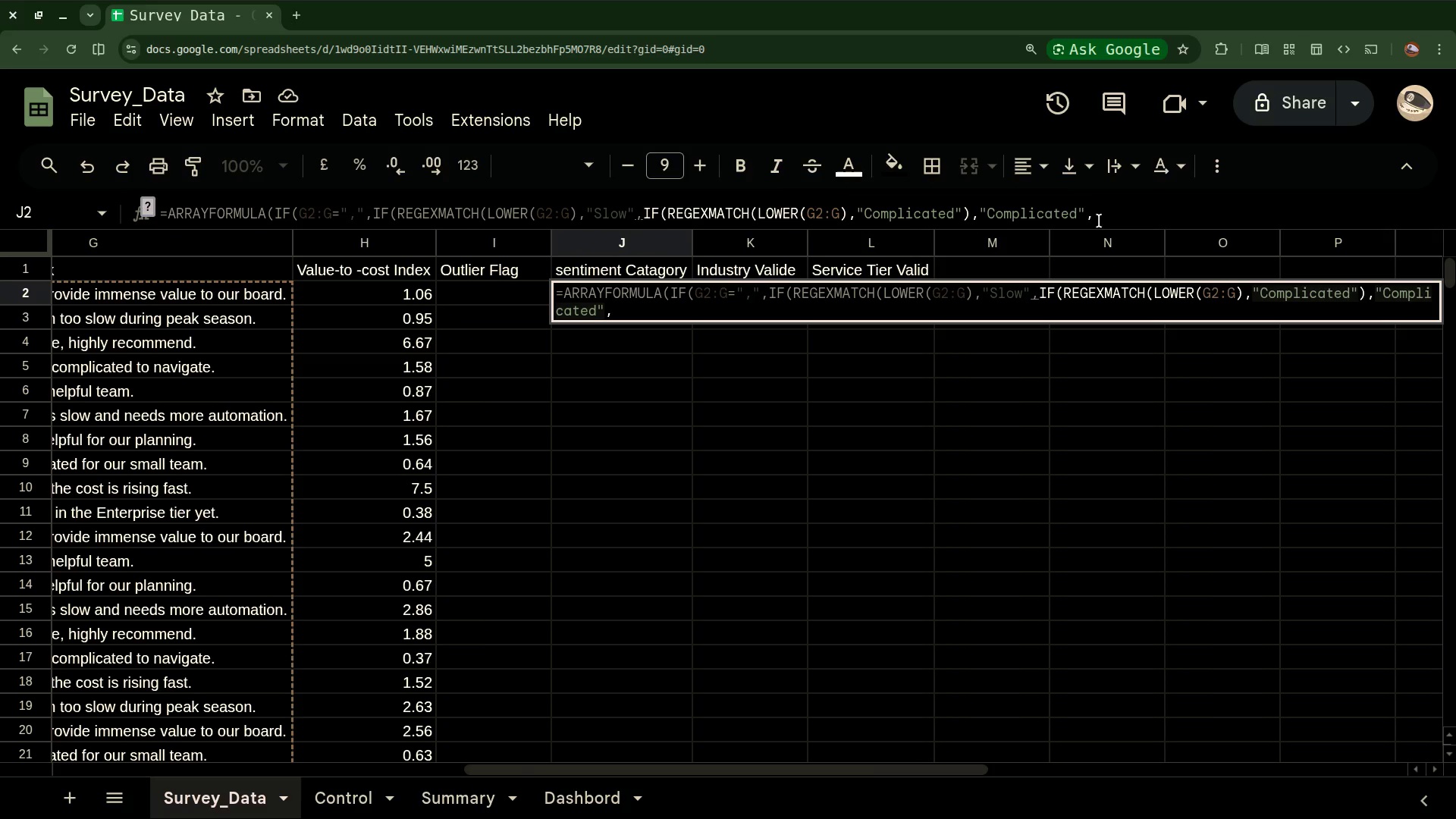 
type(if)
 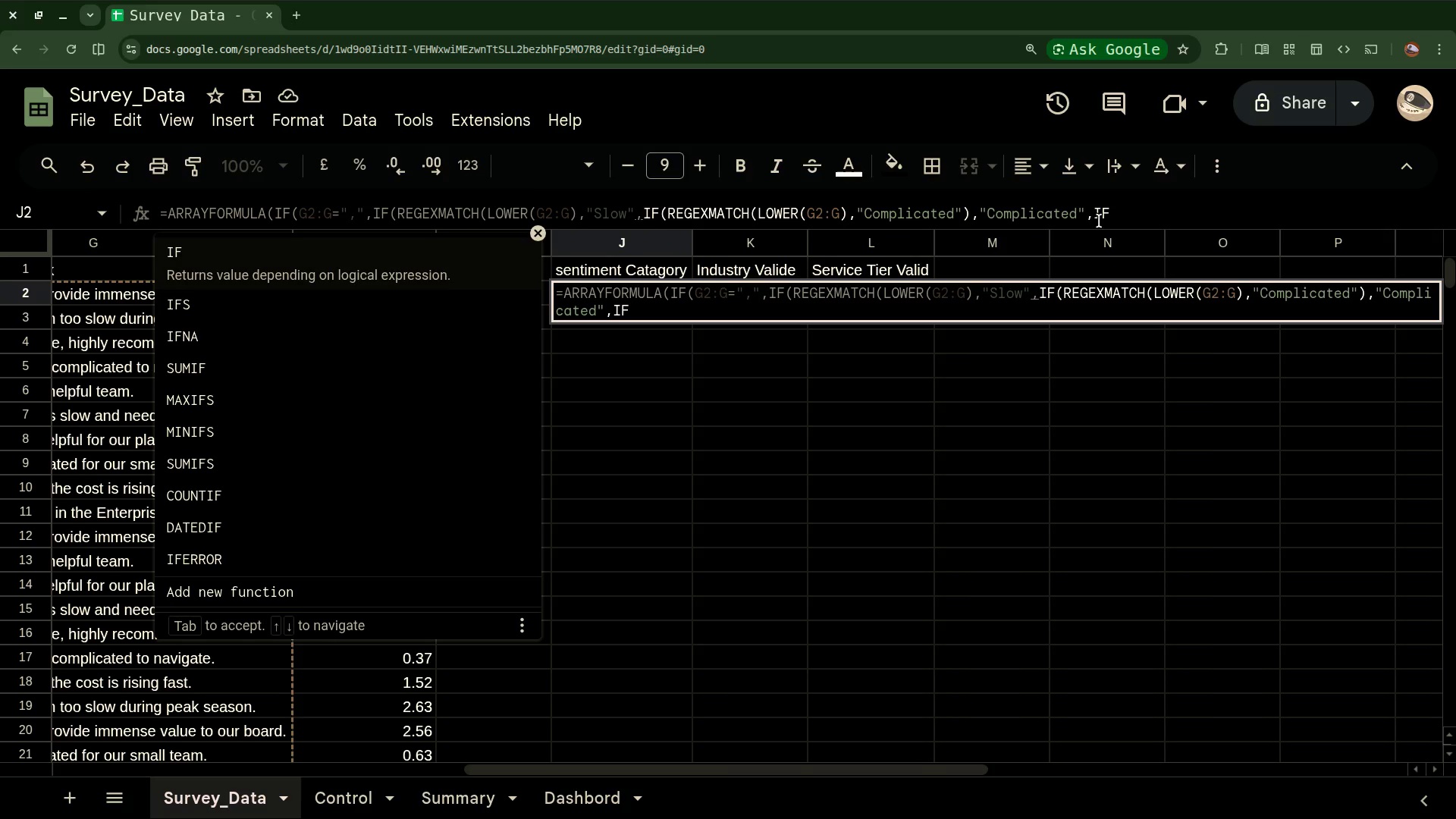 
wait(8.71)
 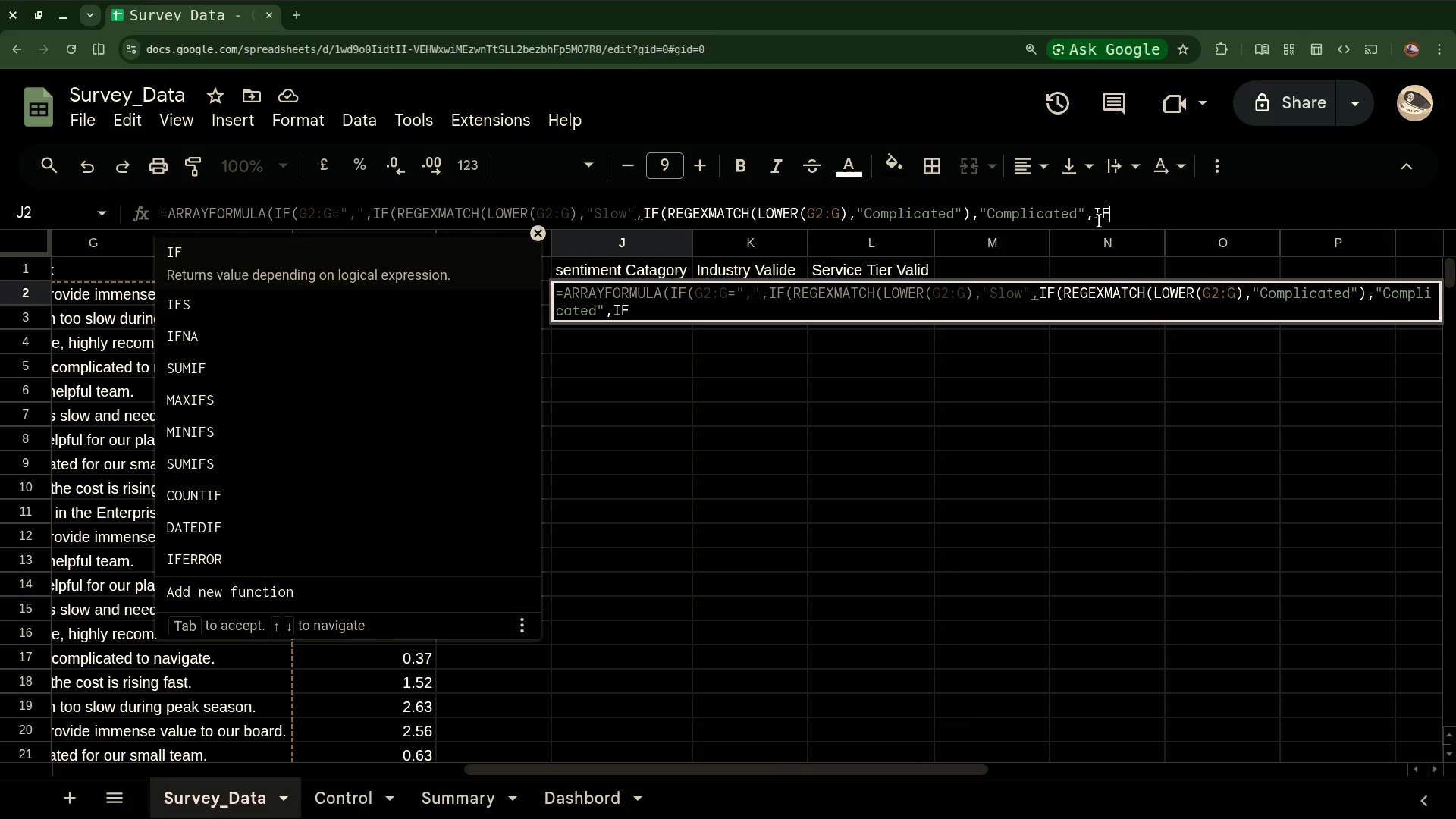 
key(Shift+9)
 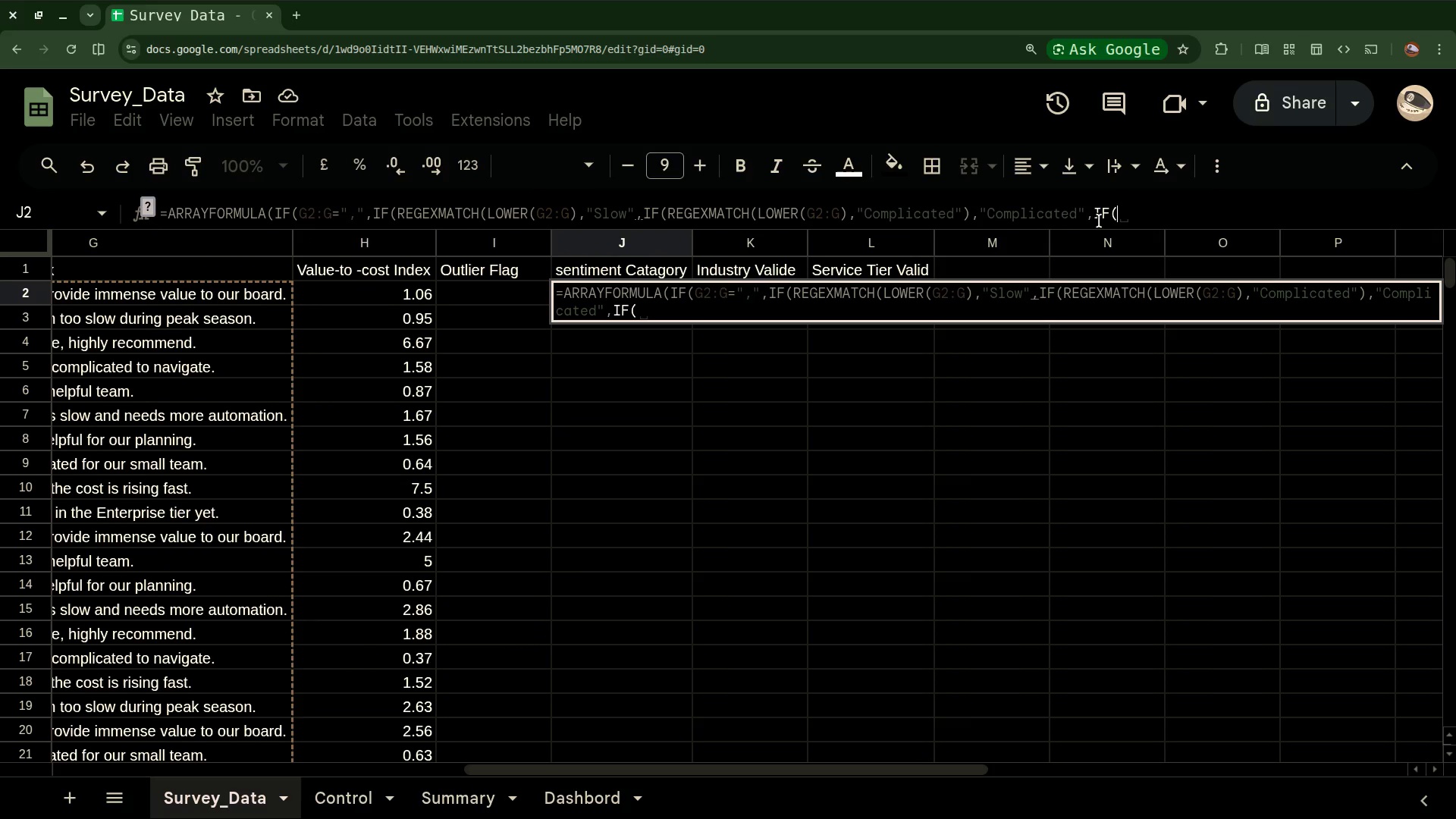 
type(reg)
 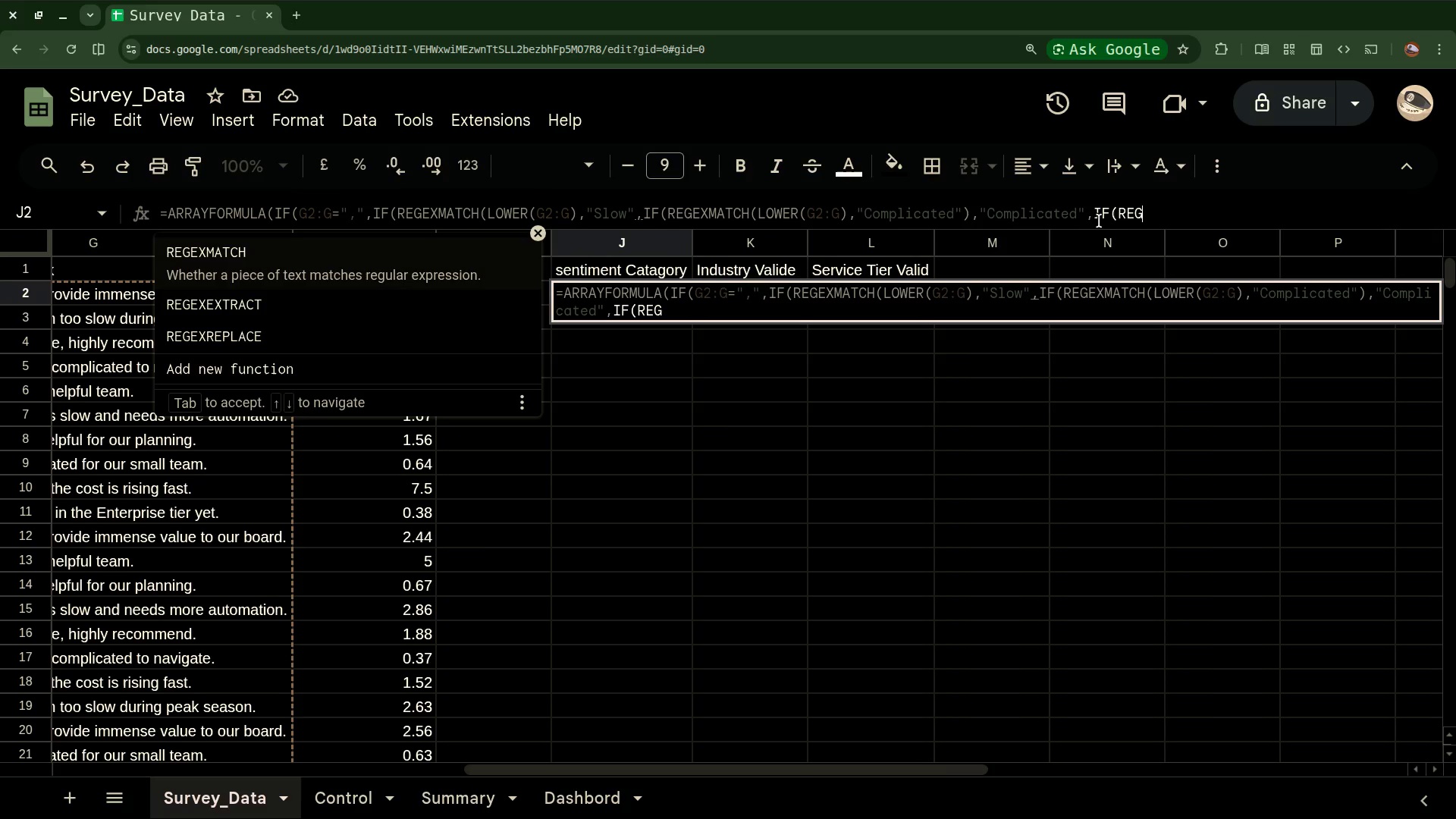 
type(exmatvh)
 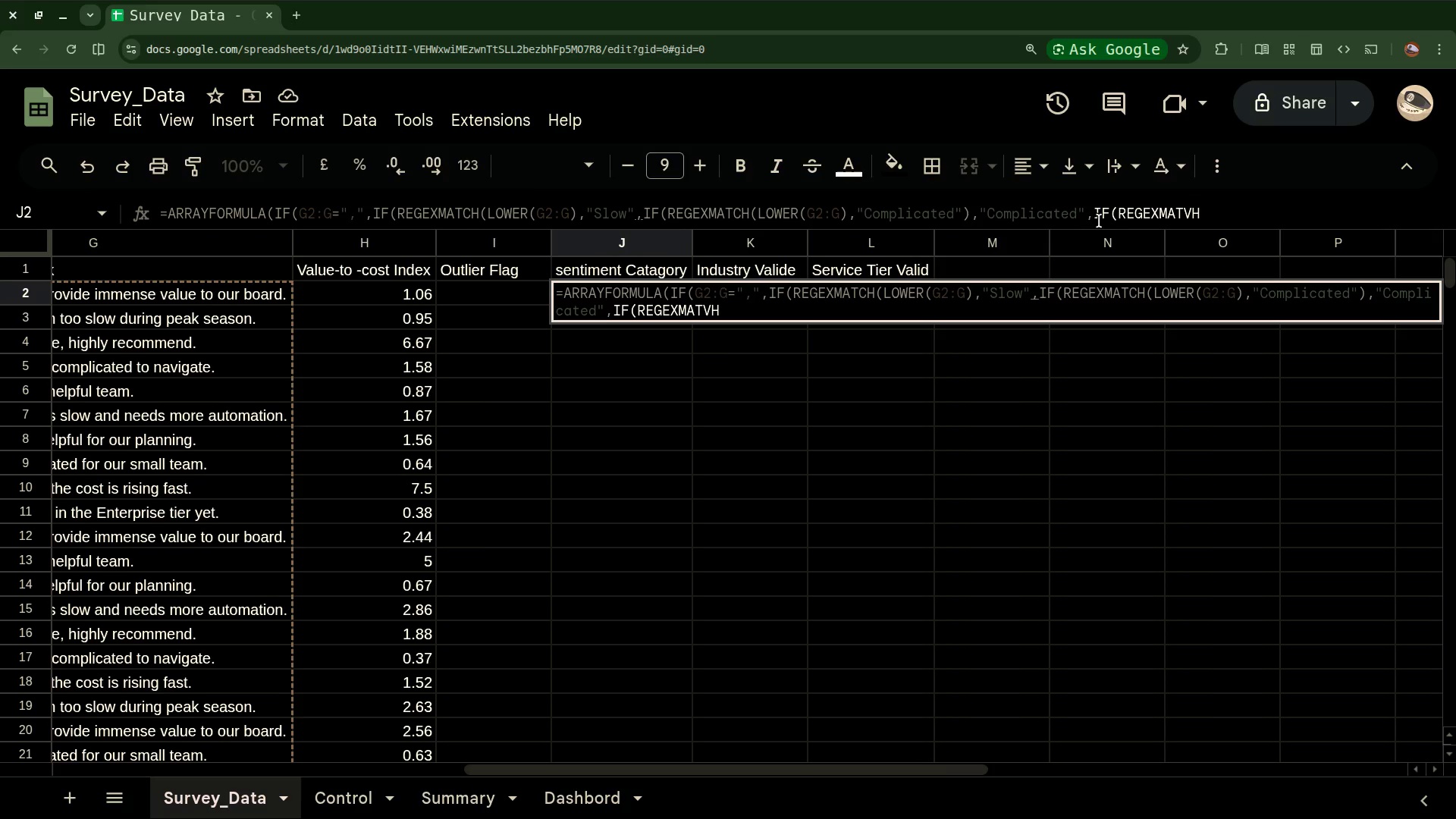 
key(Shift+9)
 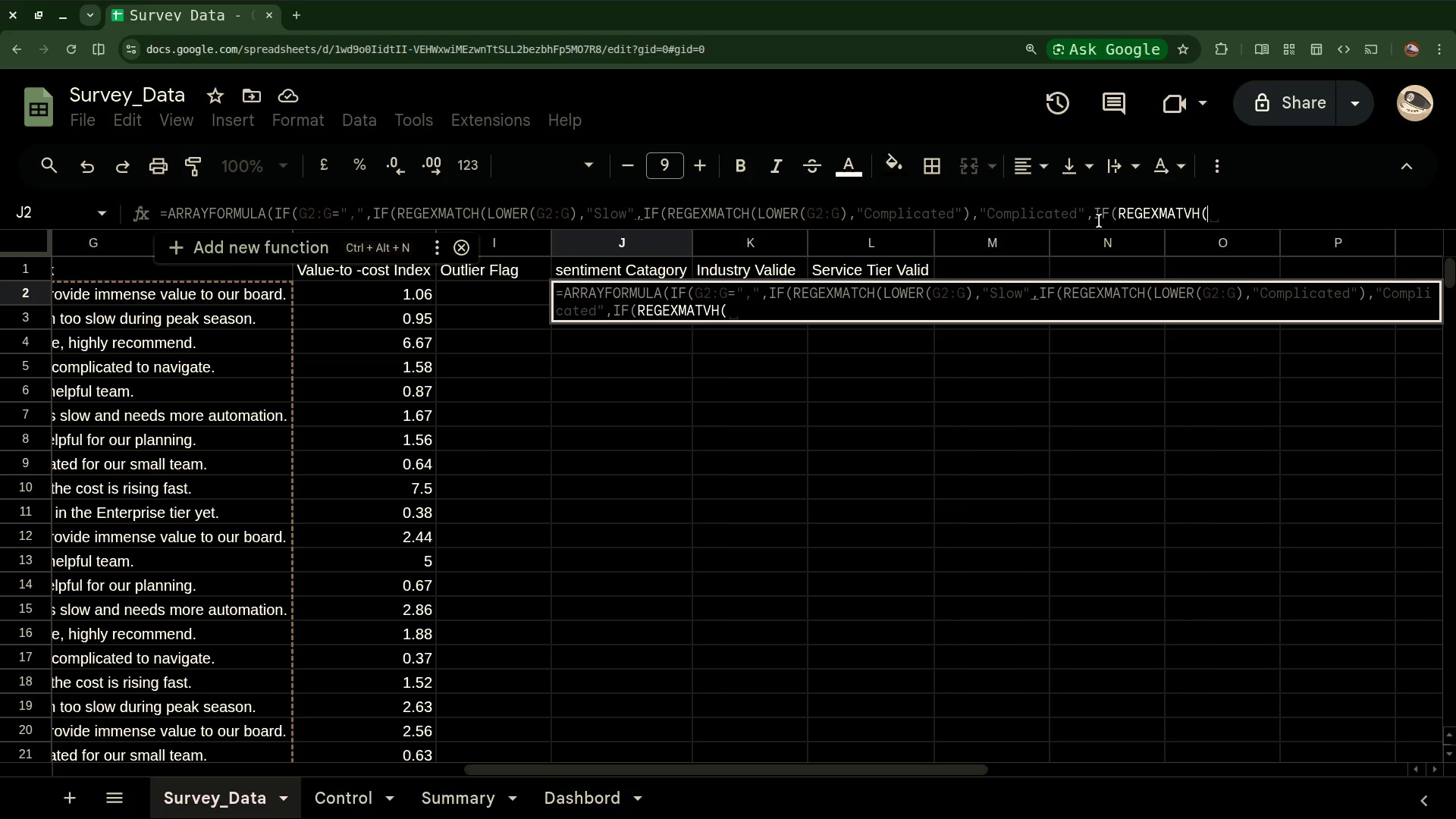 
wait(6.66)
 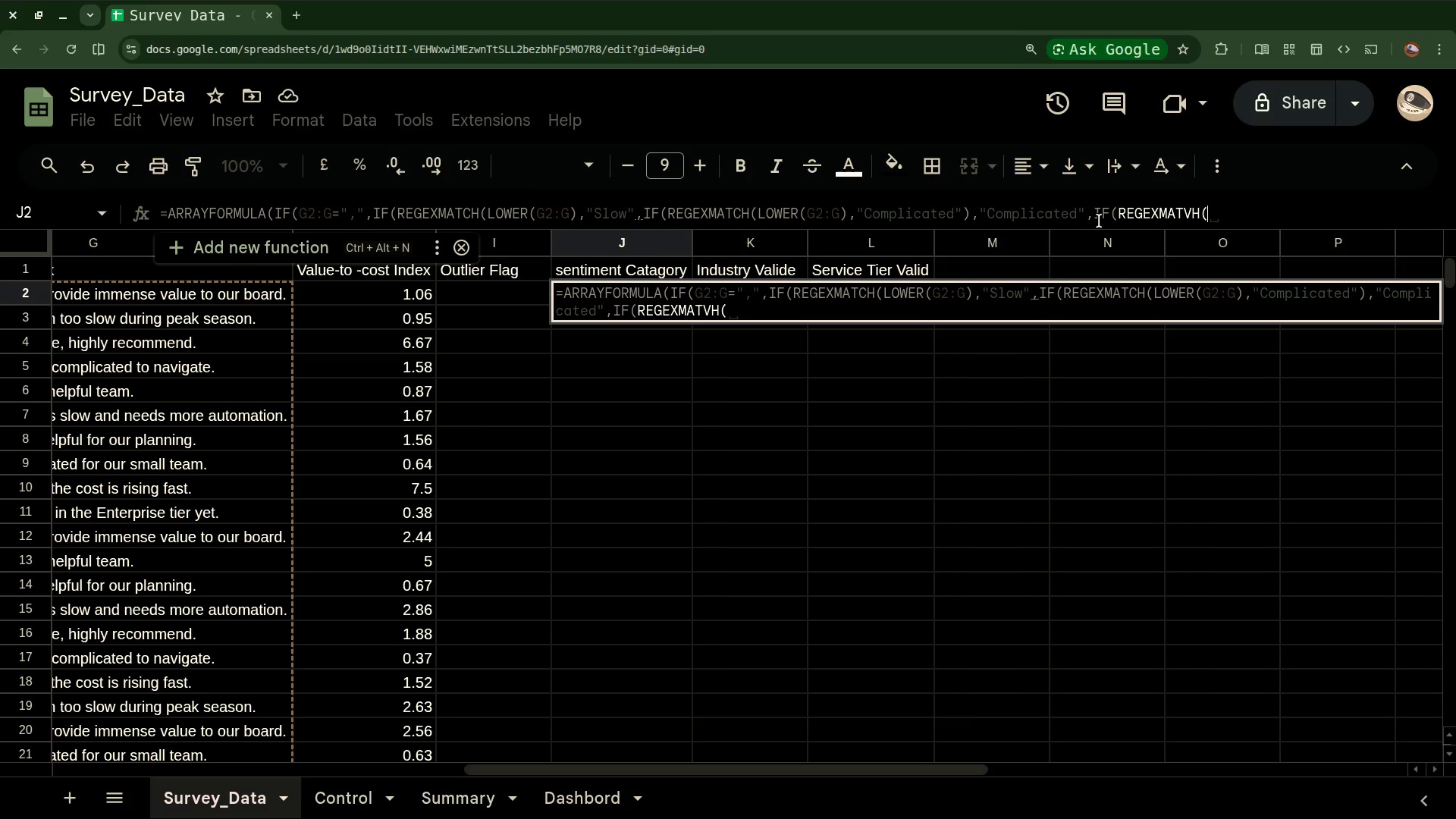 
type(lower)
 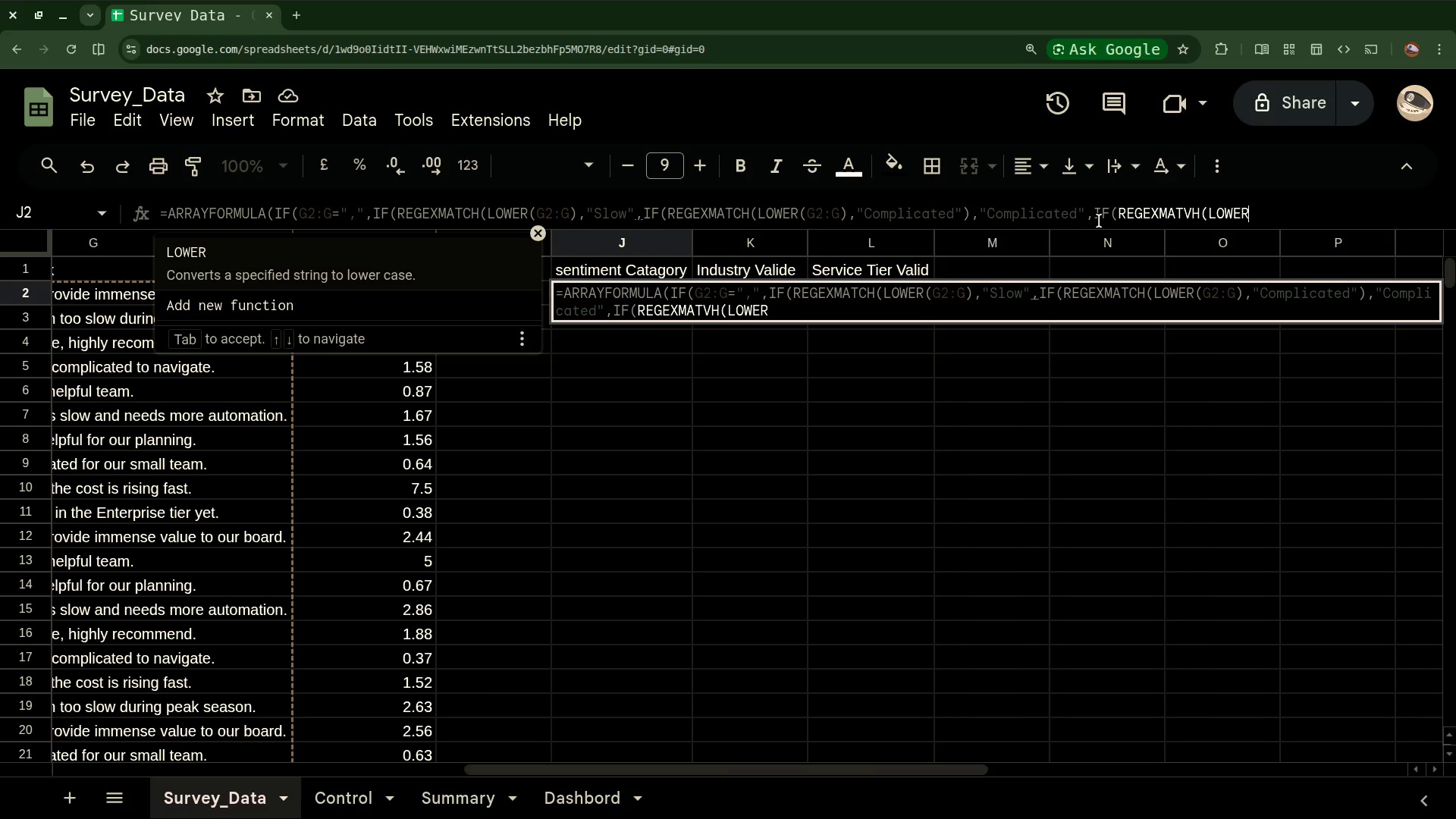 
type(g2:g)
 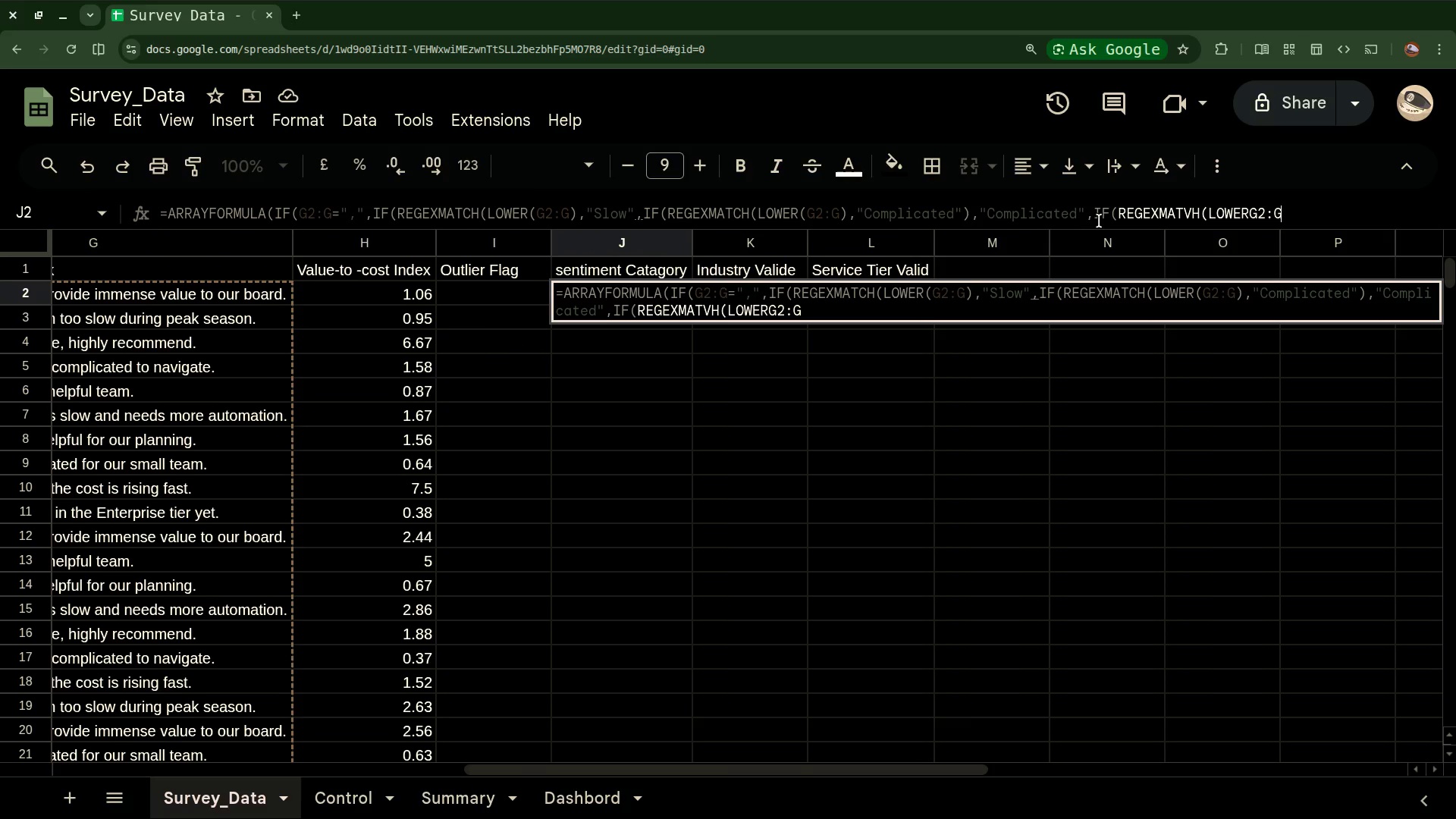 
wait(8.23)
 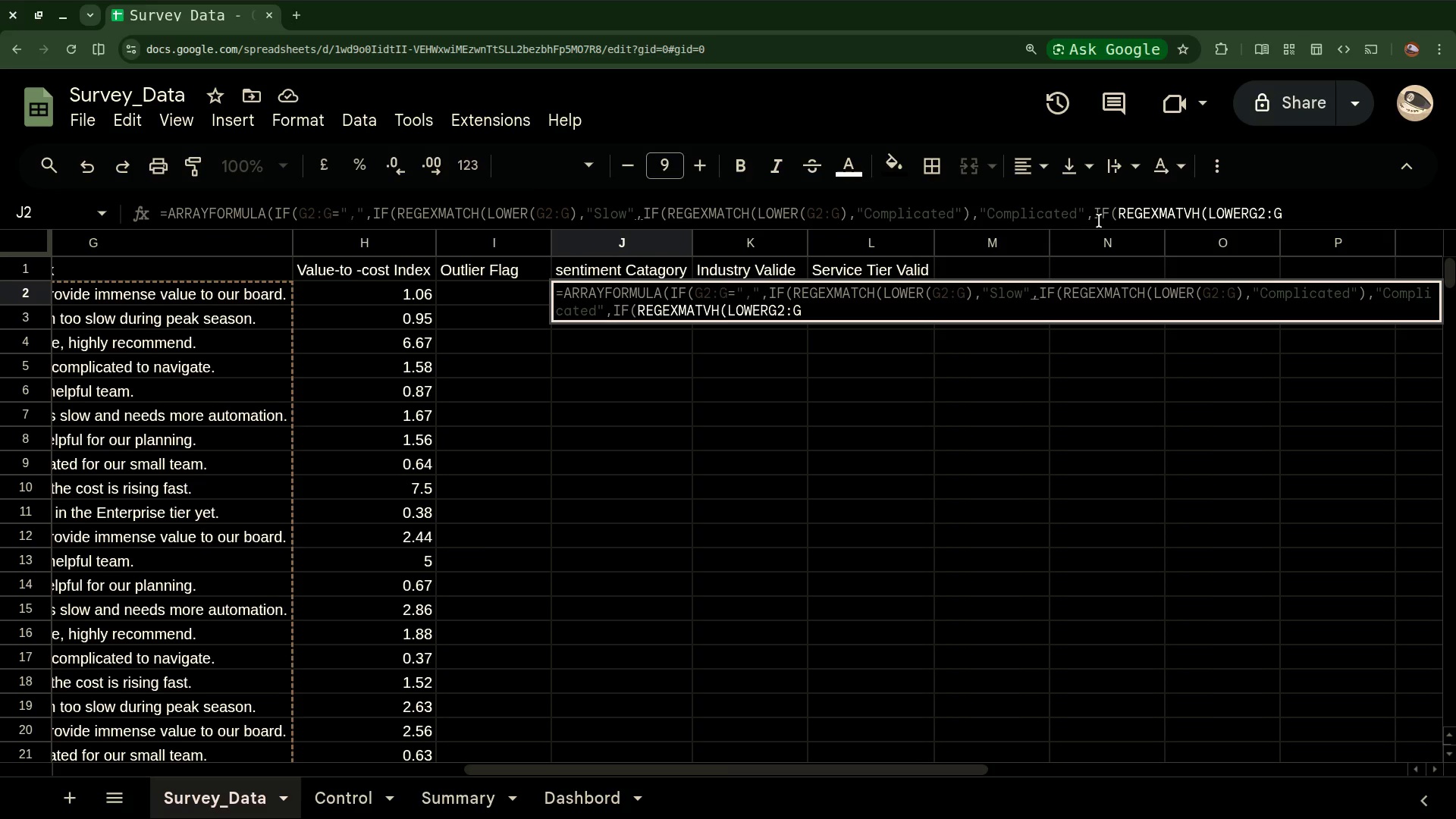 
left_click([1250, 214])
 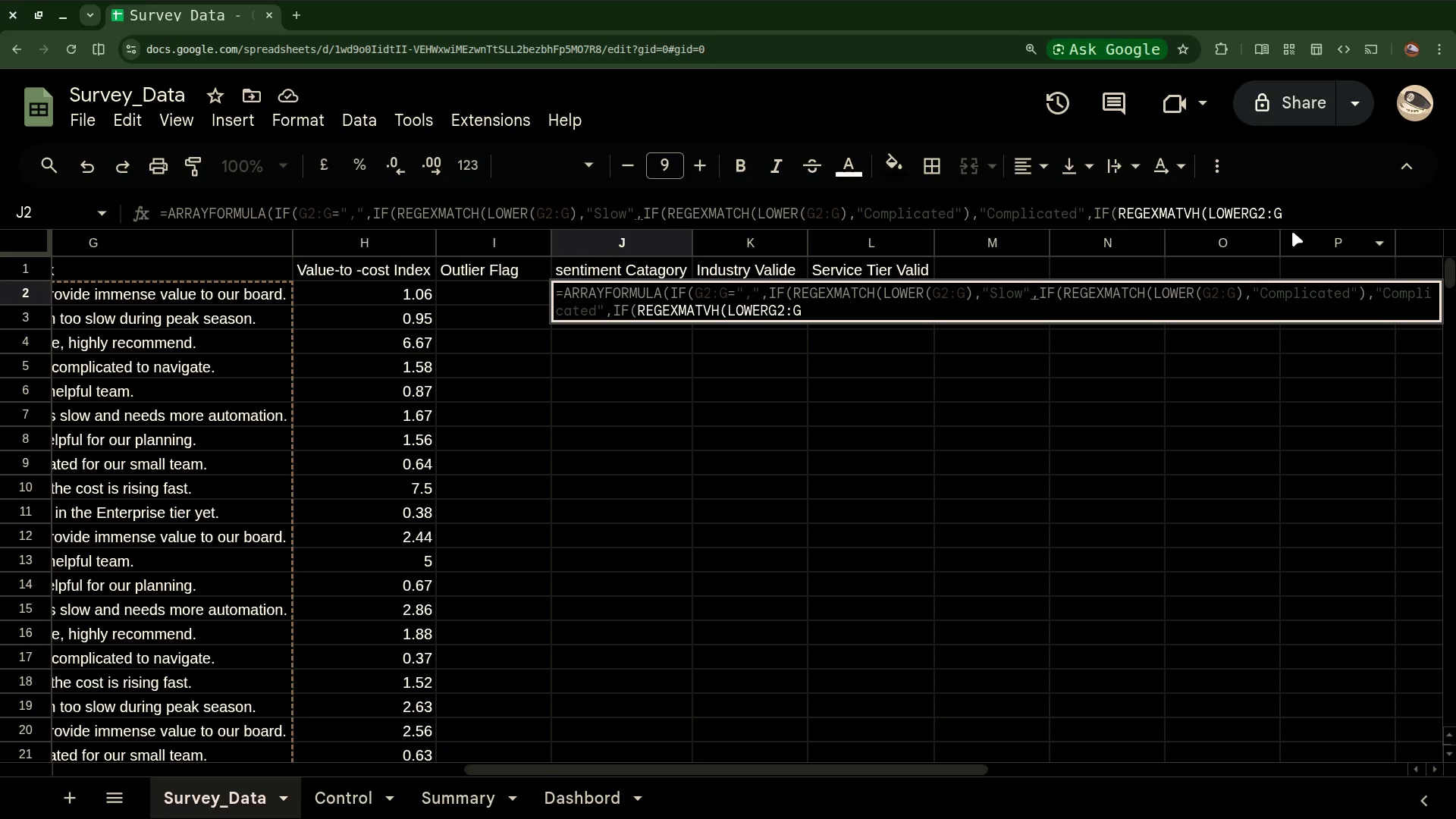 
wait(5.4)
 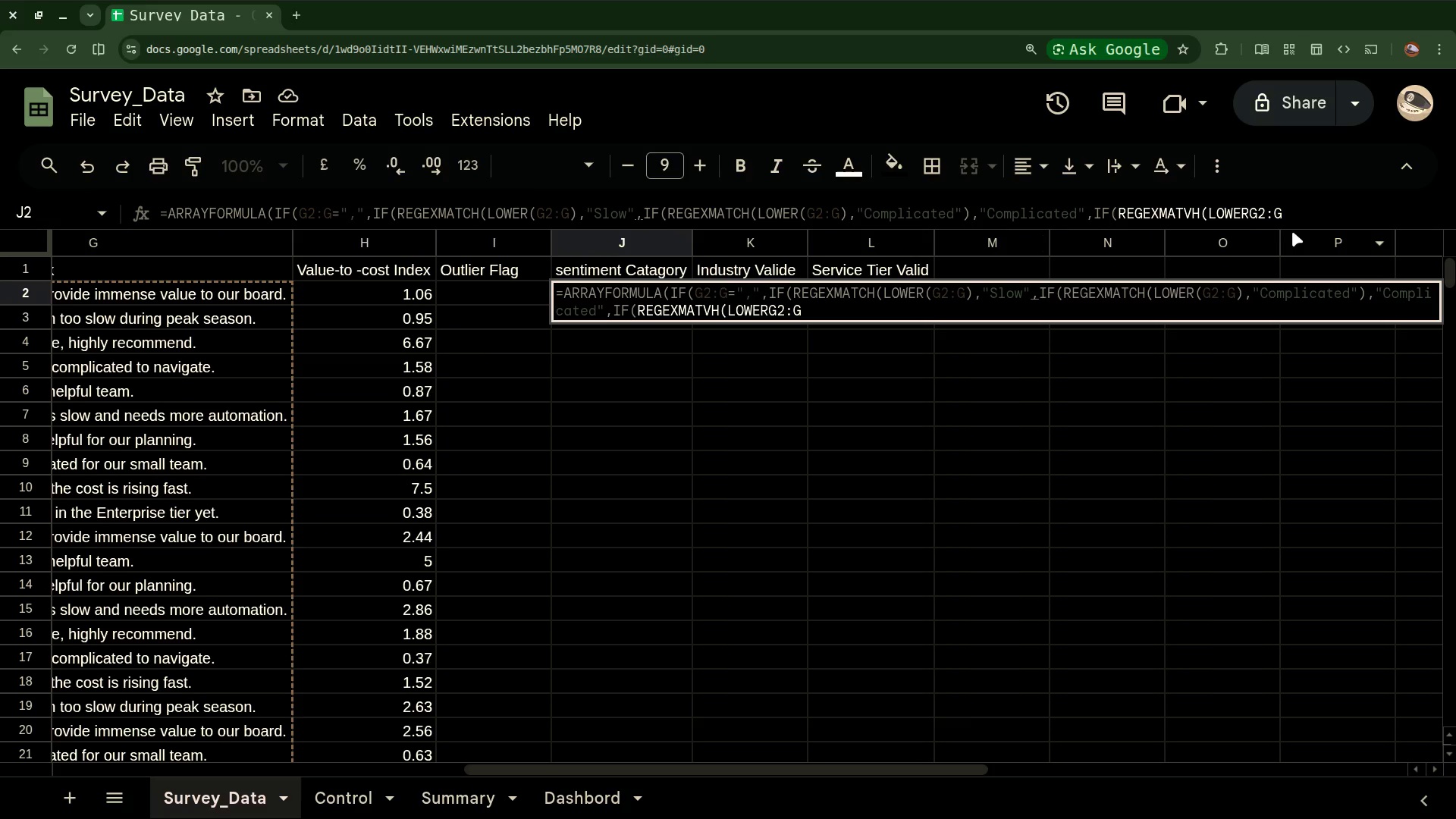 
key(Shift+9)
 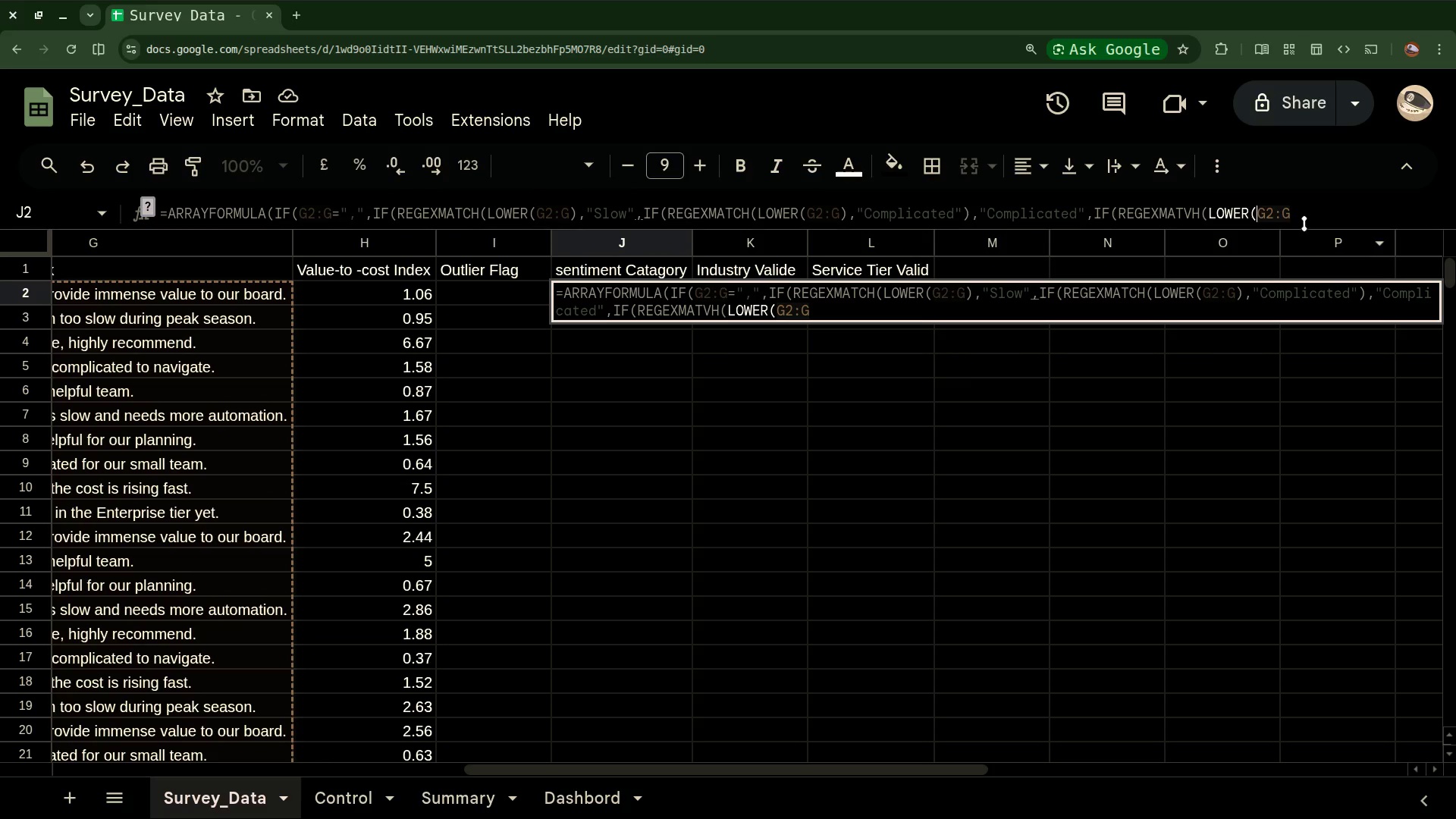 
left_click([1301, 215])
 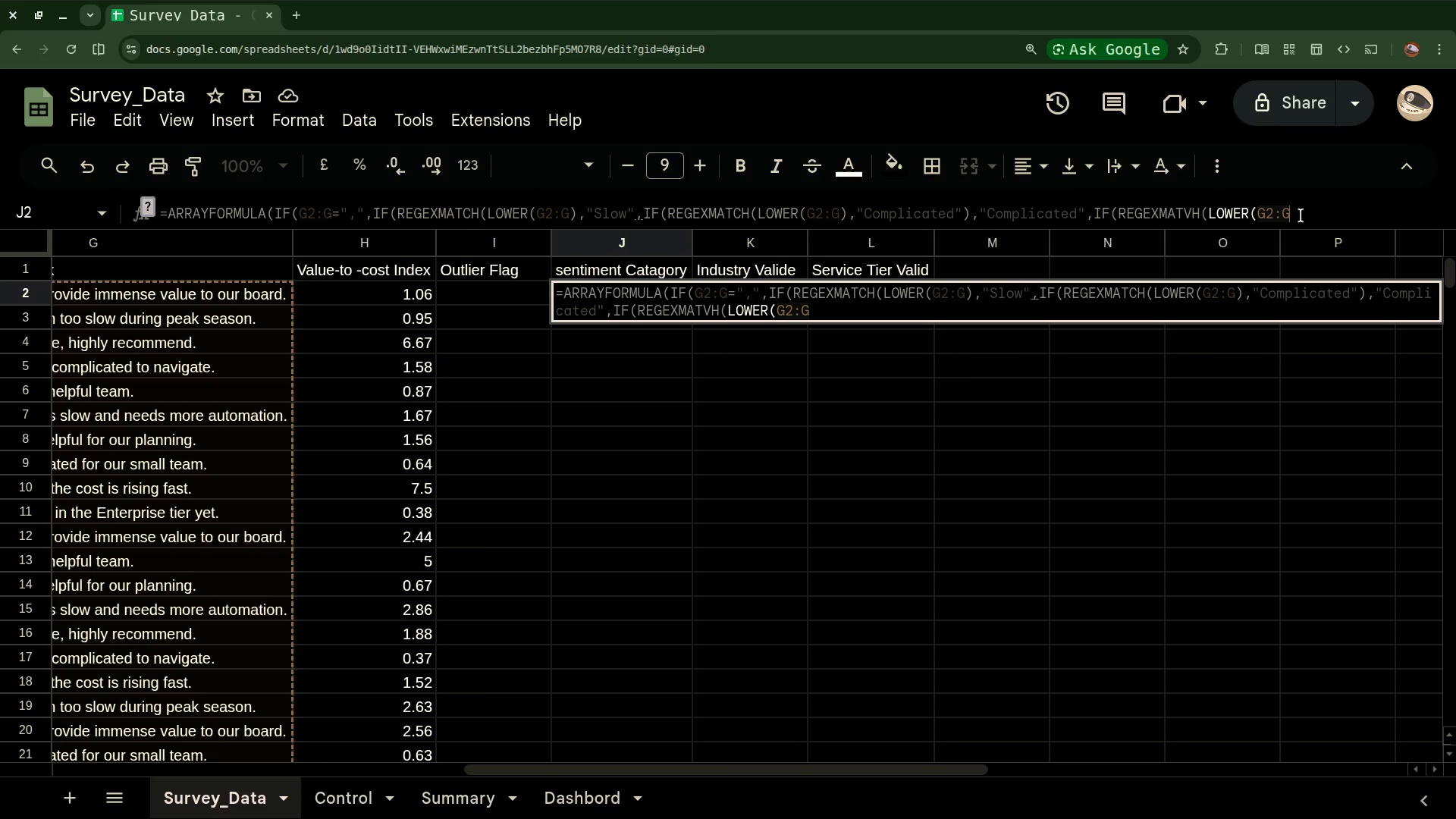 
key(Shift+0)
 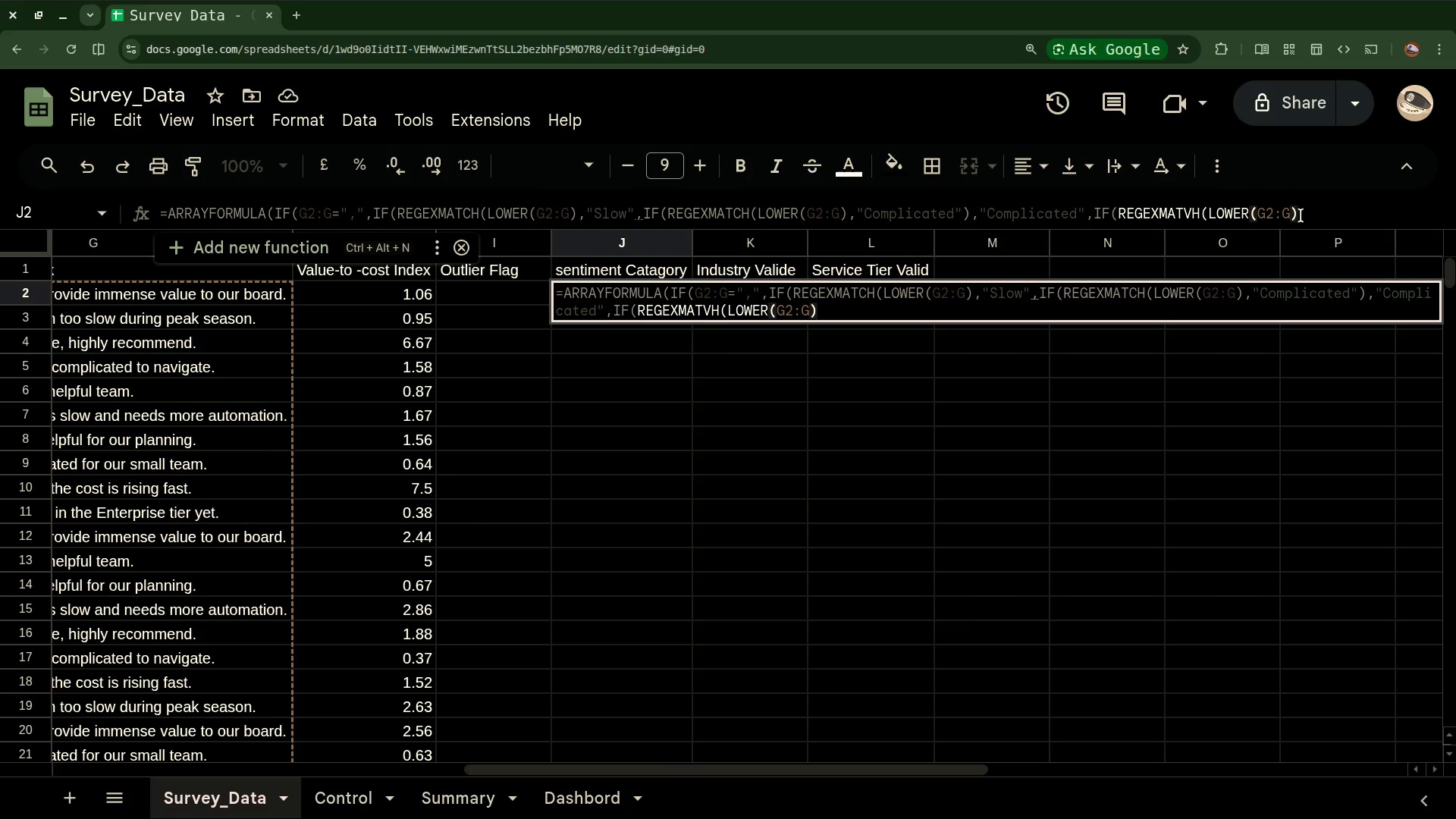 
wait(6.34)
 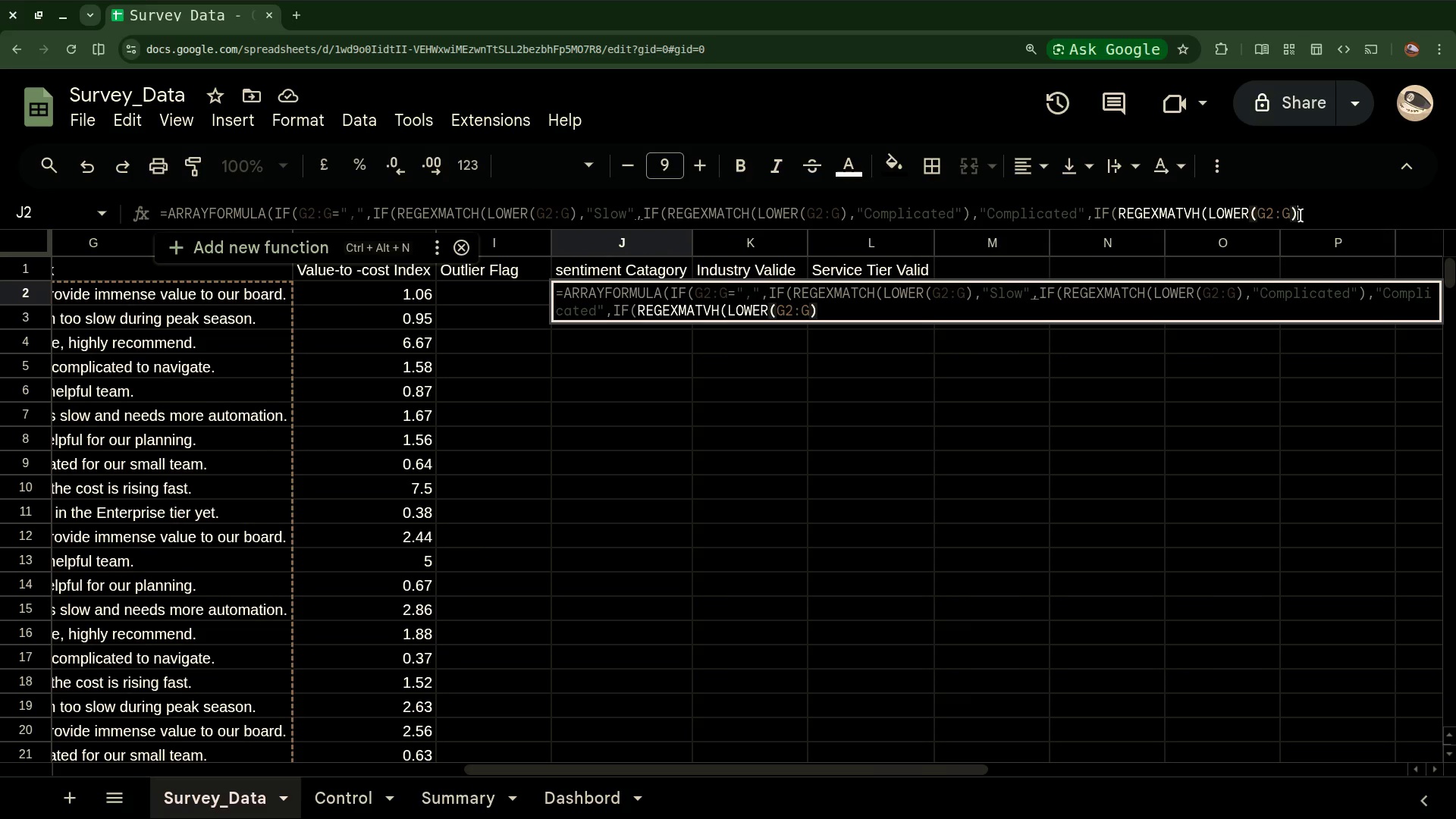 
type(,"HRLP)
 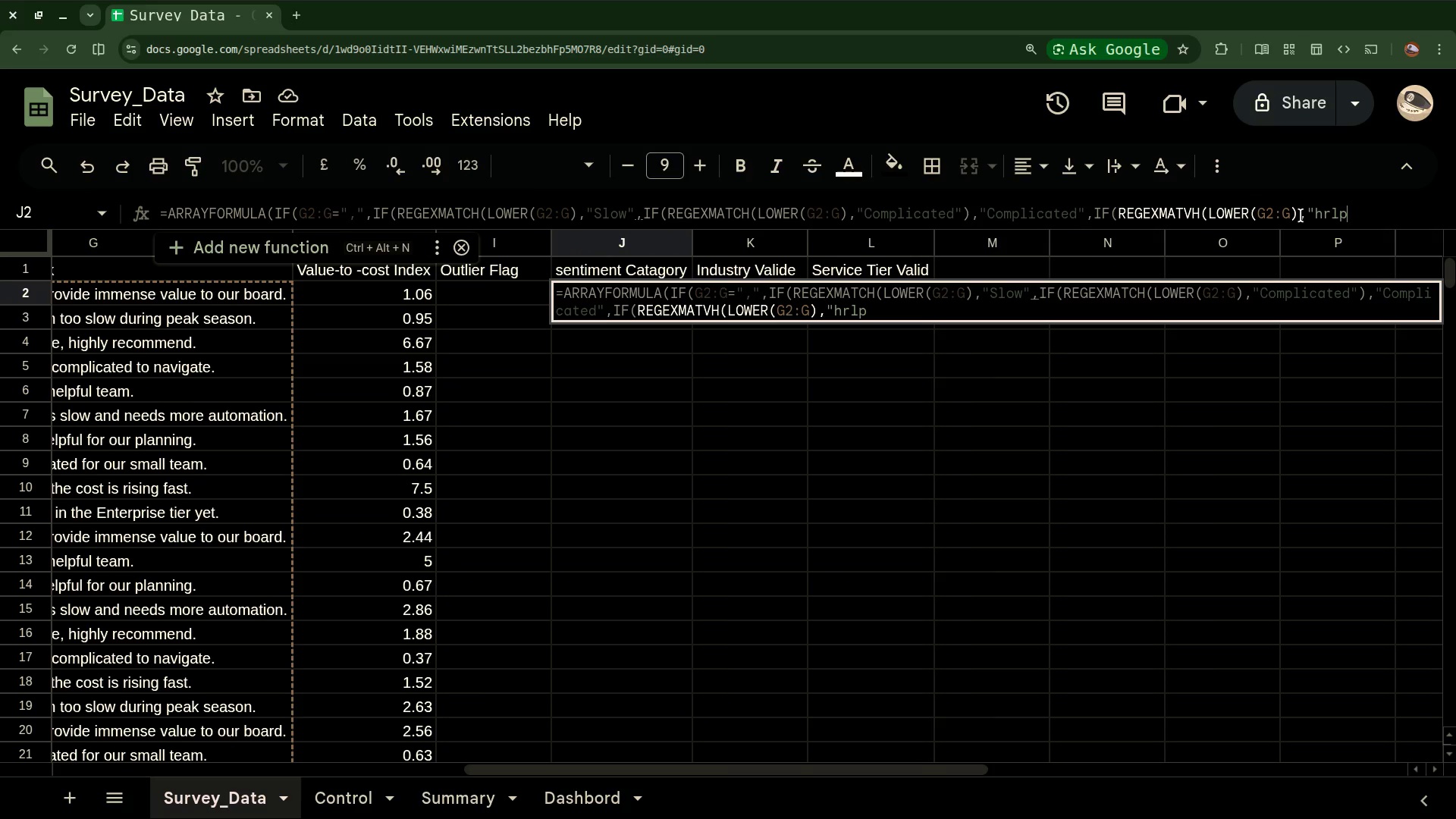 
key(Backspace)
key(Backspace)
key(Backspace)
type(ELP)
 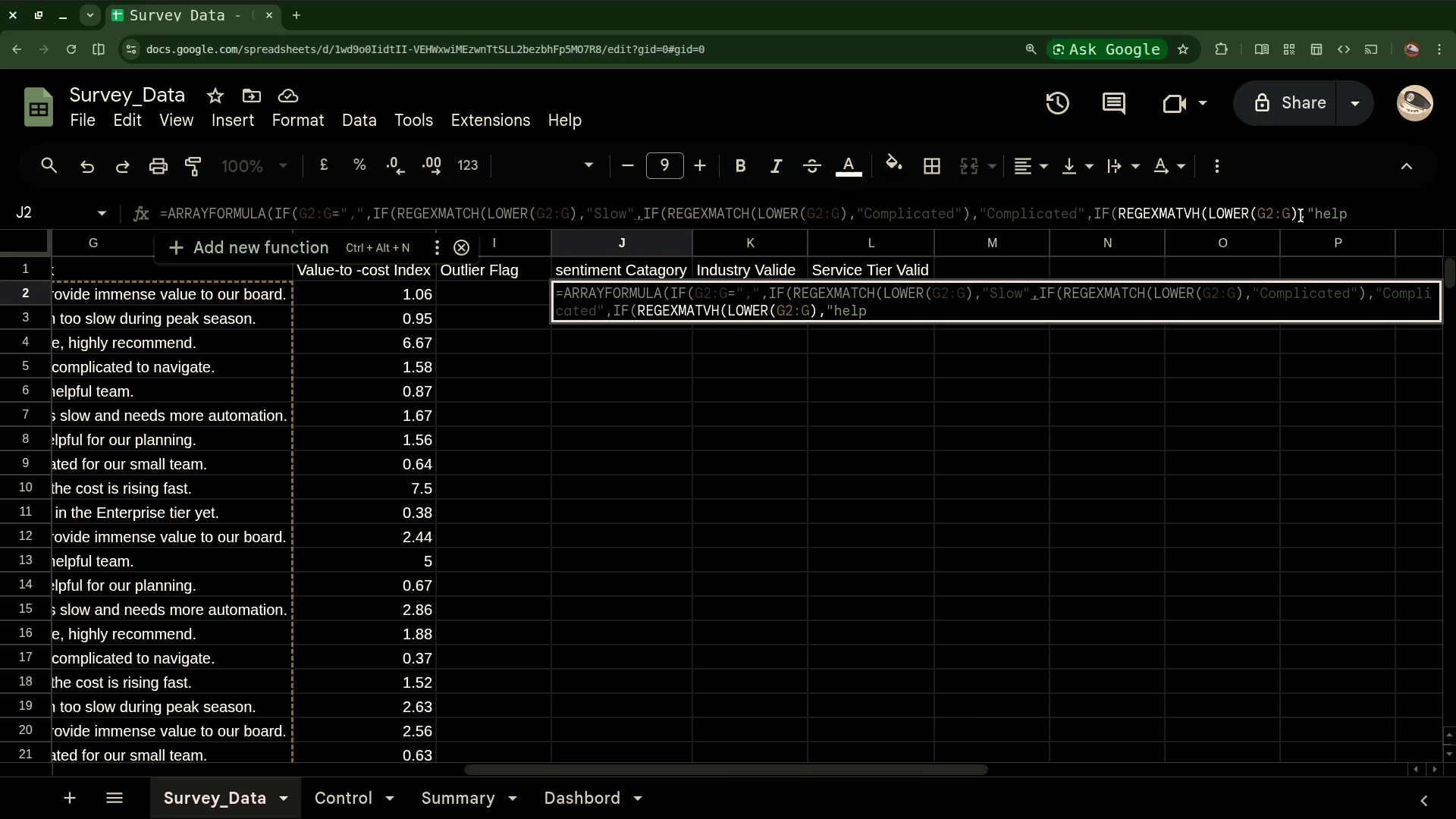 
type(FUL)
 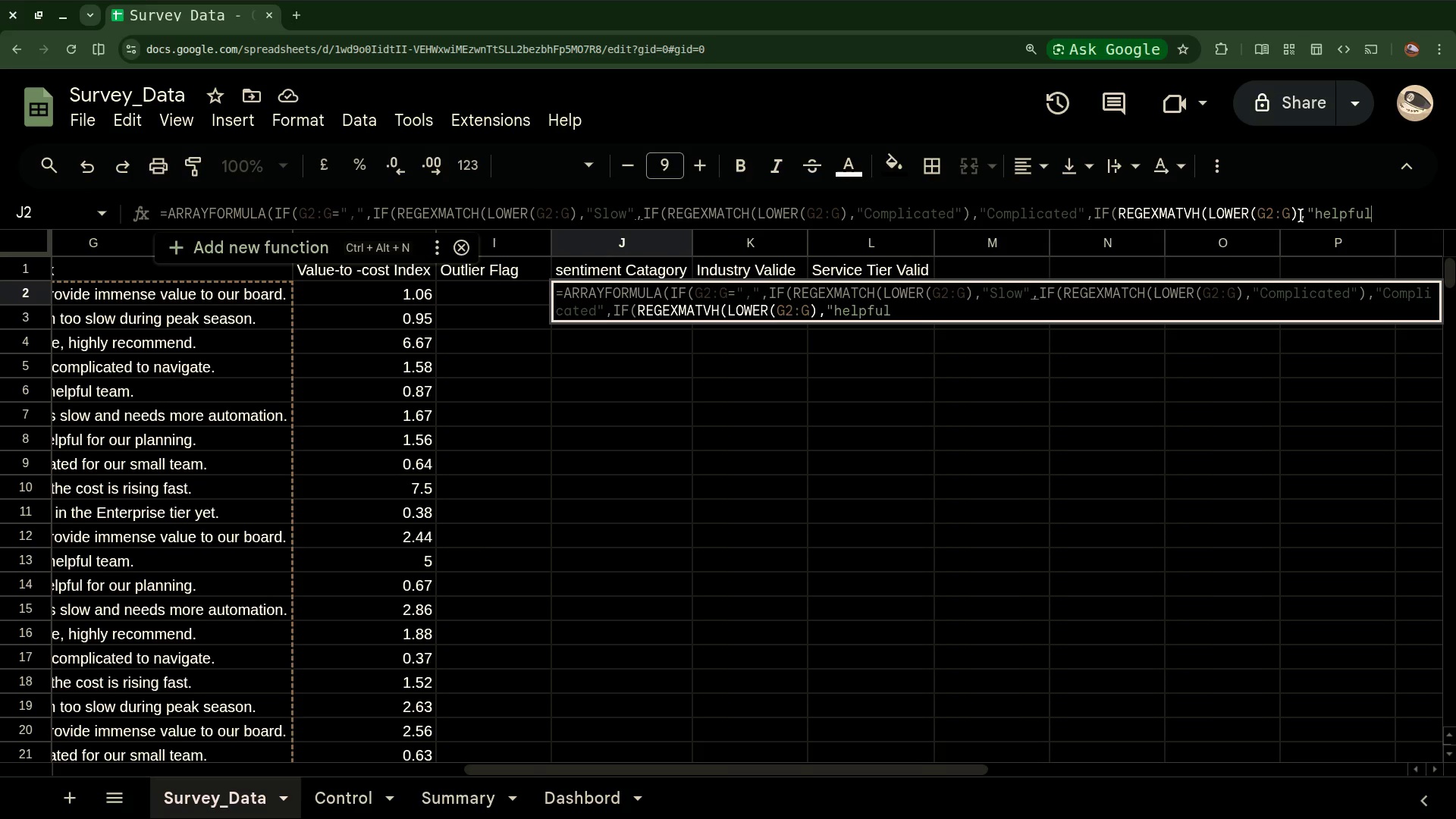 
key(Shift+Quote)
 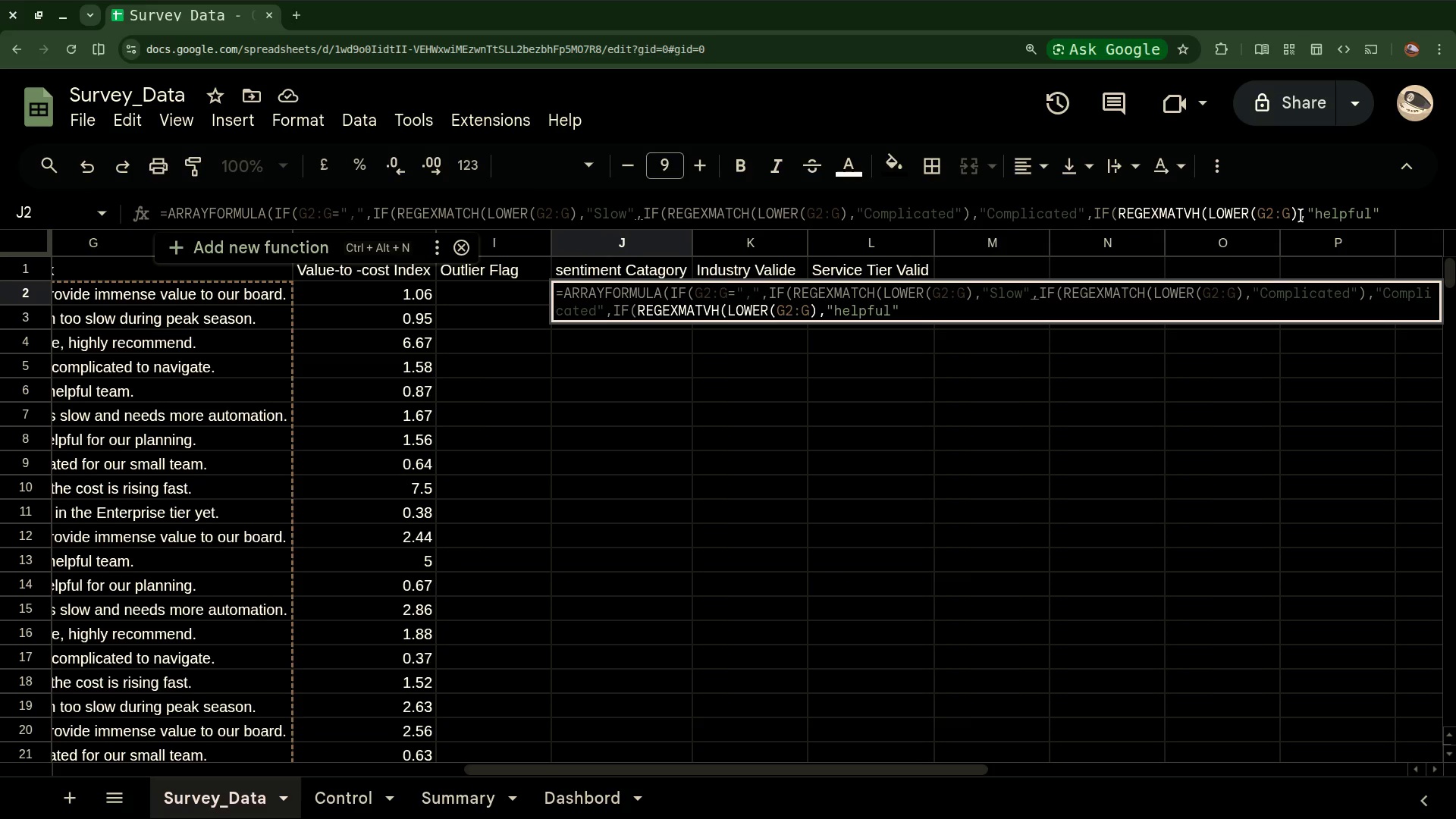 
wait(5.42)
 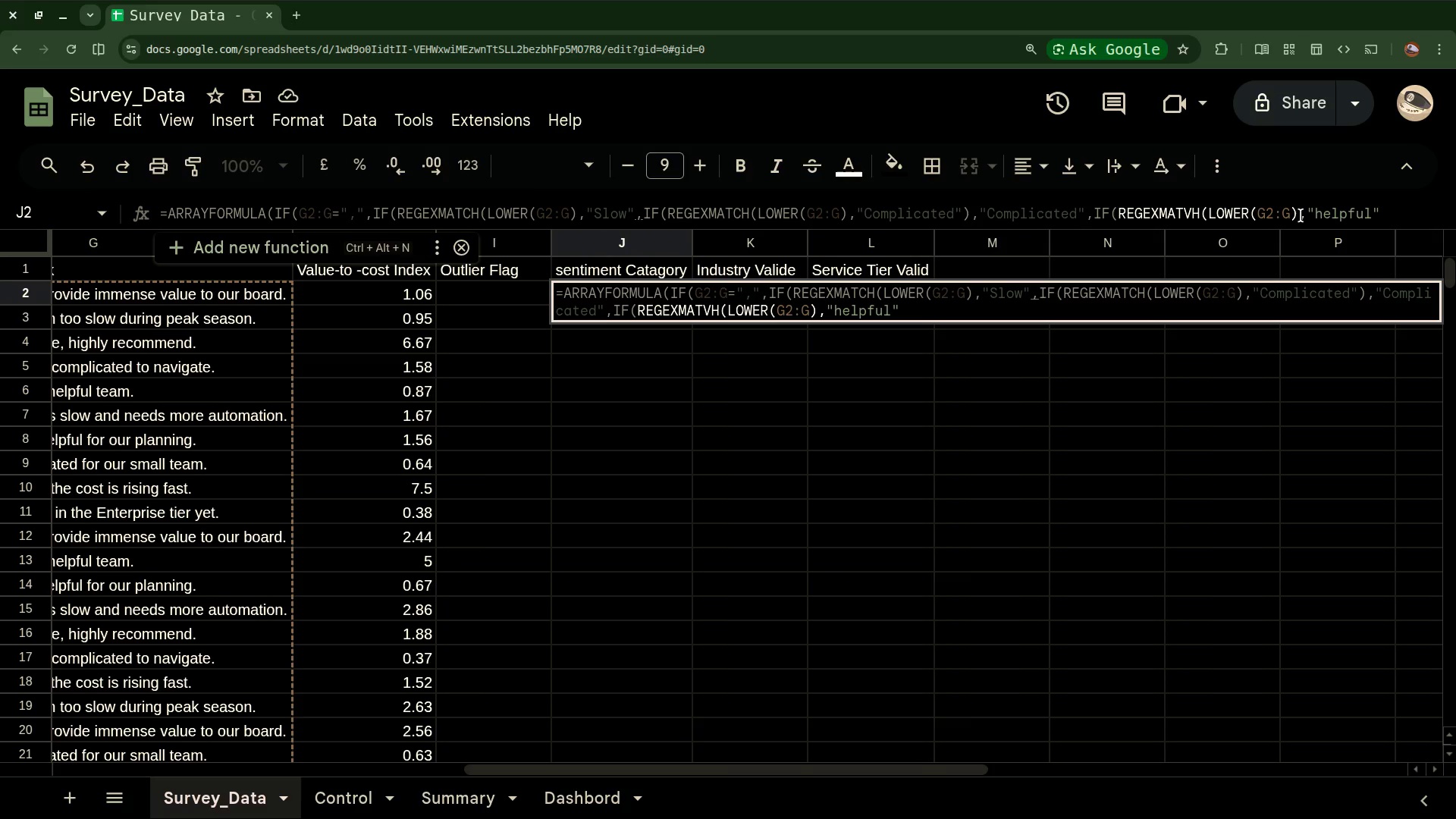 
key(Shift+0)
 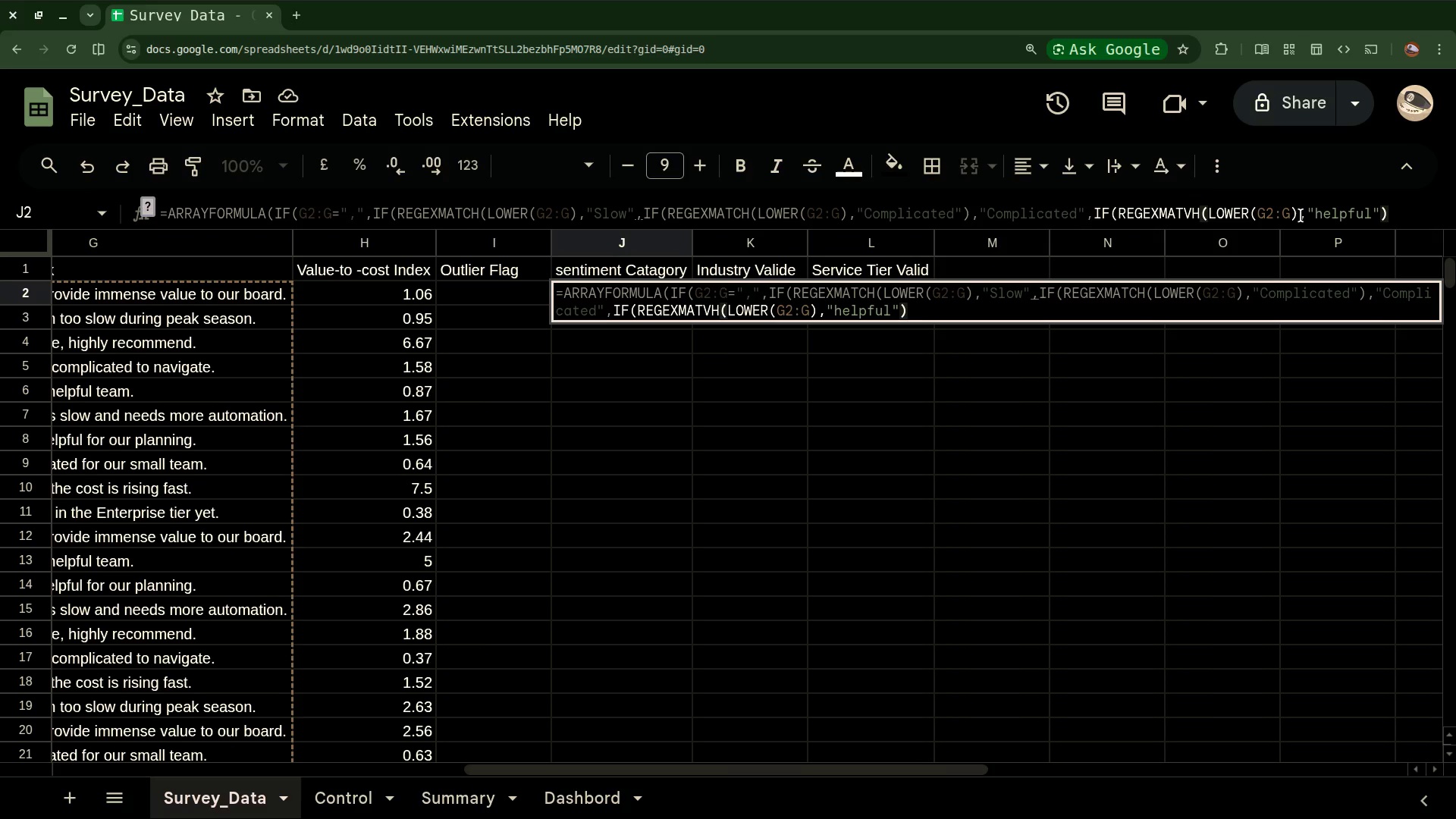 
key(Comma)
 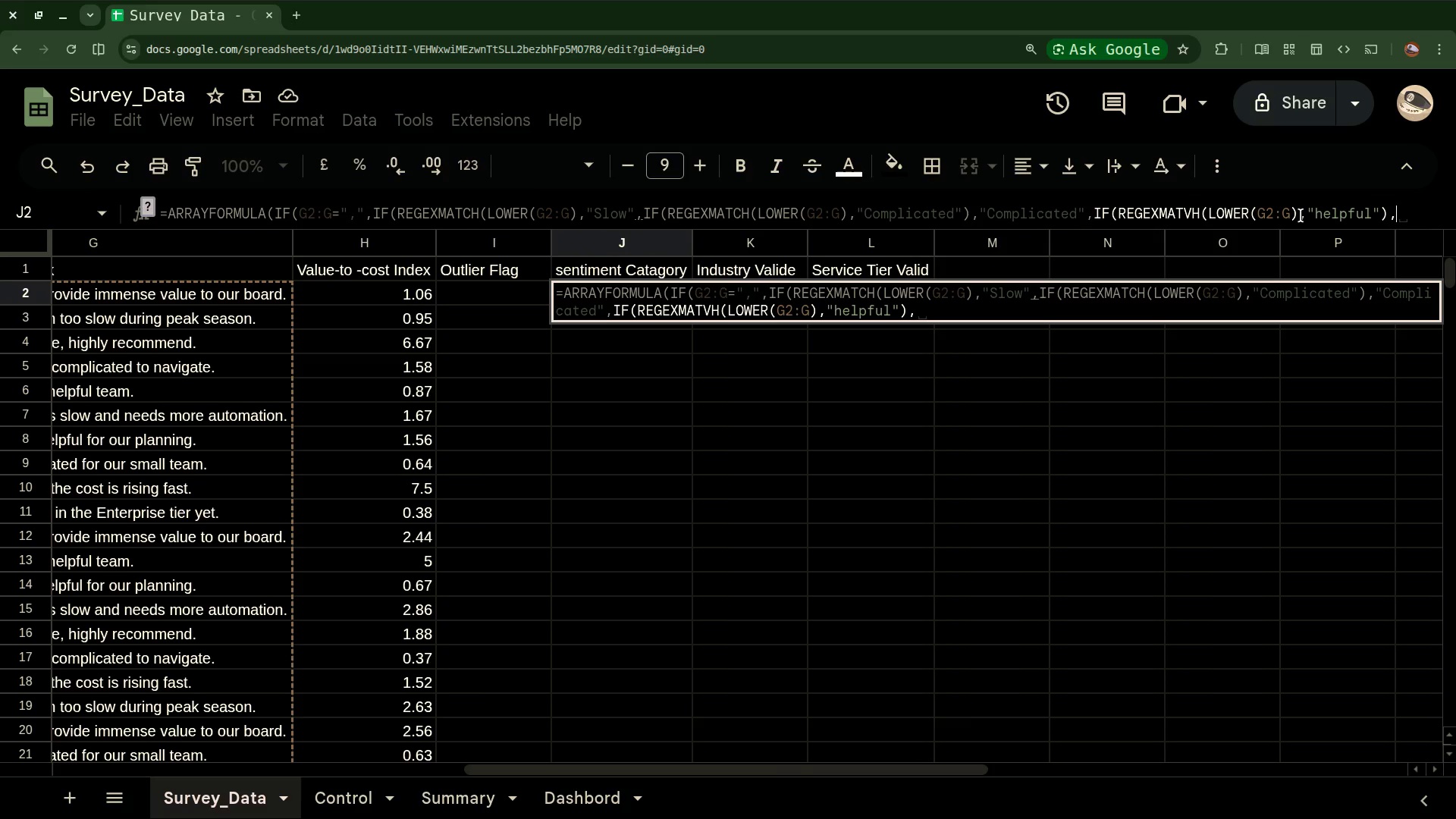 
key(Shift+Quote)
 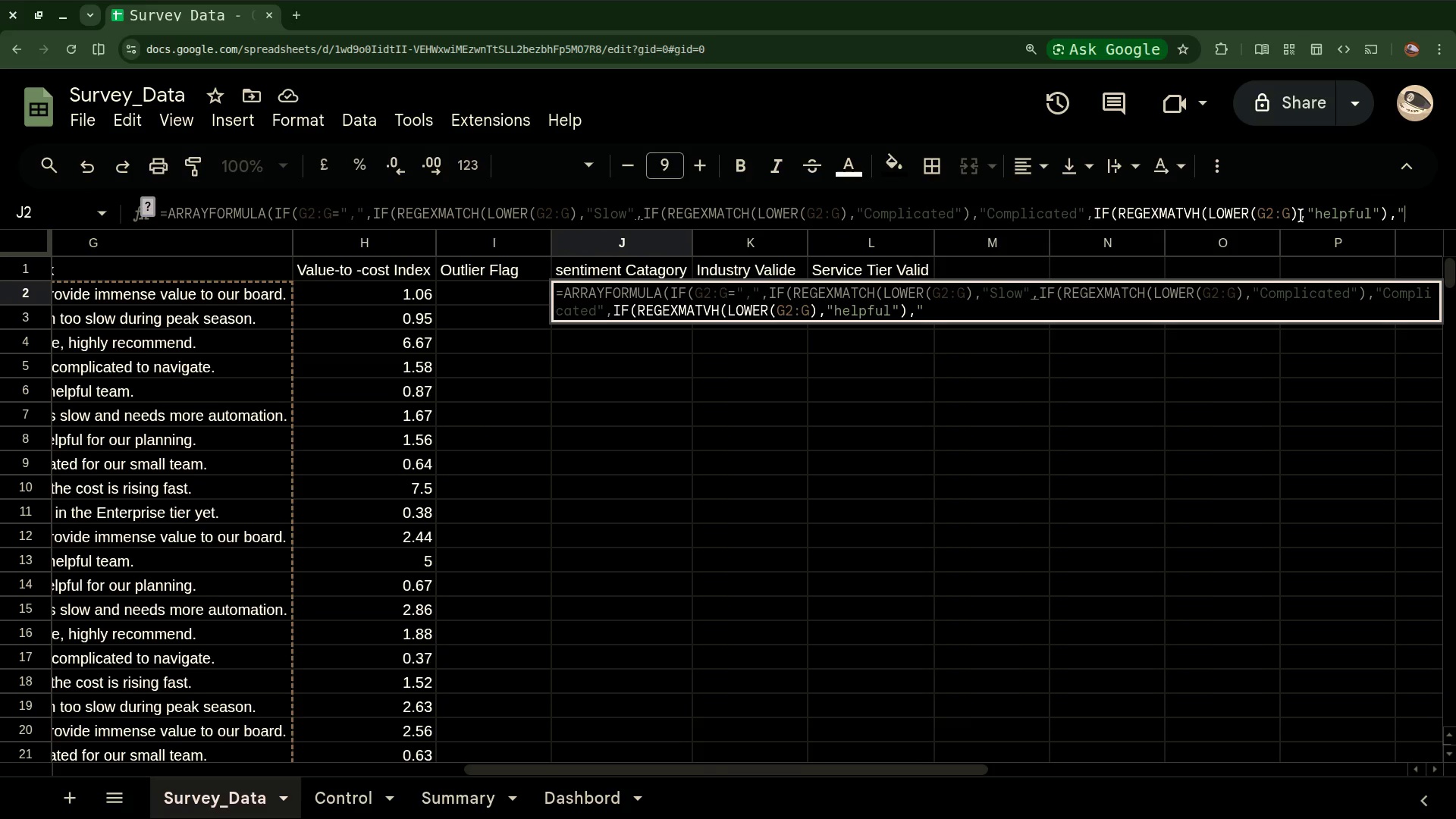 
type(H)
key(Backspace)
type(helpful)
 